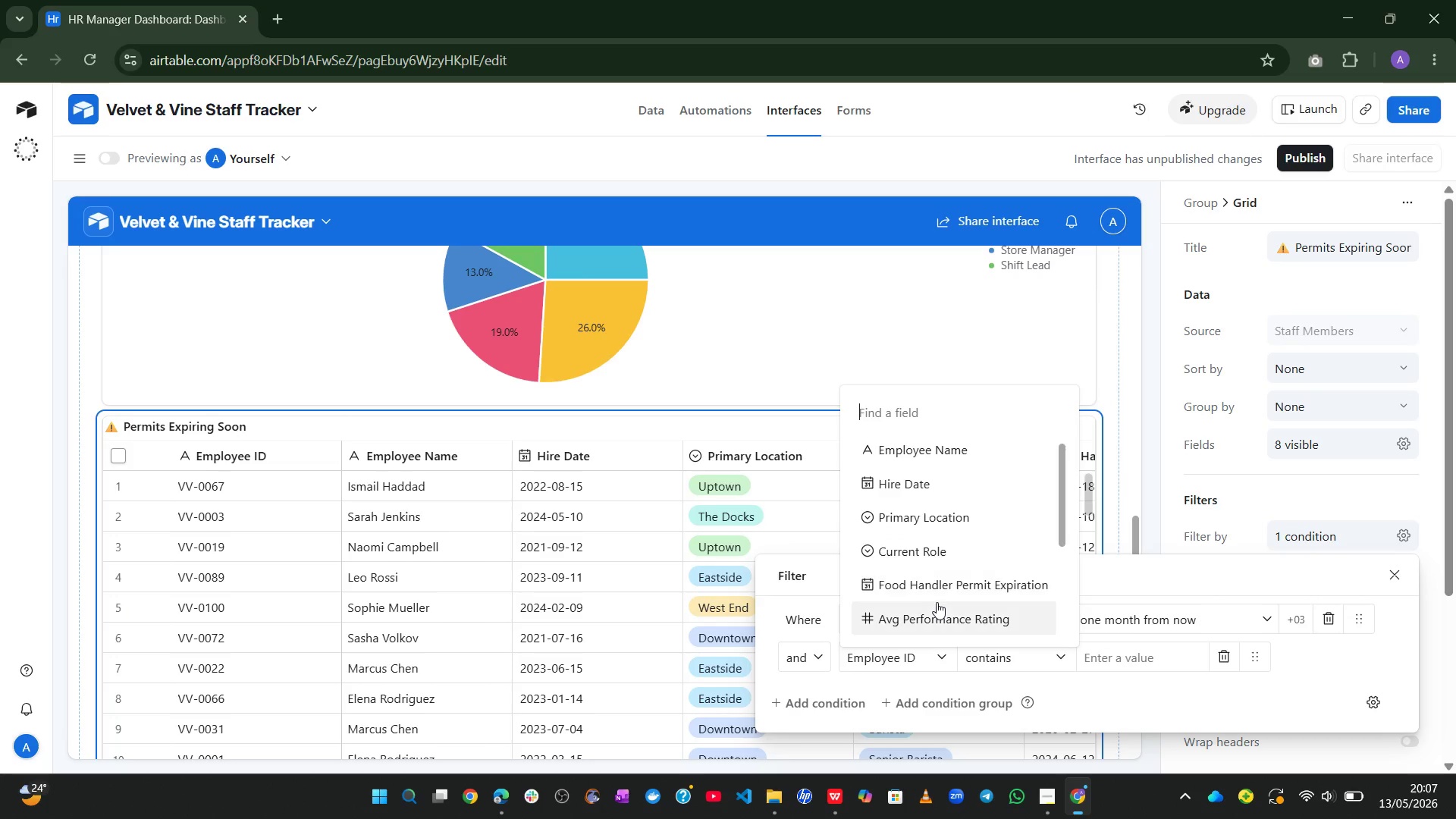 
left_click([952, 587])
 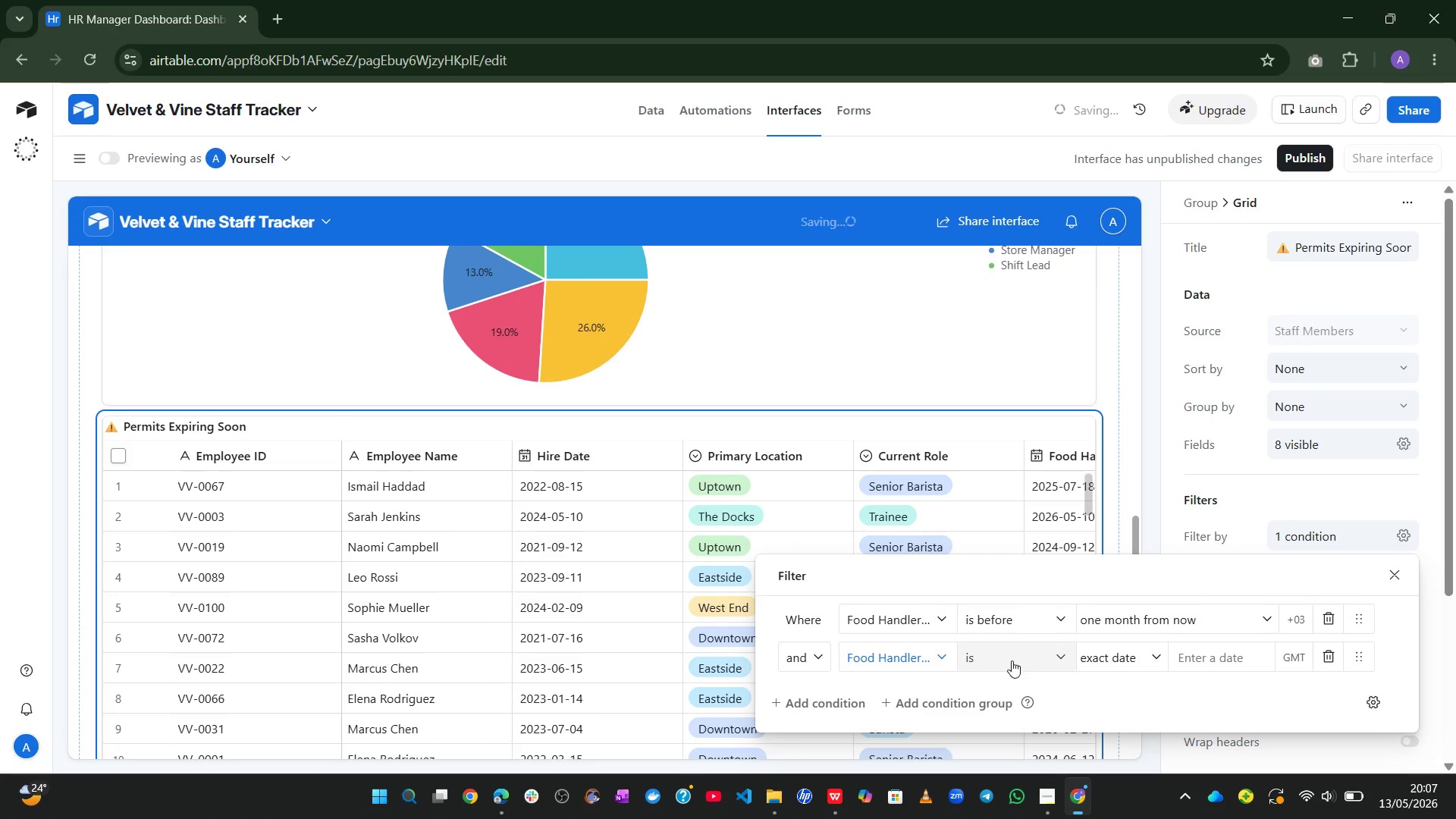 
left_click([1015, 666])
 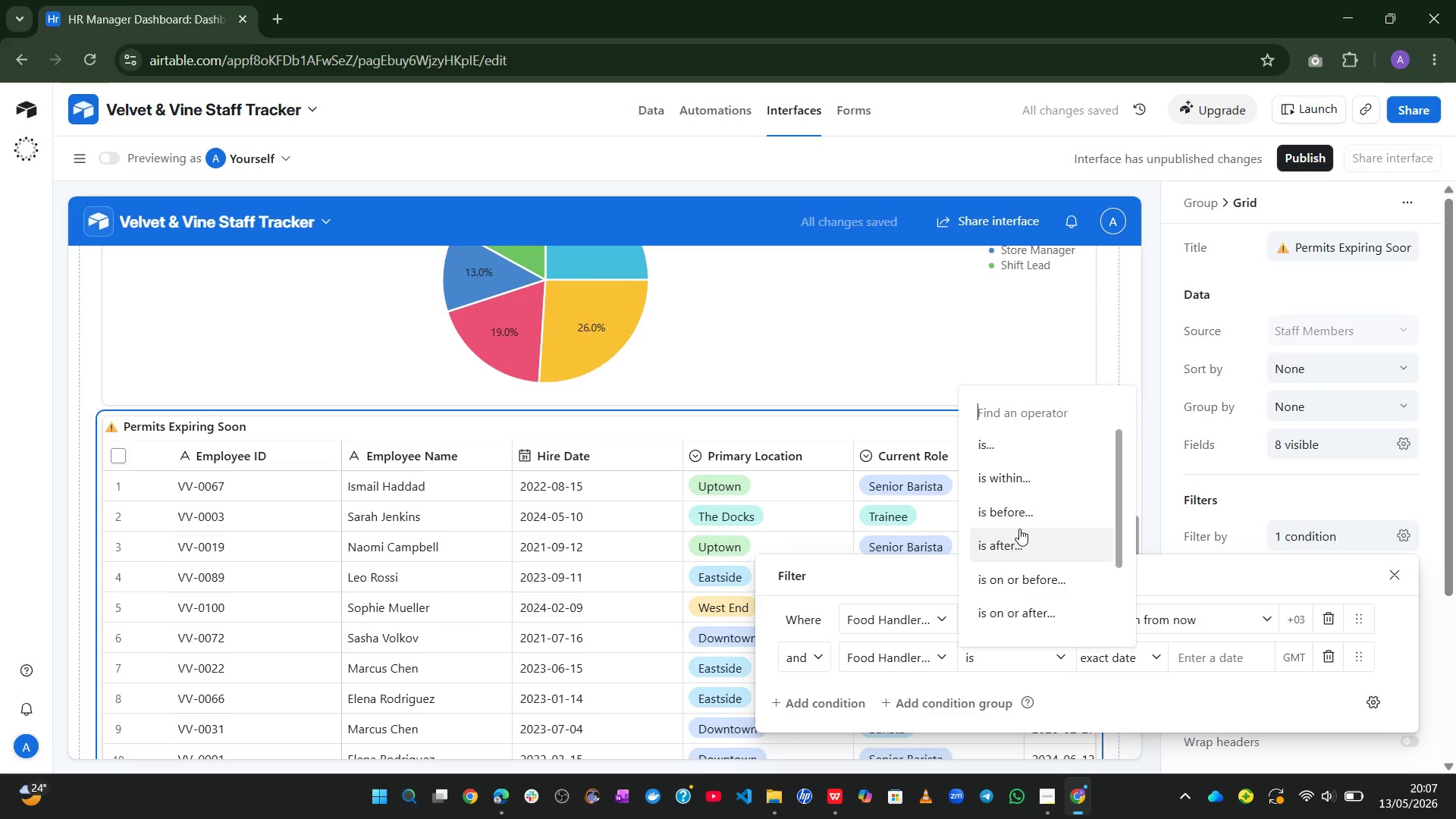 
left_click([1019, 529])
 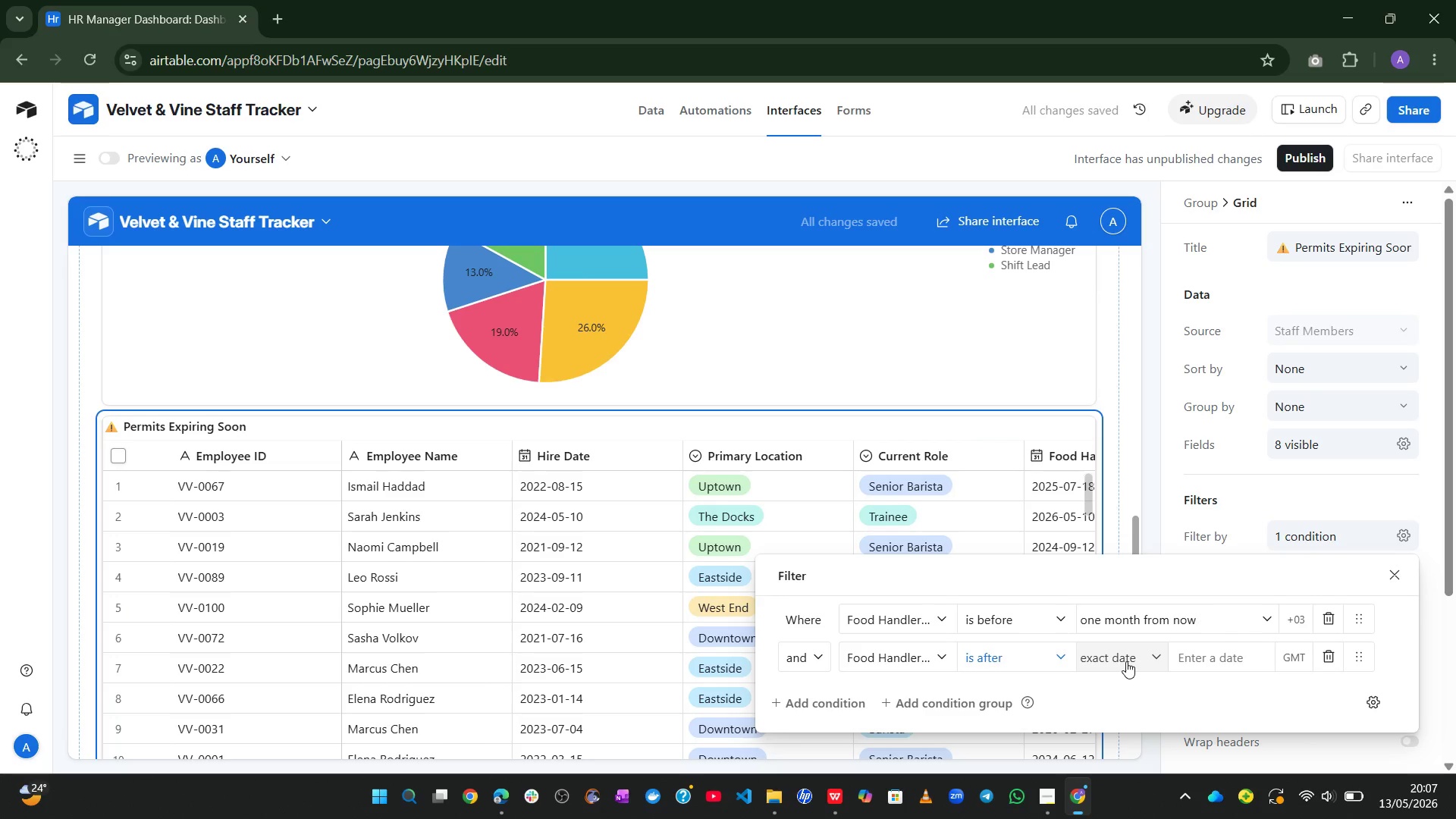 
wait(9.09)
 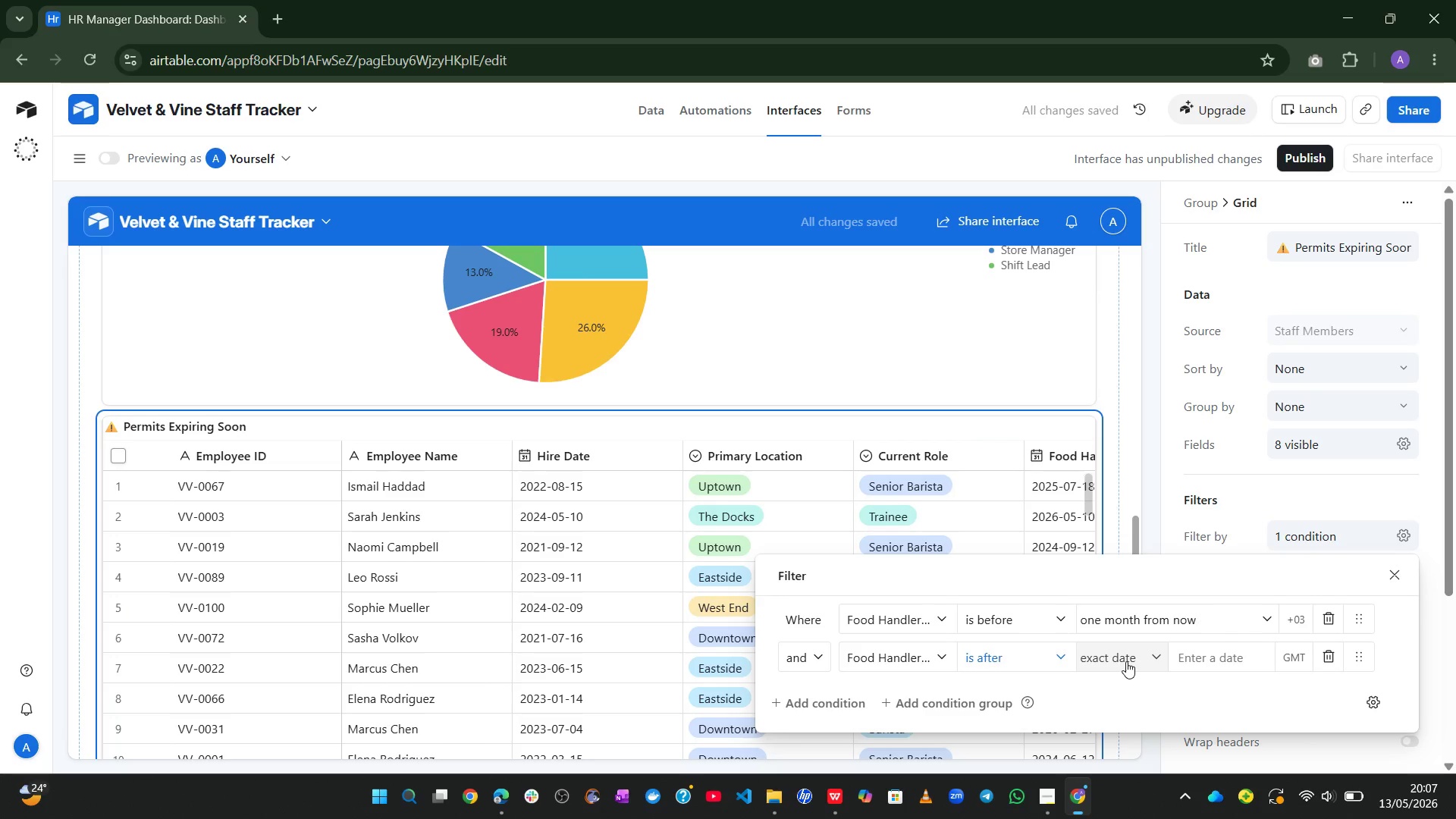 
left_click([1126, 661])
 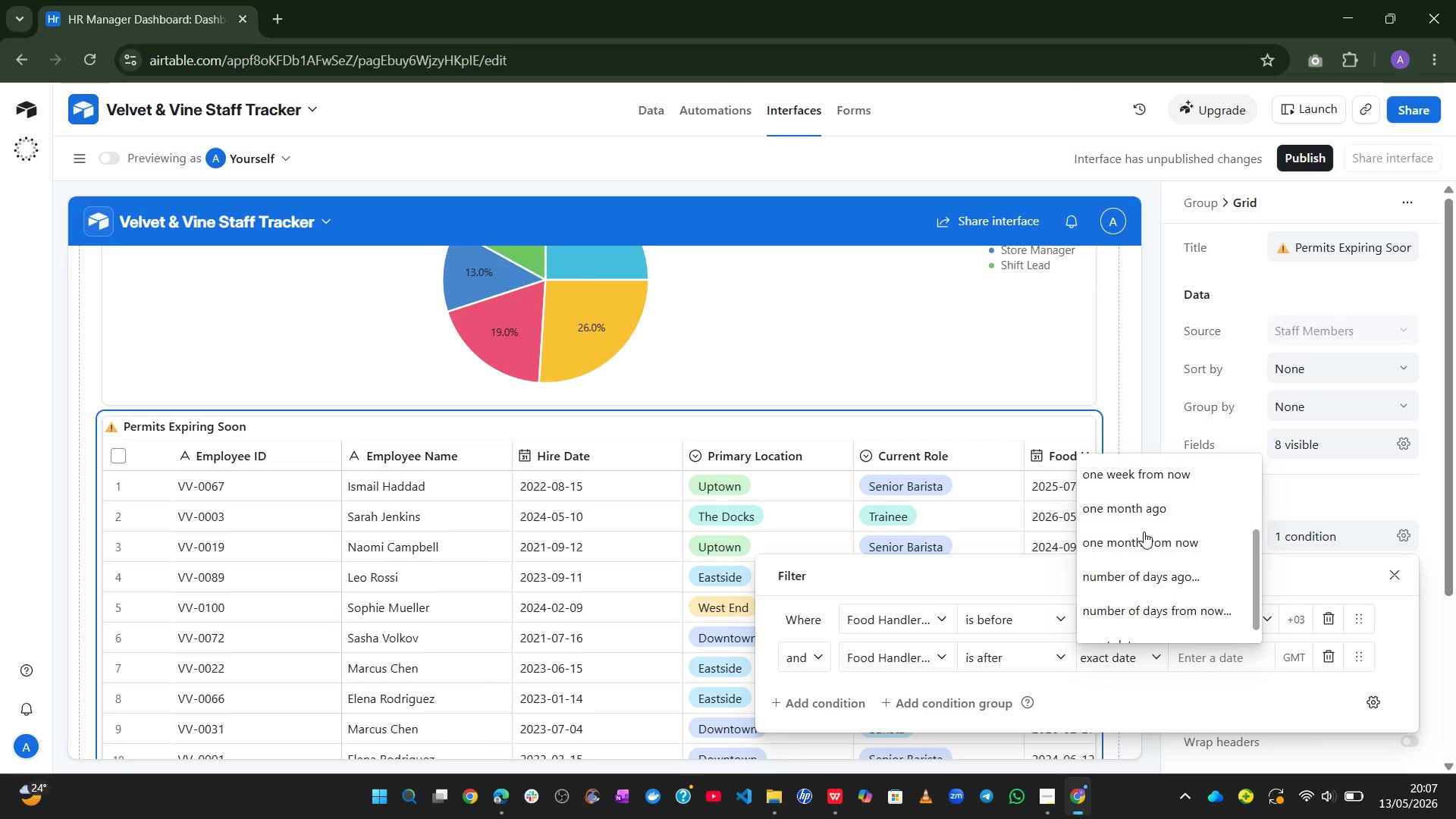 
wait(5.16)
 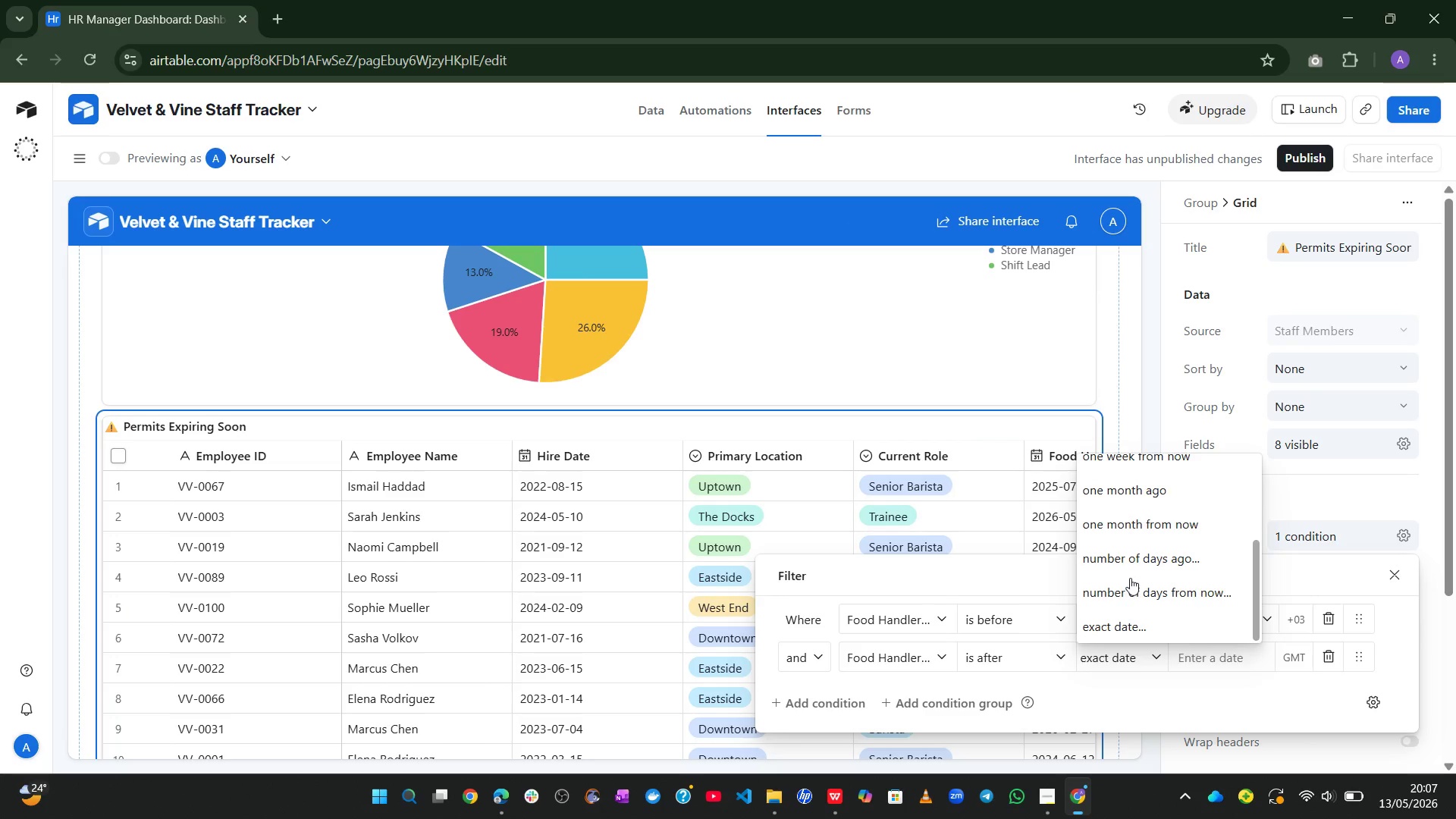 
left_click([1124, 510])
 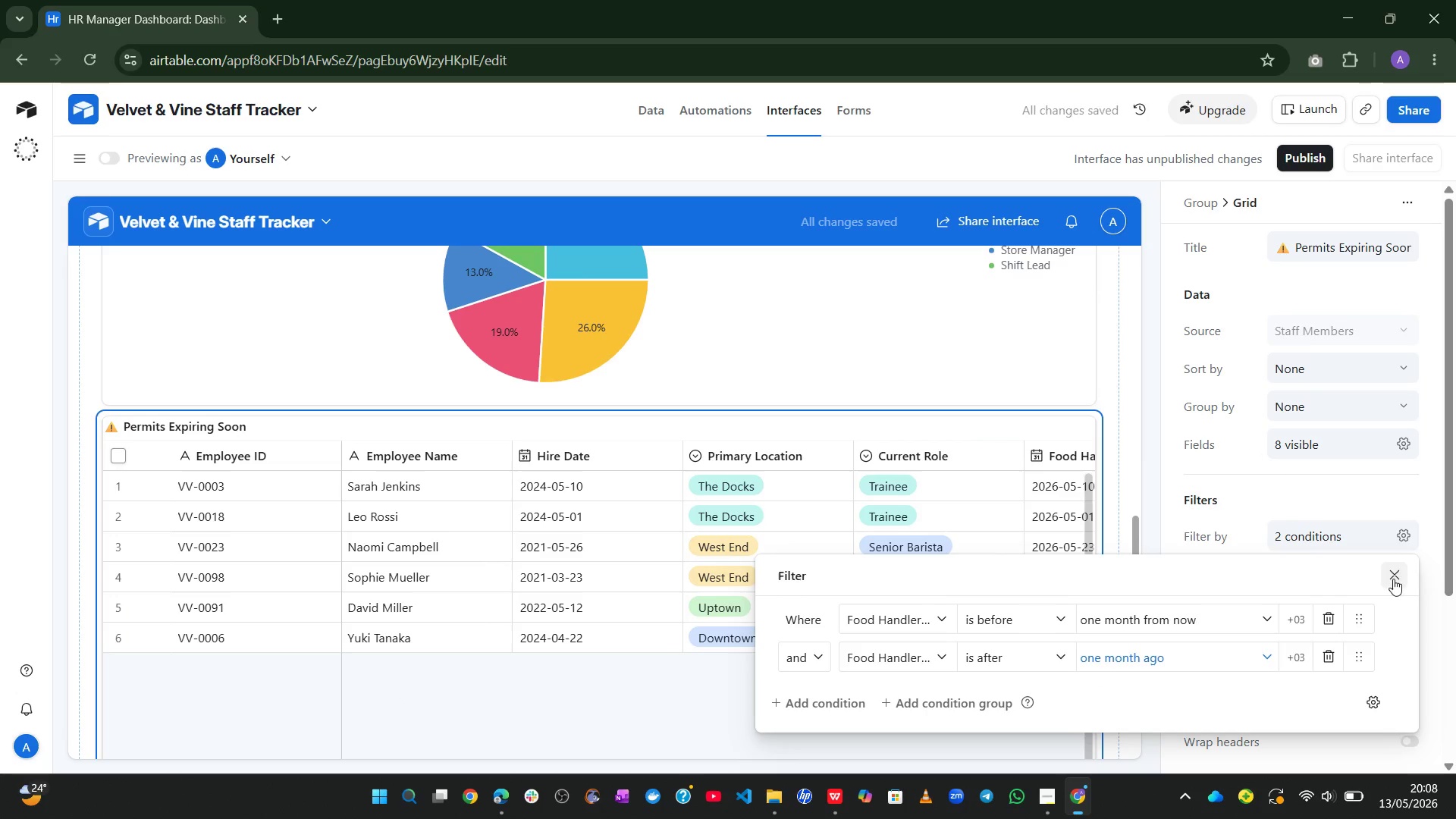 
left_click([1379, 575])
 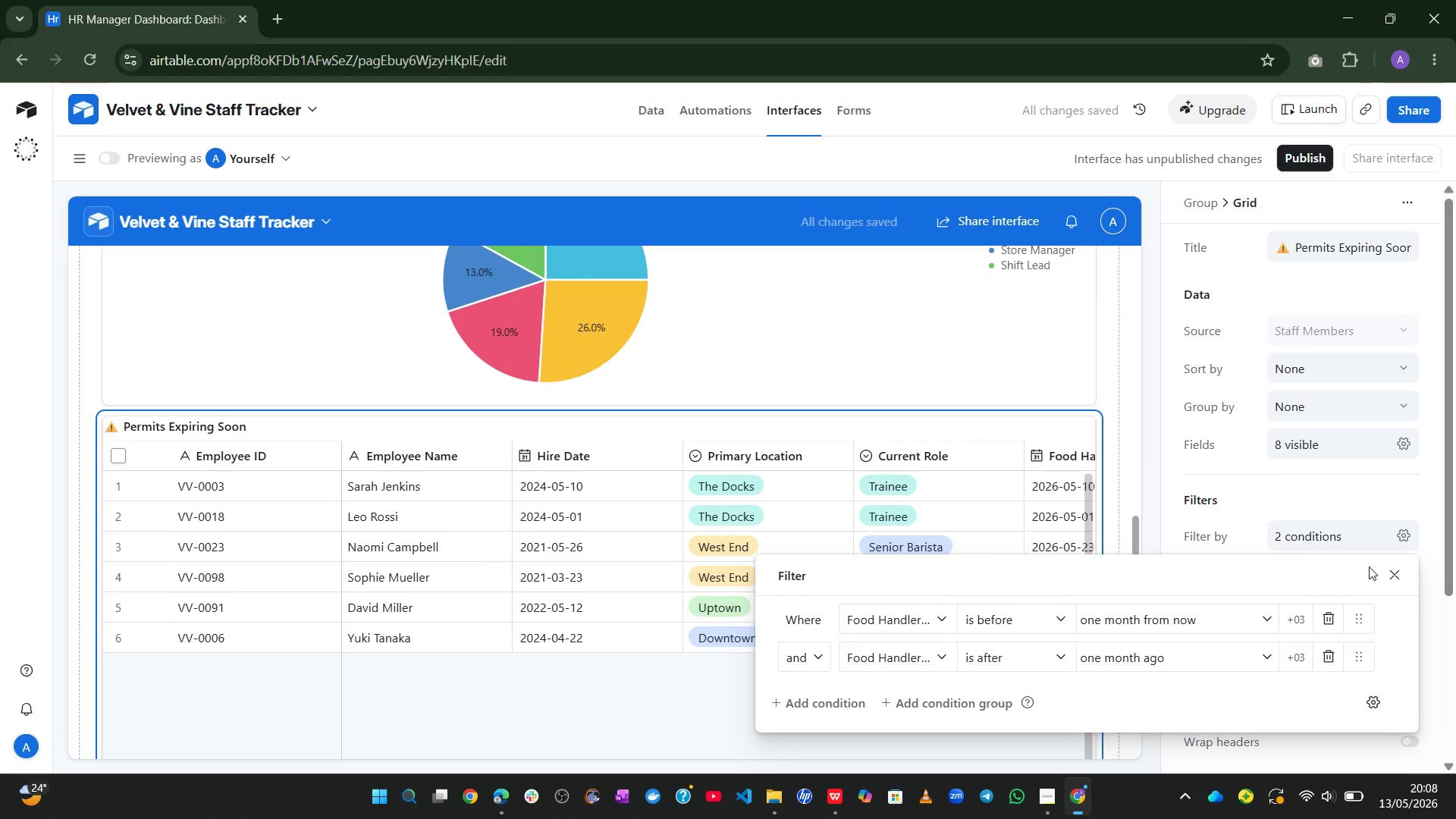 
left_click([1388, 570])
 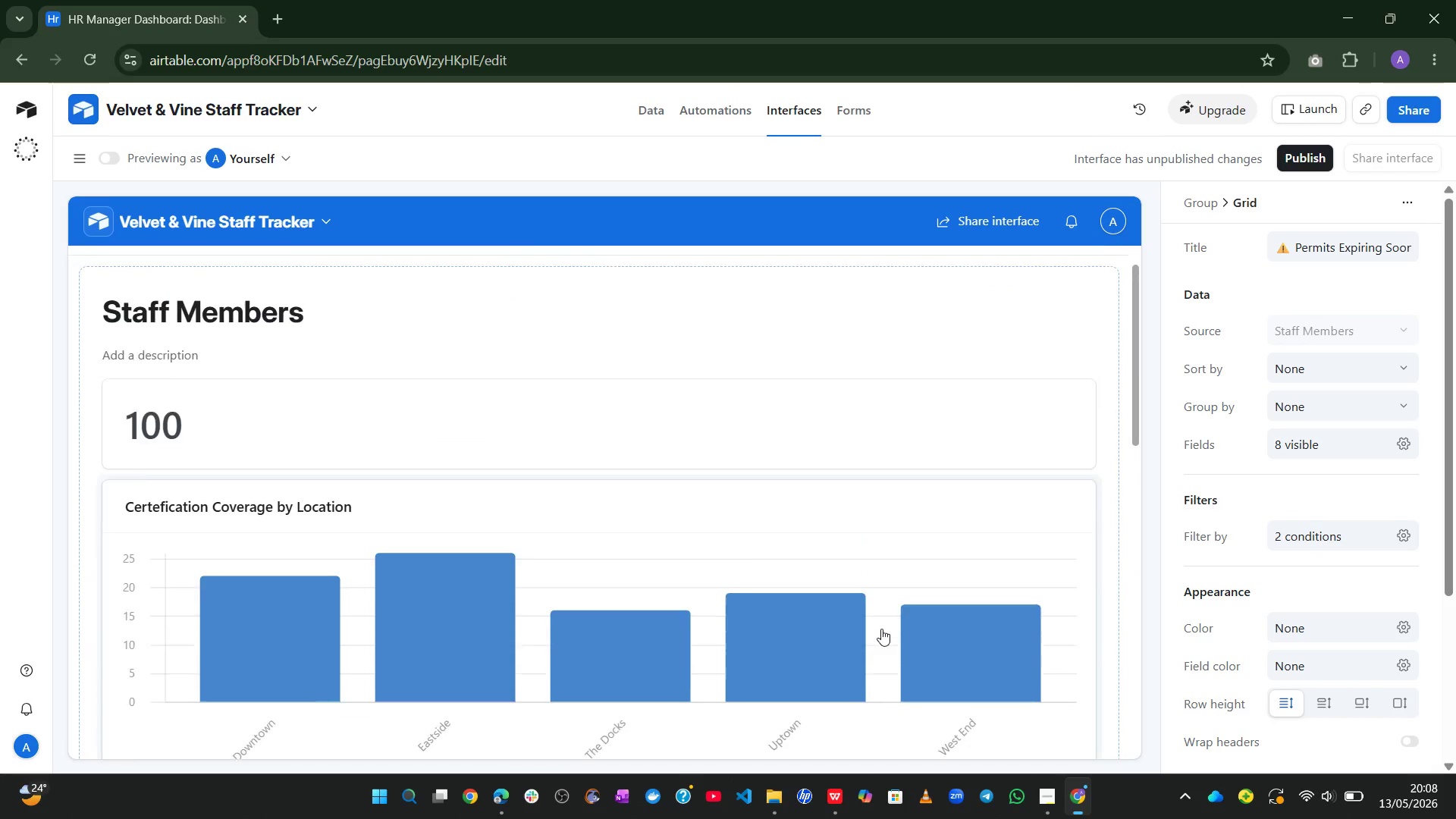 
wait(23.7)
 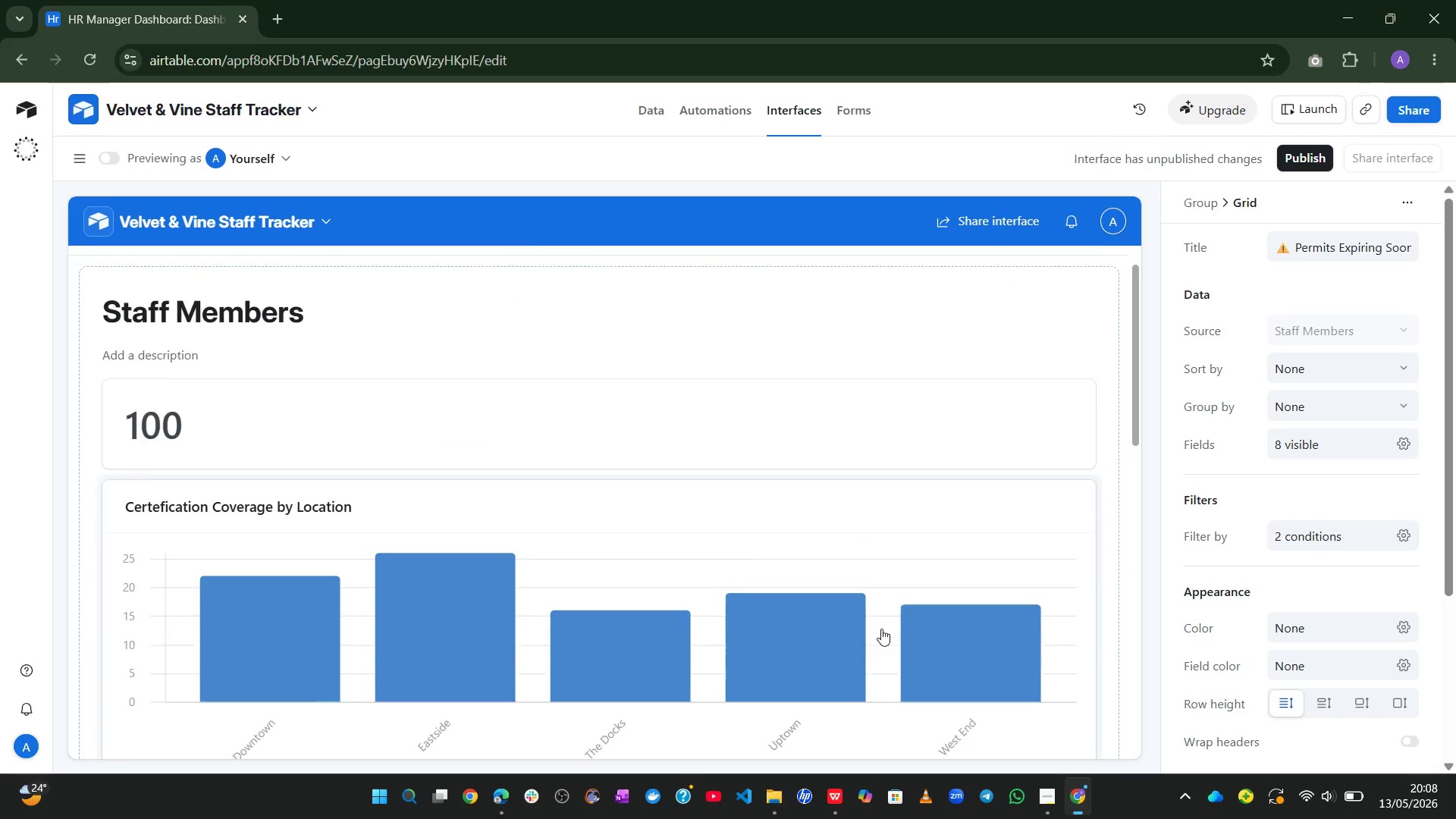 
left_click([637, 102])
 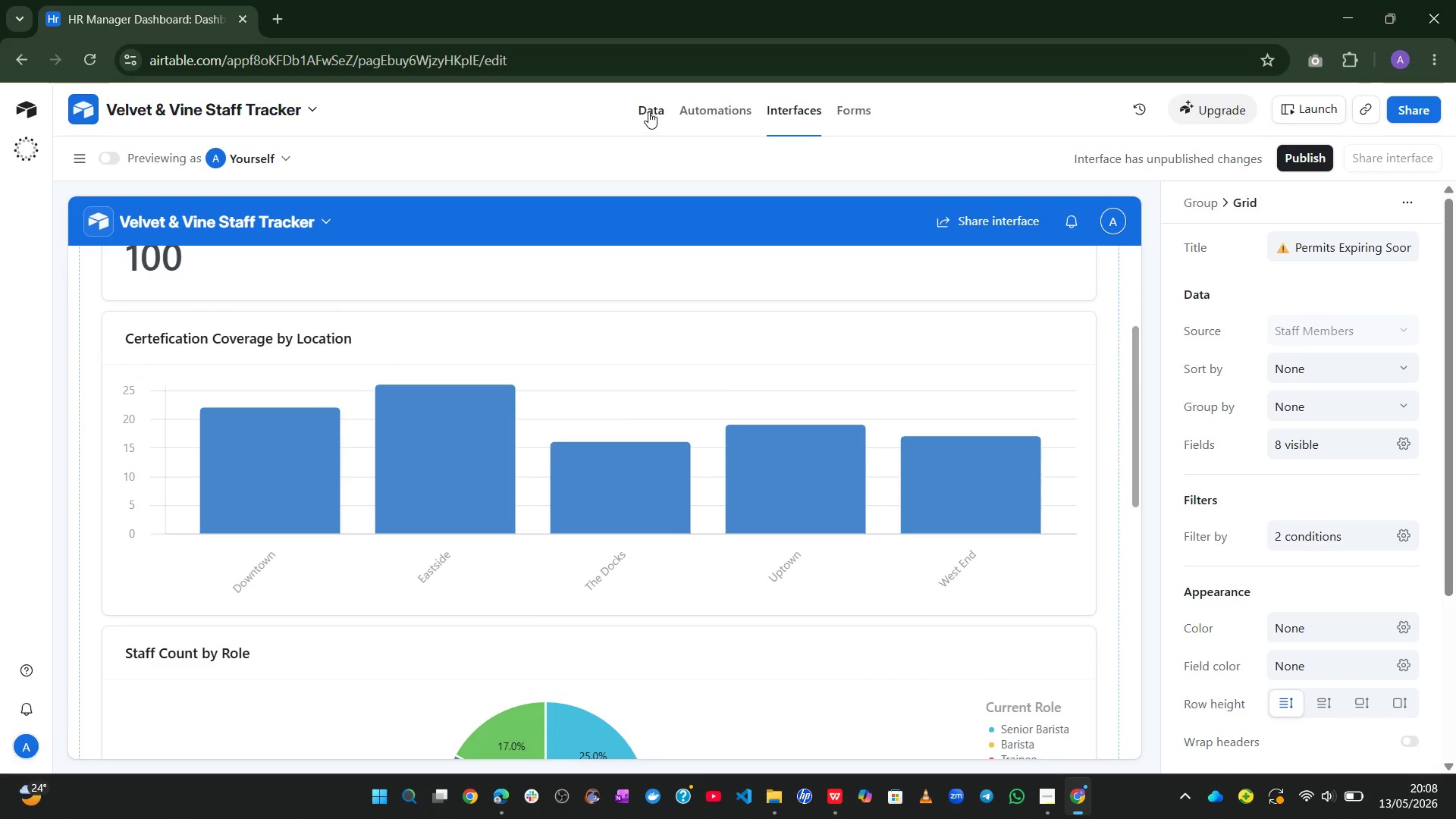 
left_click([649, 105])
 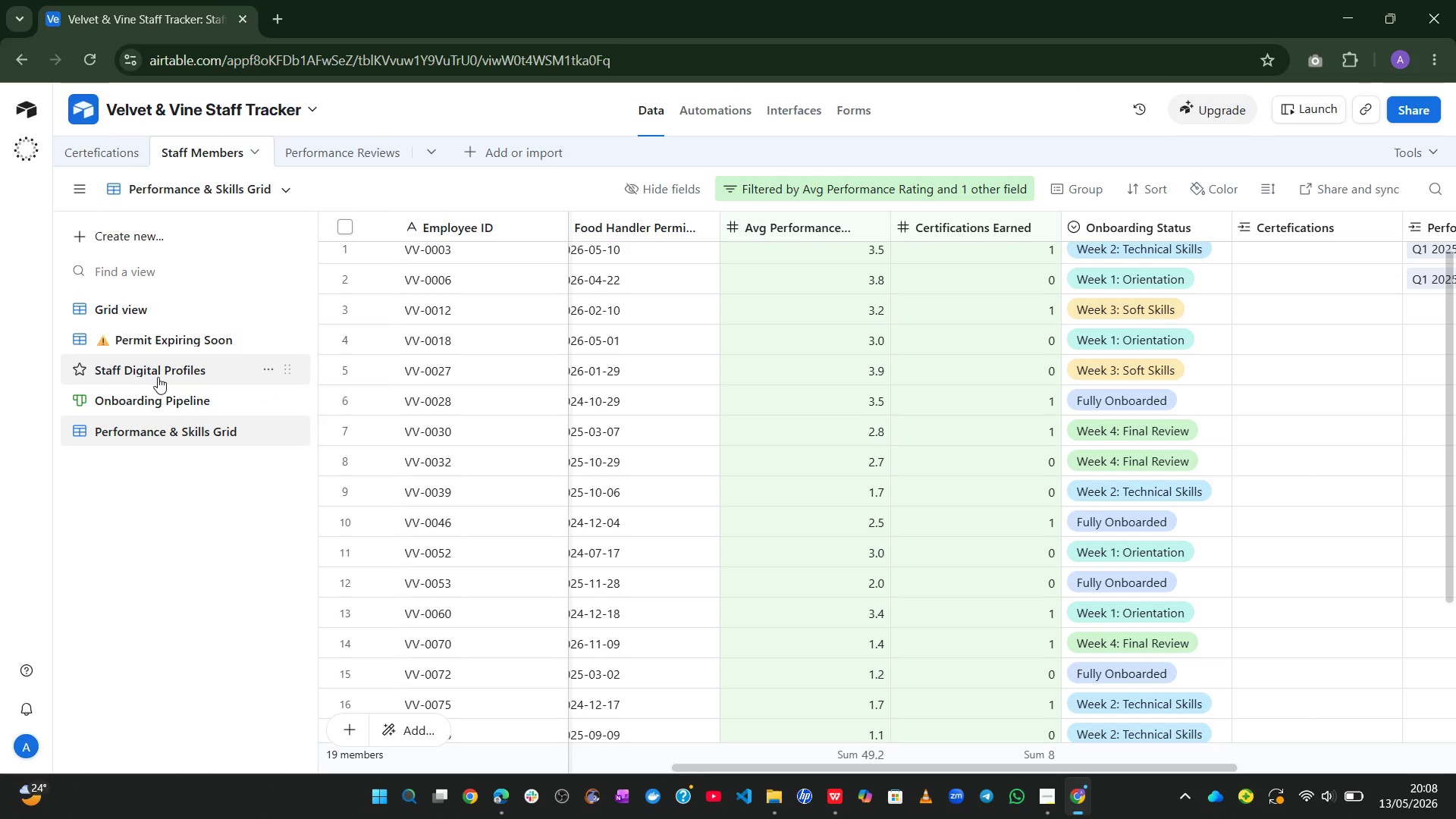 
left_click([186, 347])
 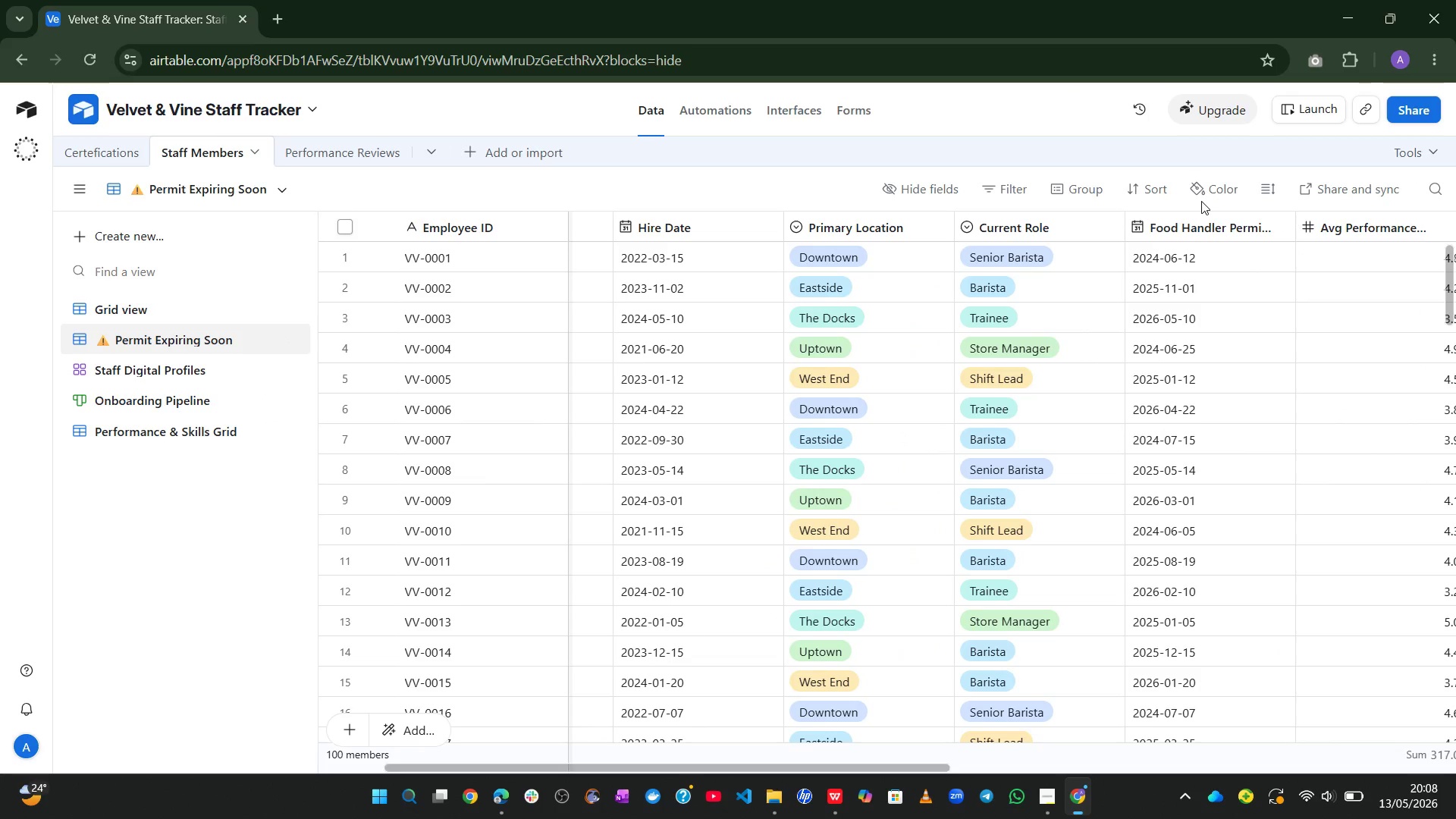 
left_click([1013, 191])
 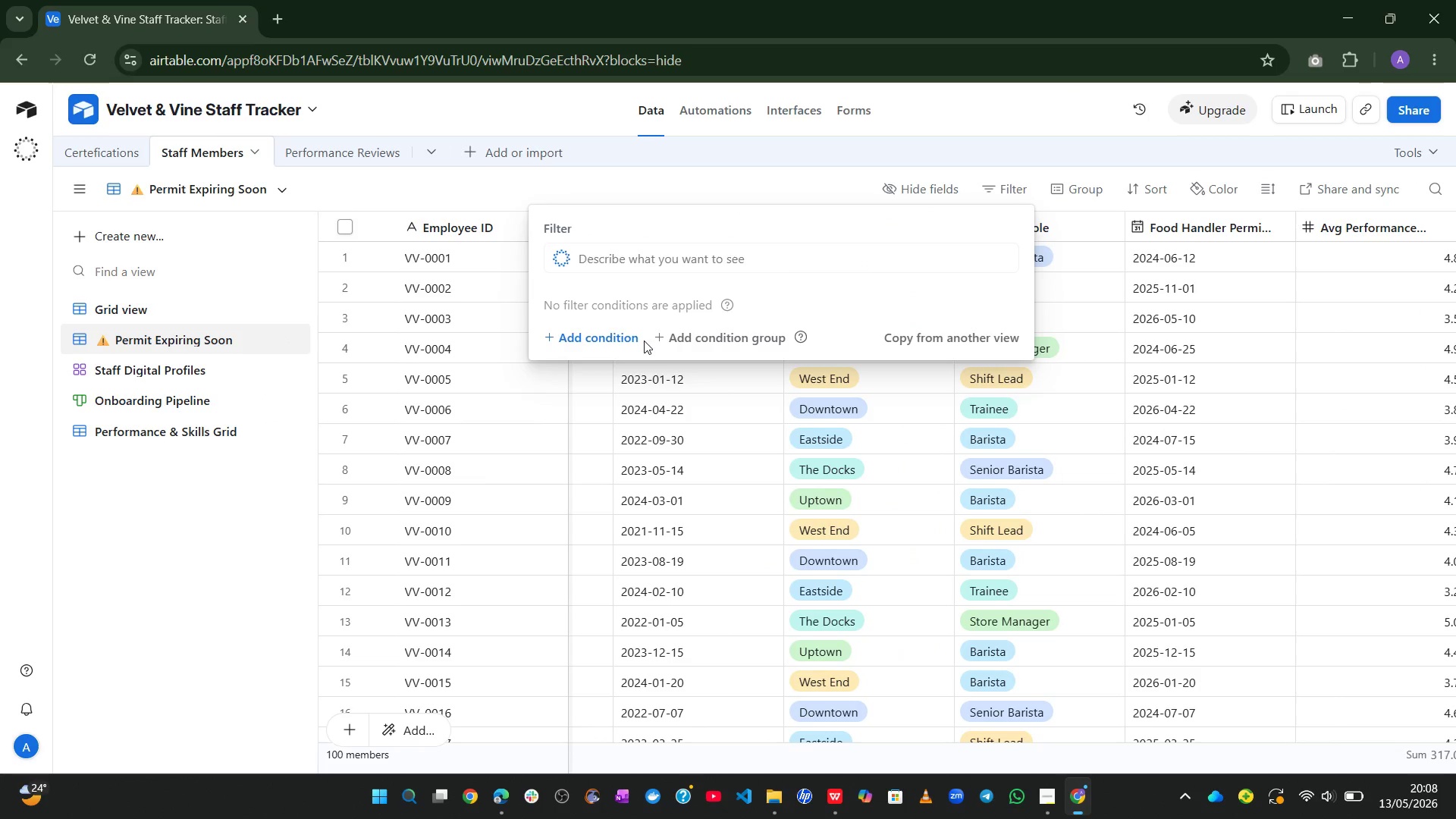 
left_click([598, 348])
 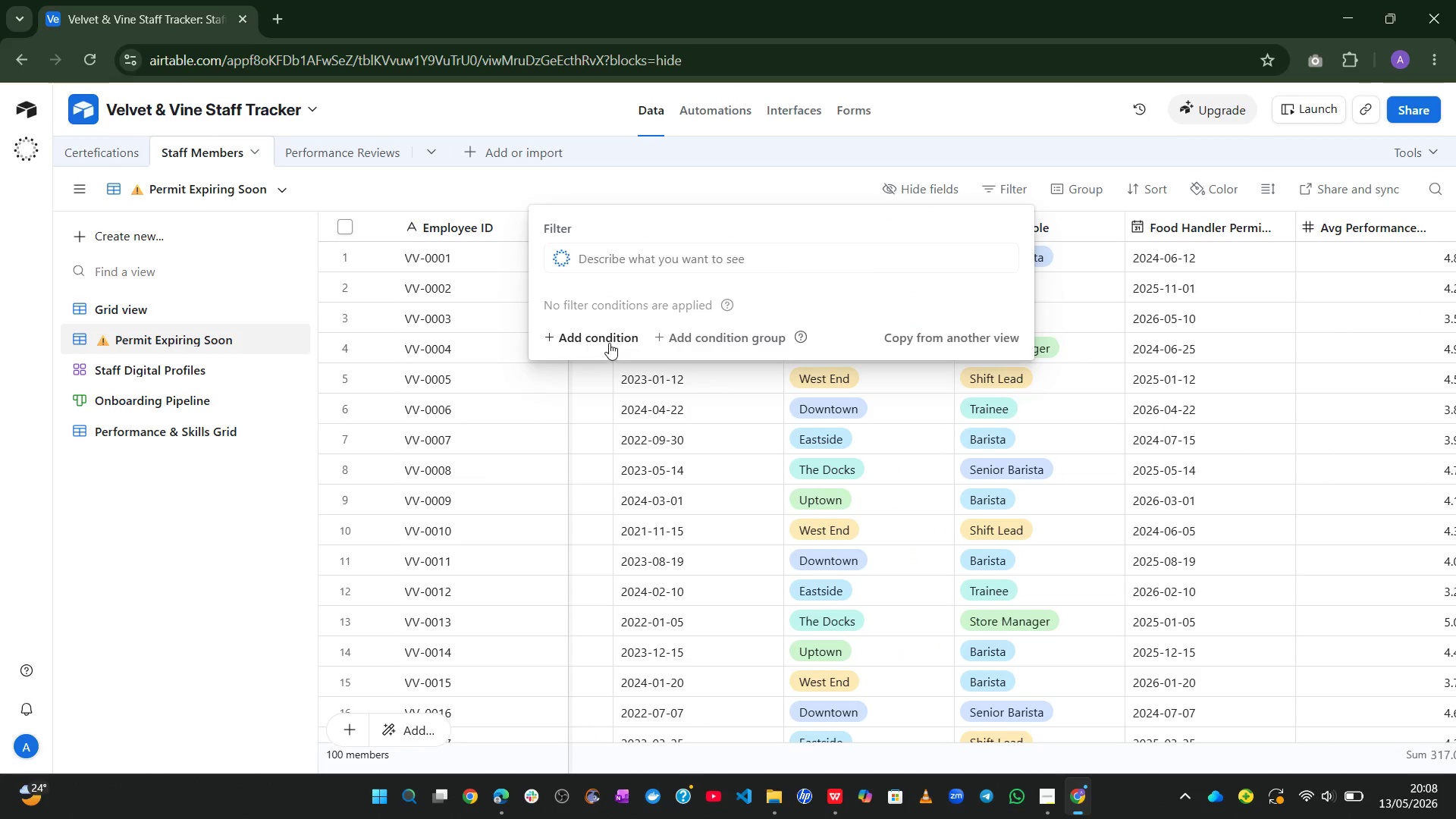 
left_click([610, 341])
 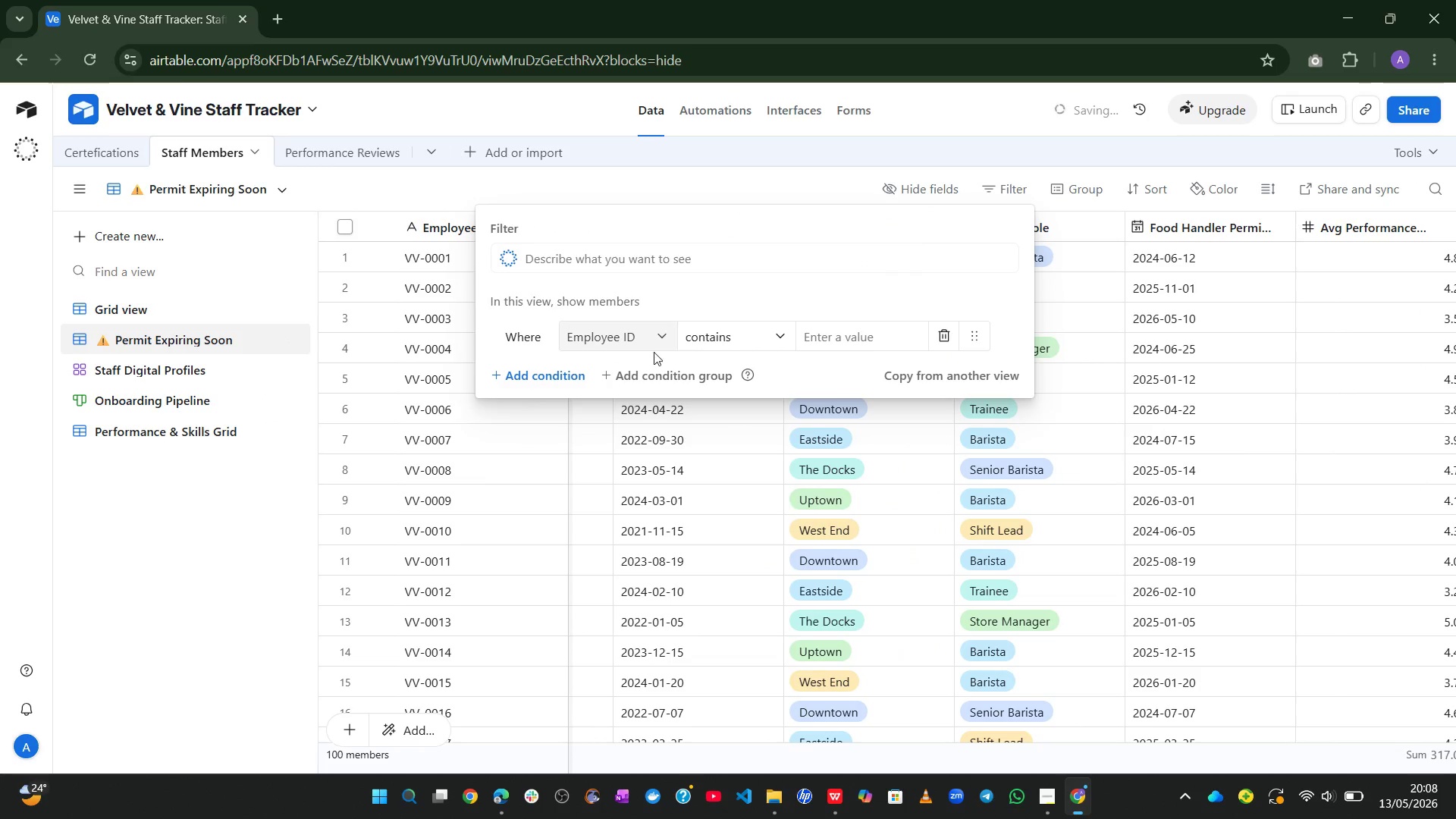 
left_click([657, 352])
 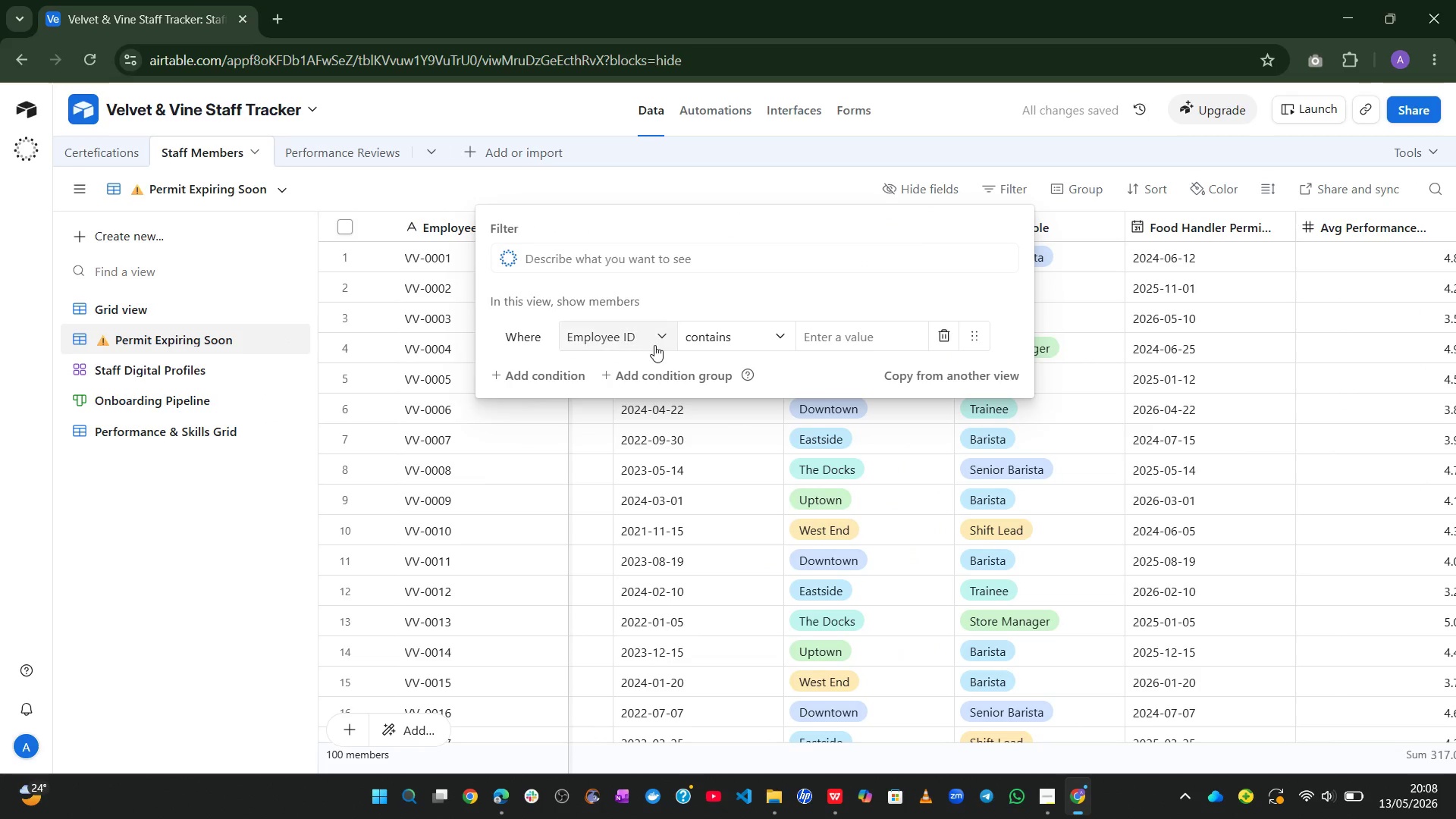 
left_click([651, 343])
 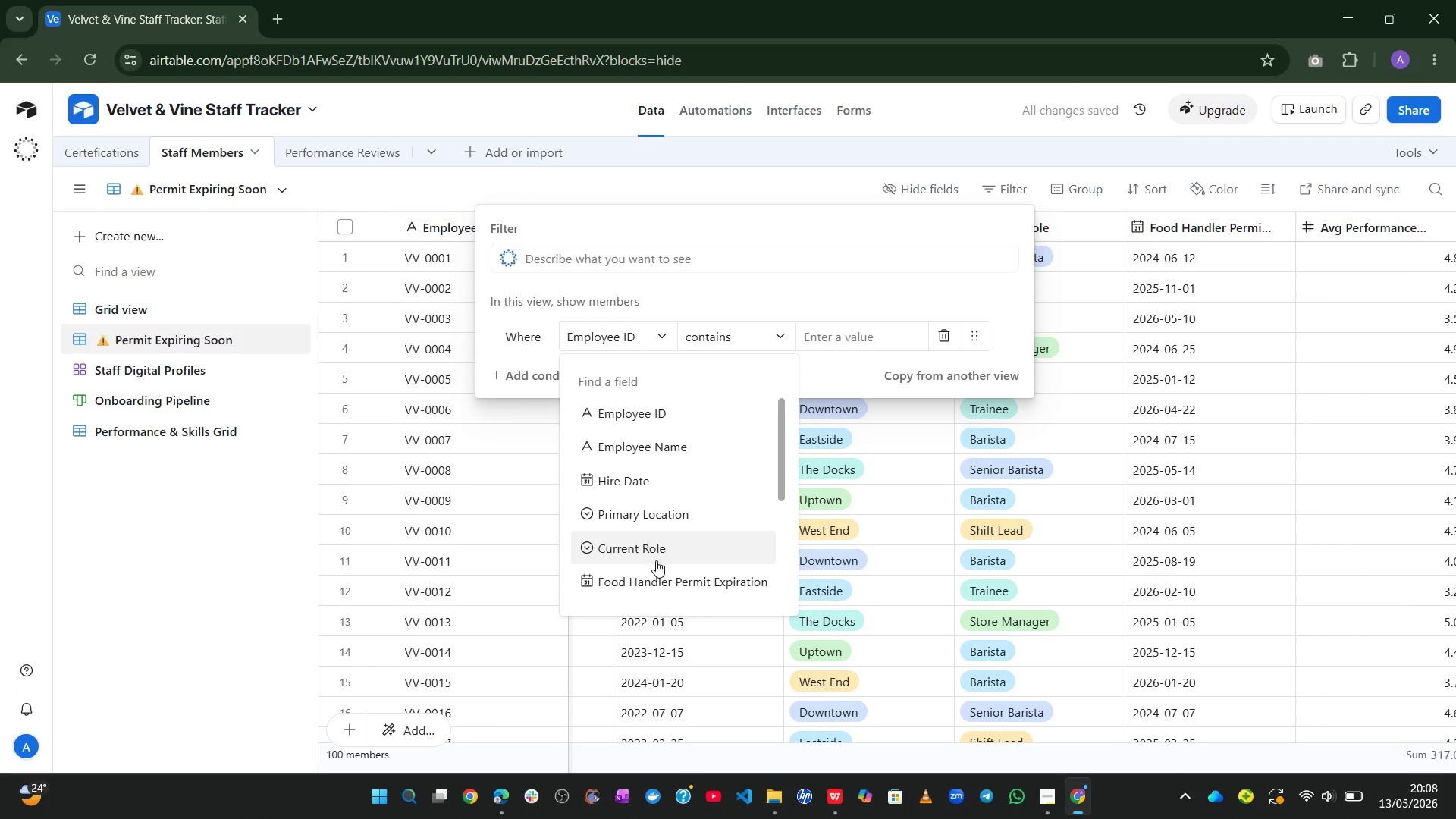 
left_click([656, 577])
 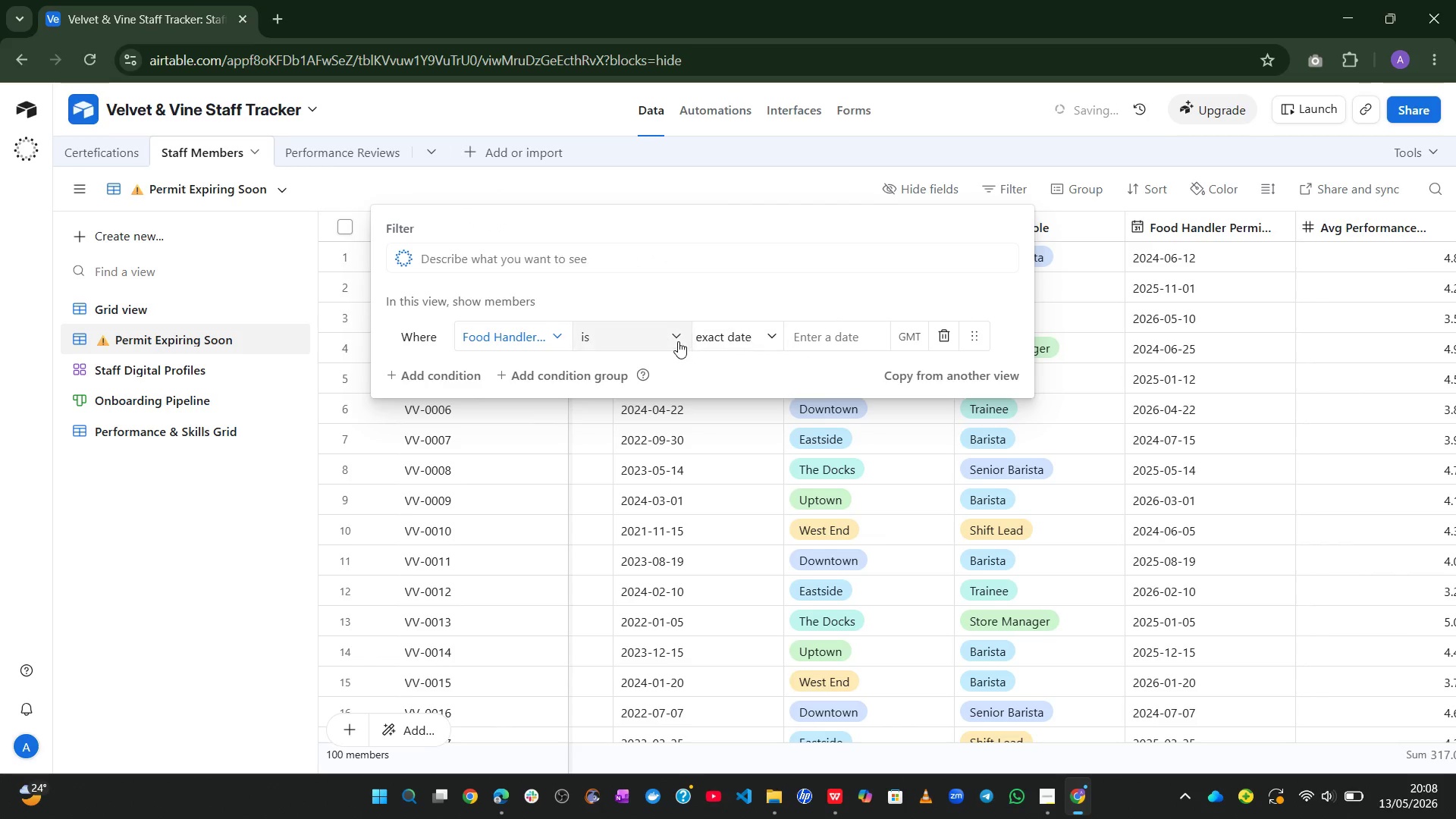 
left_click([677, 341])
 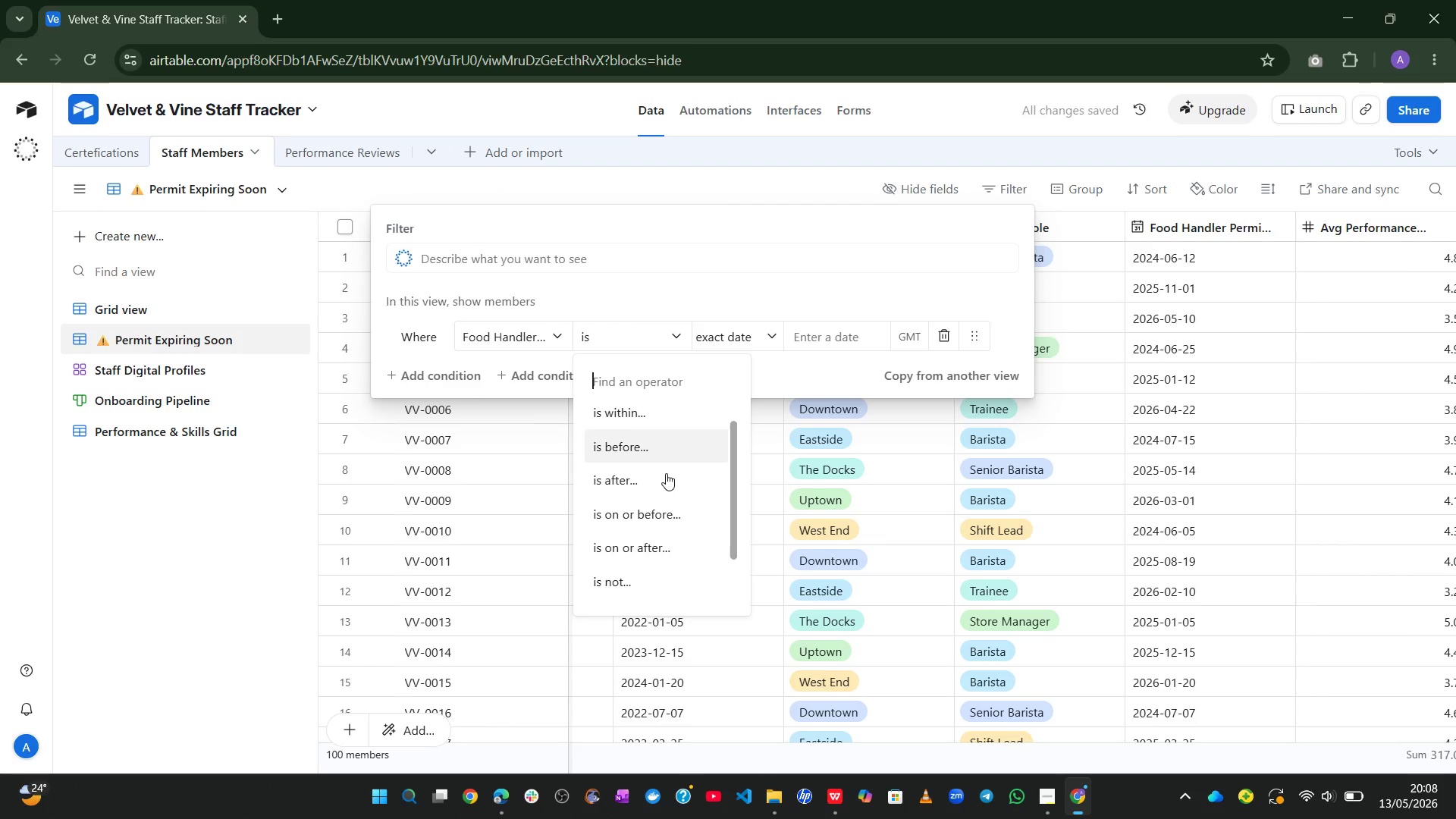 
left_click([666, 473])
 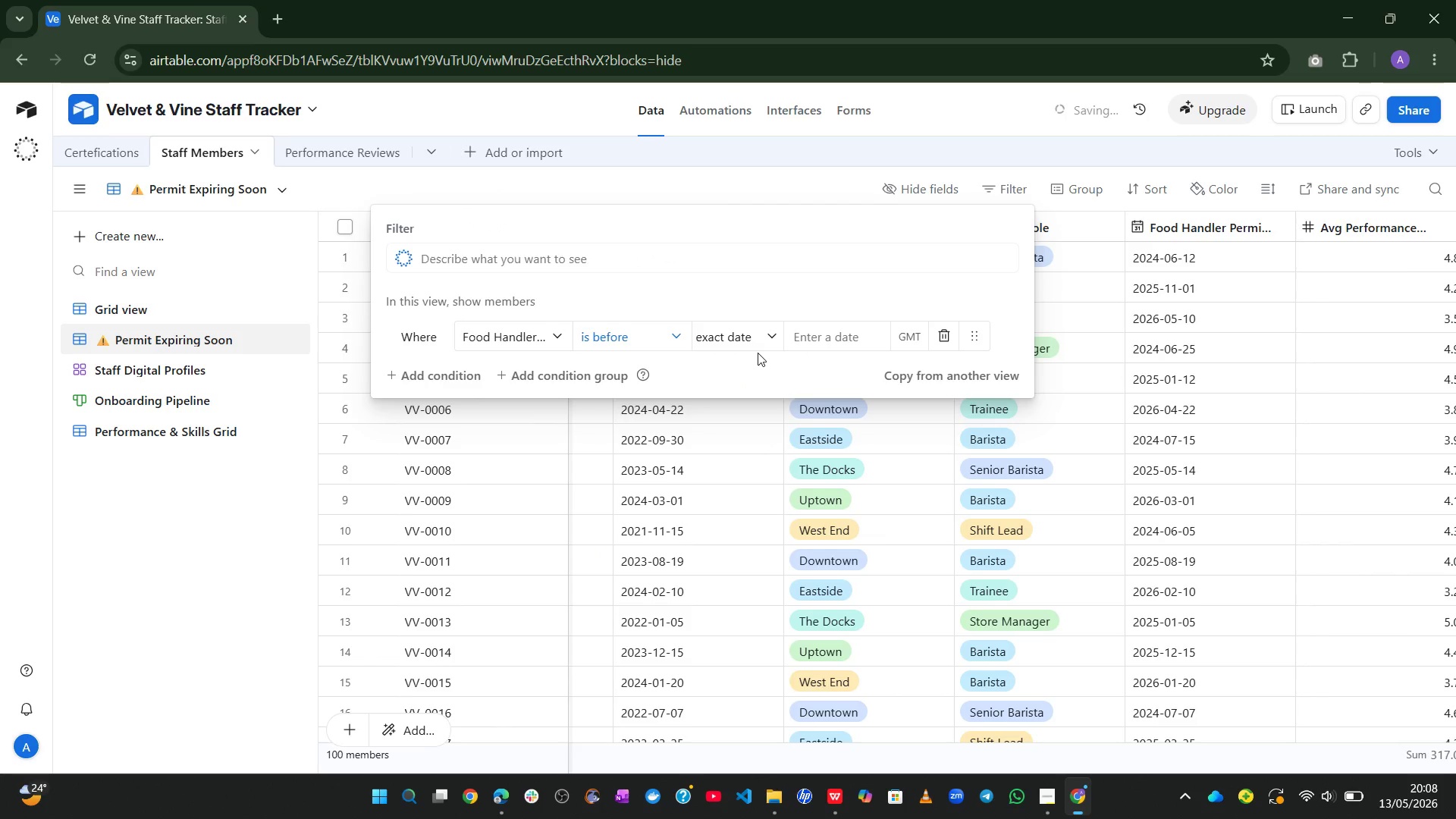 
left_click([761, 348])
 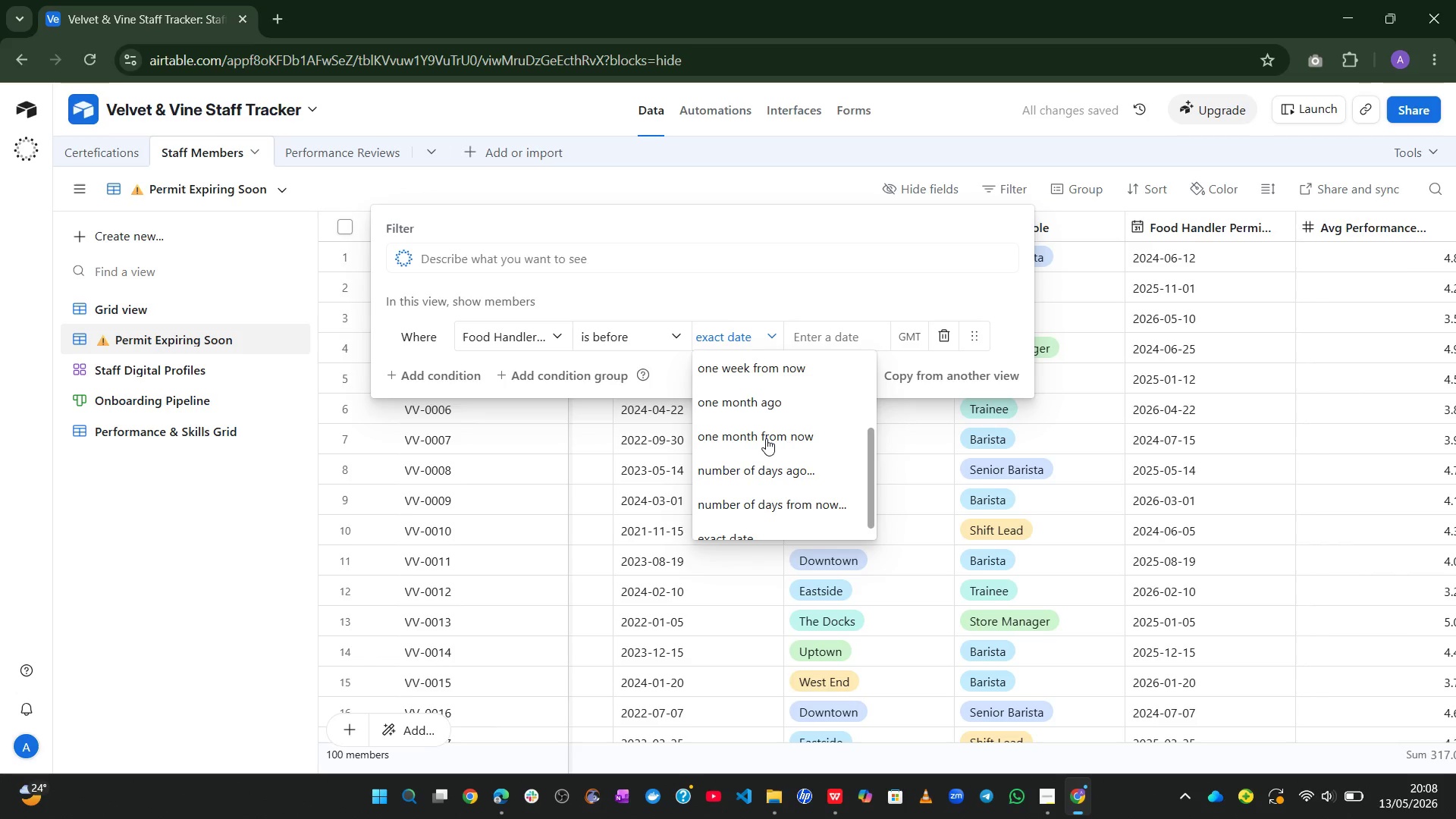 
left_click([766, 438])
 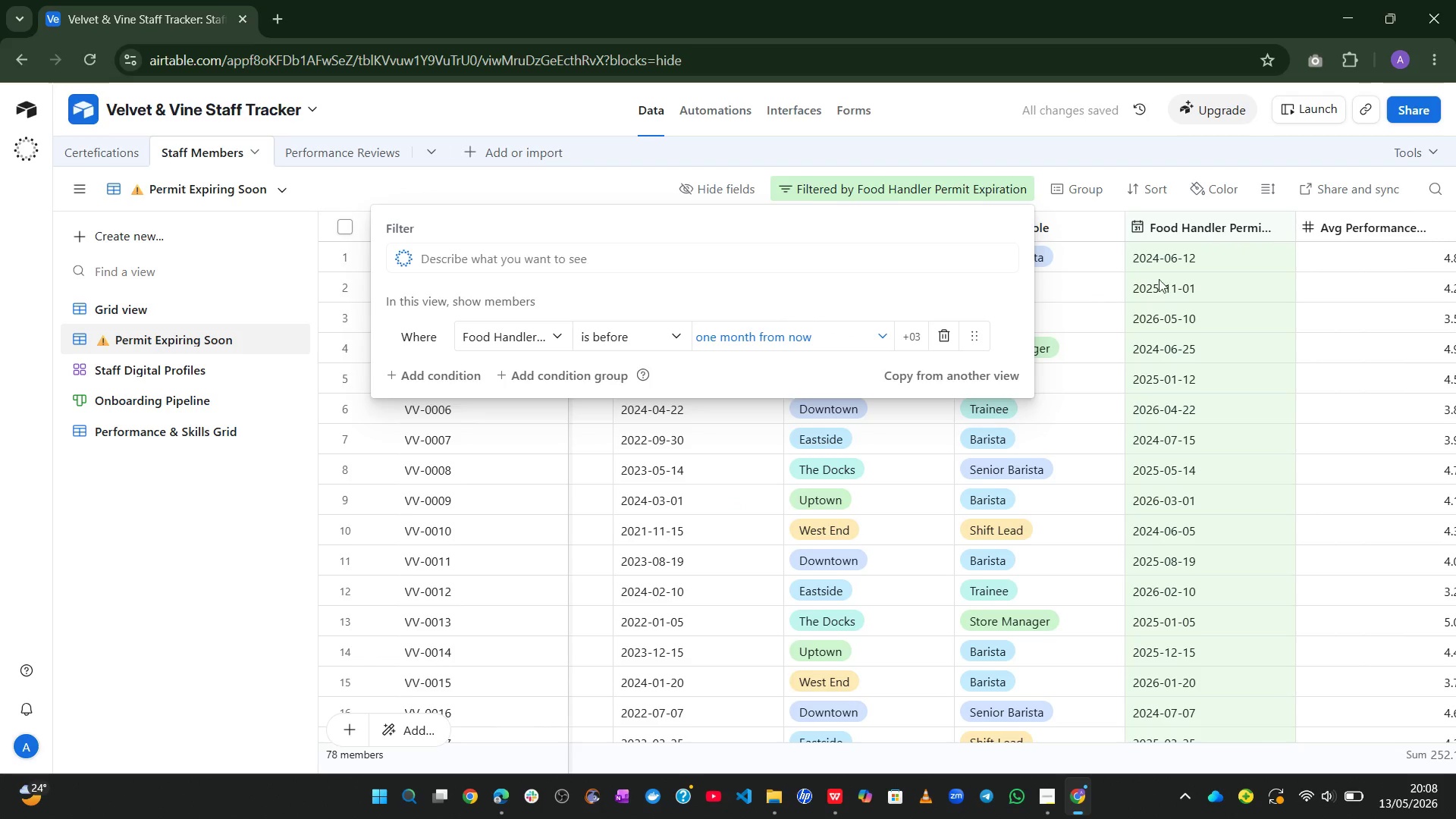 
left_click([1322, 274])
 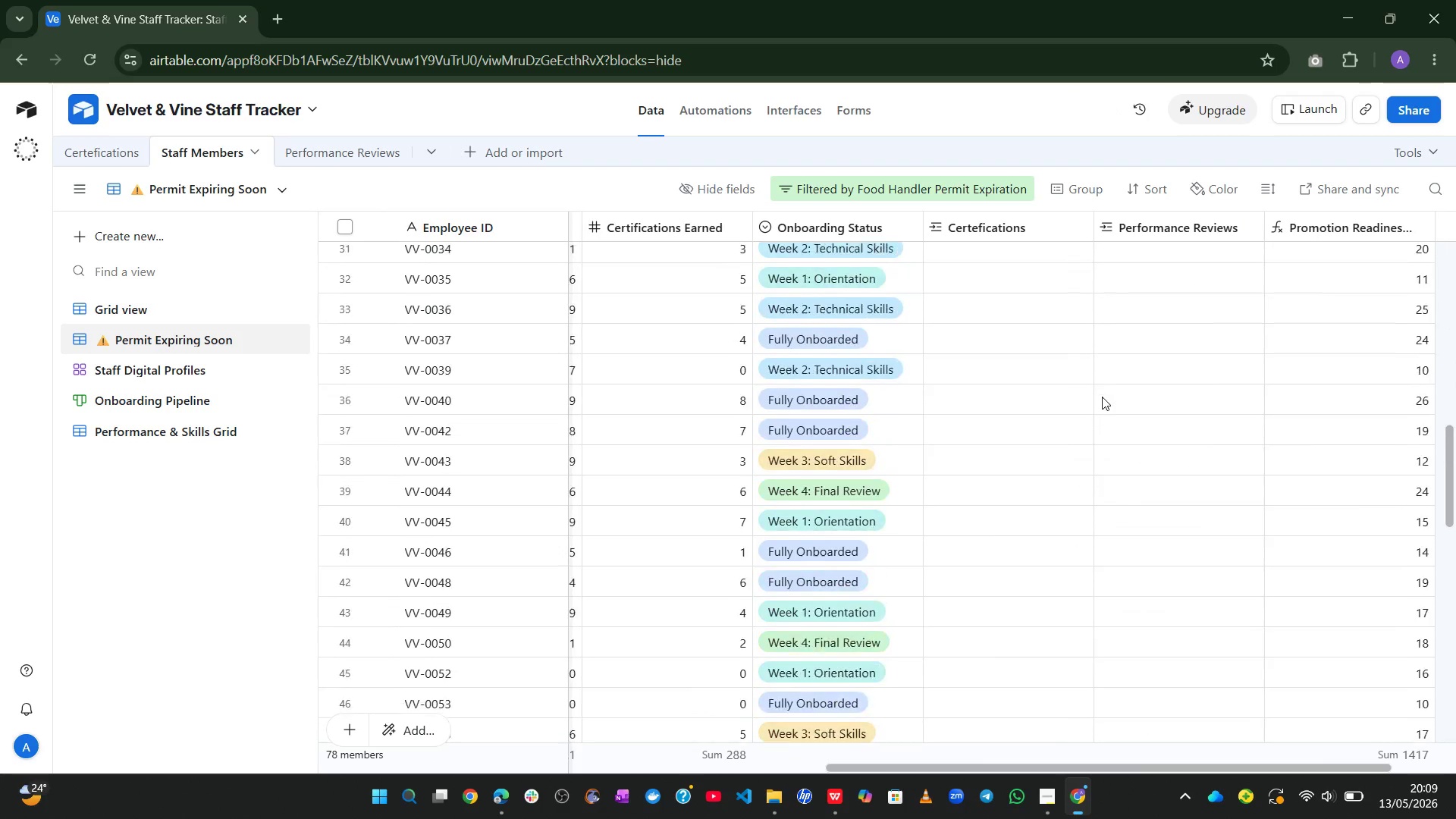 
wait(11.12)
 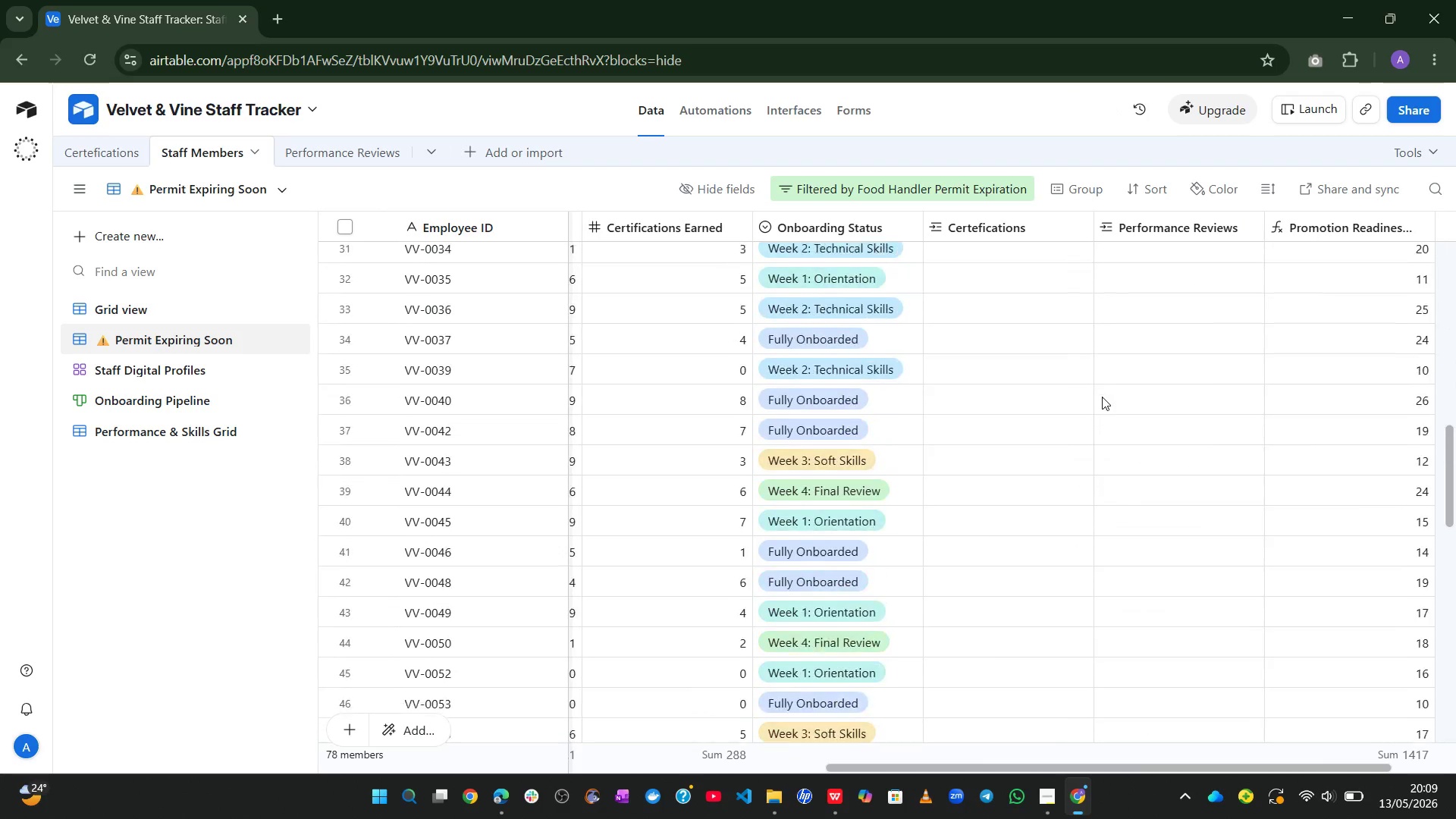 
left_click([95, 133])
 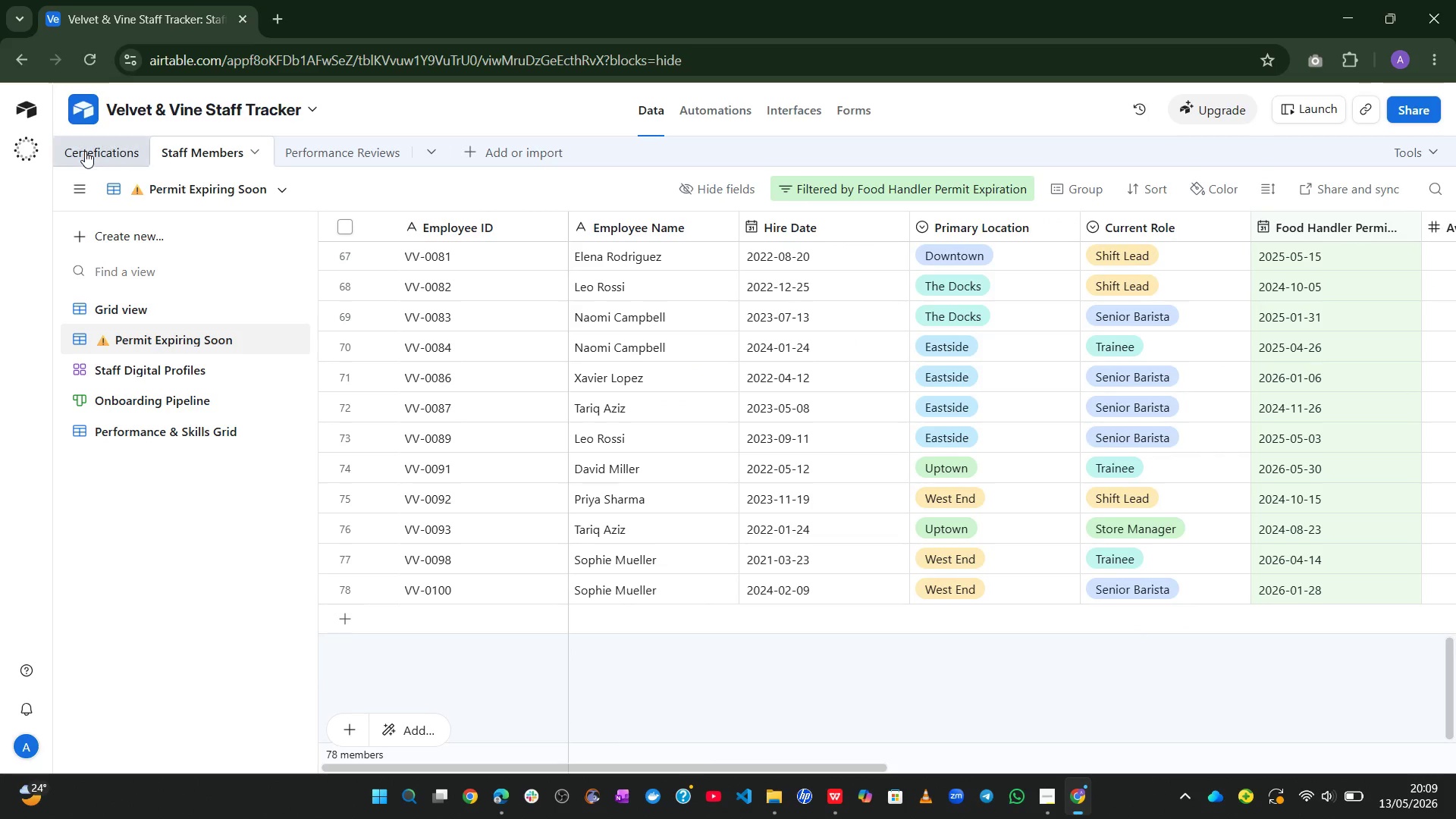 
left_click([85, 151])
 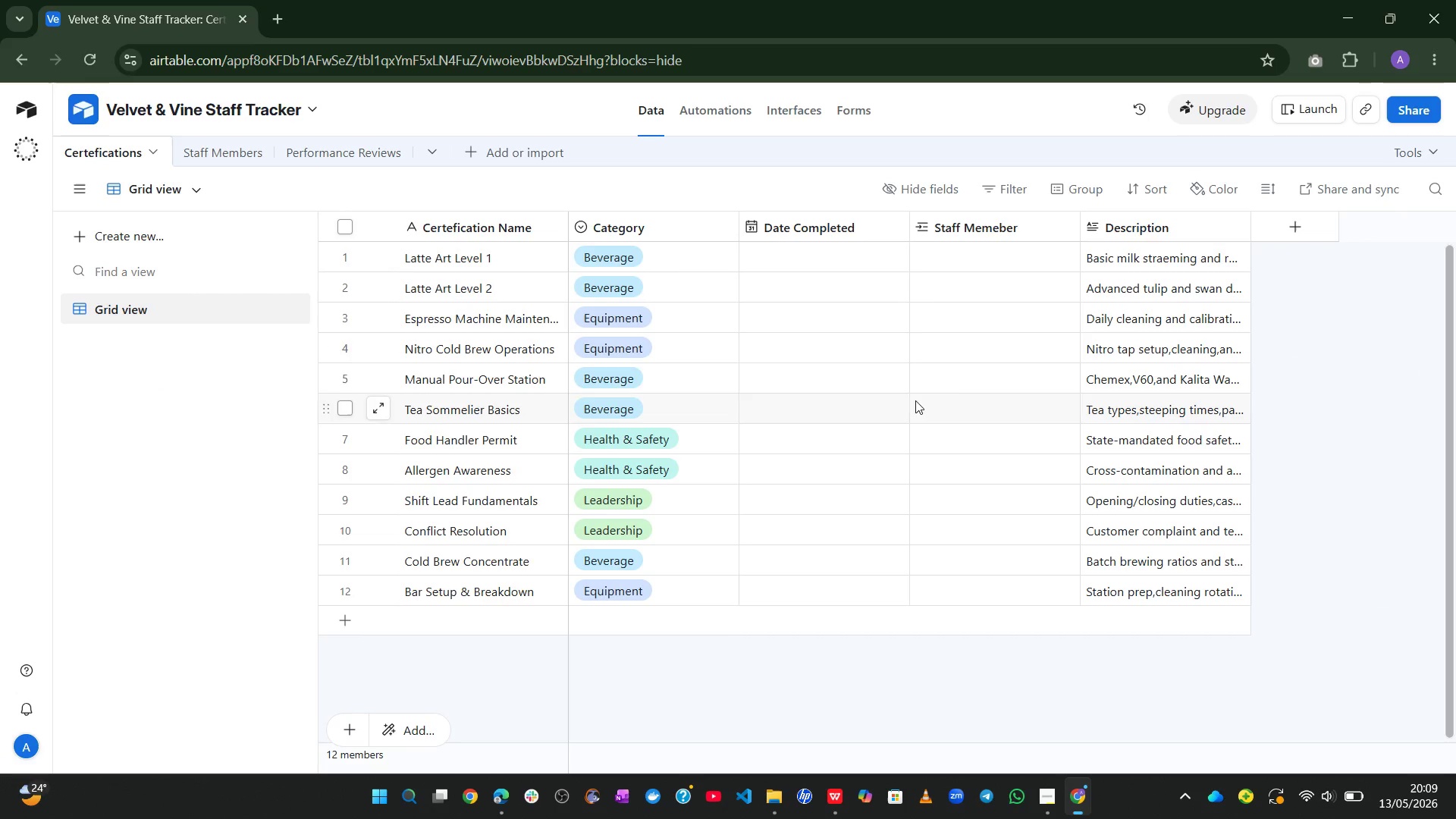 
left_click([953, 257])
 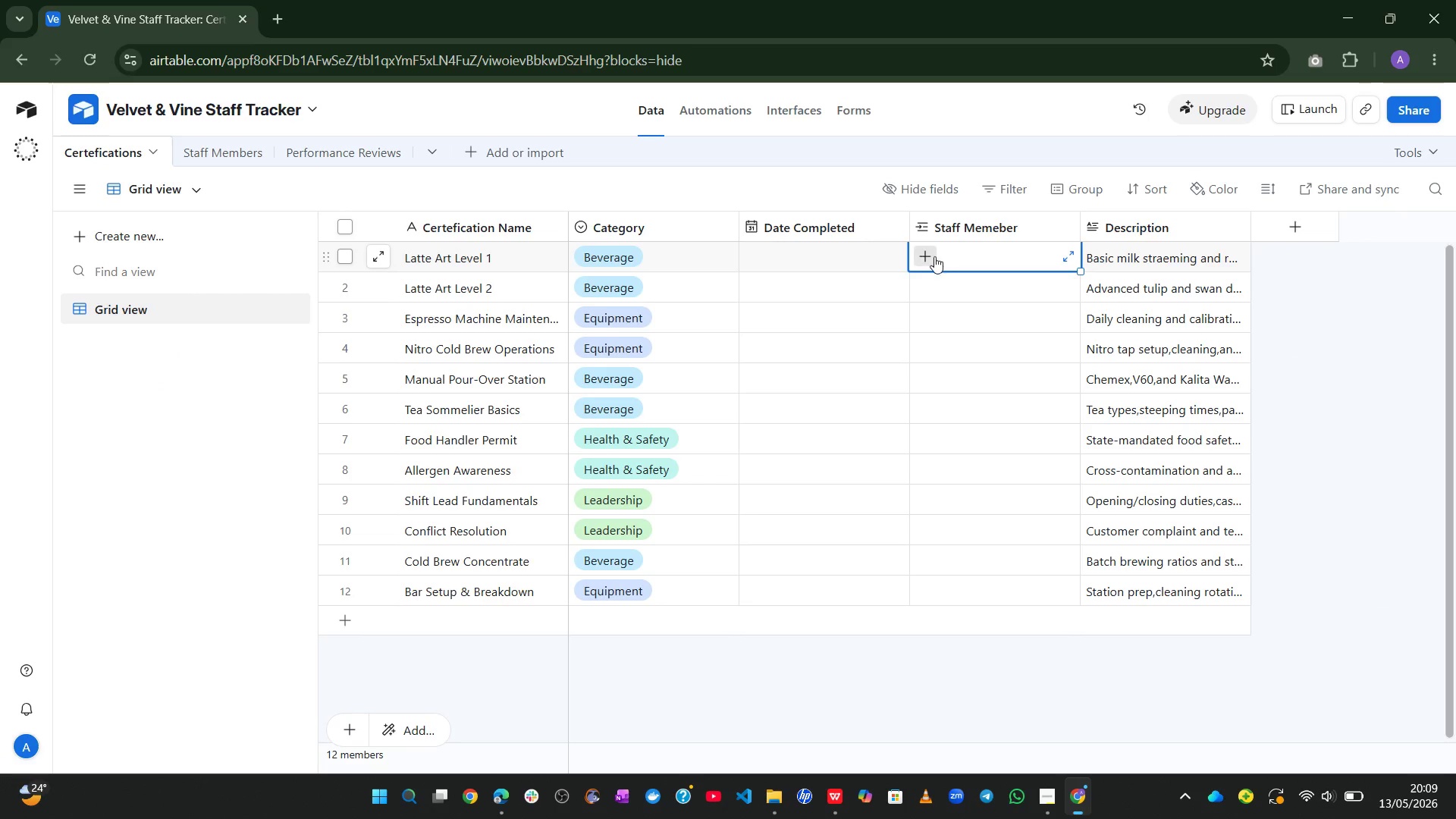 
left_click([934, 256])
 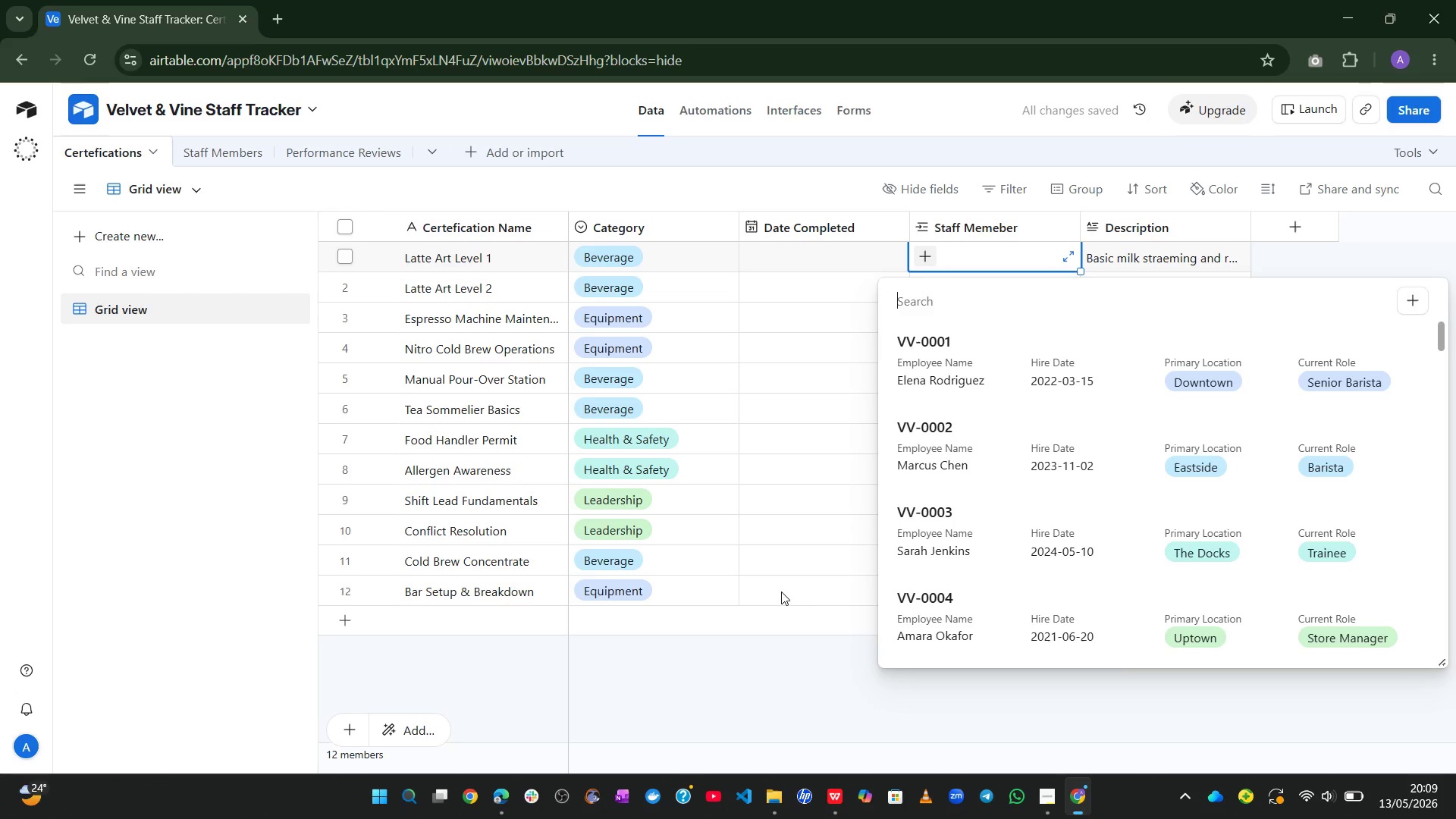 
wait(7.88)
 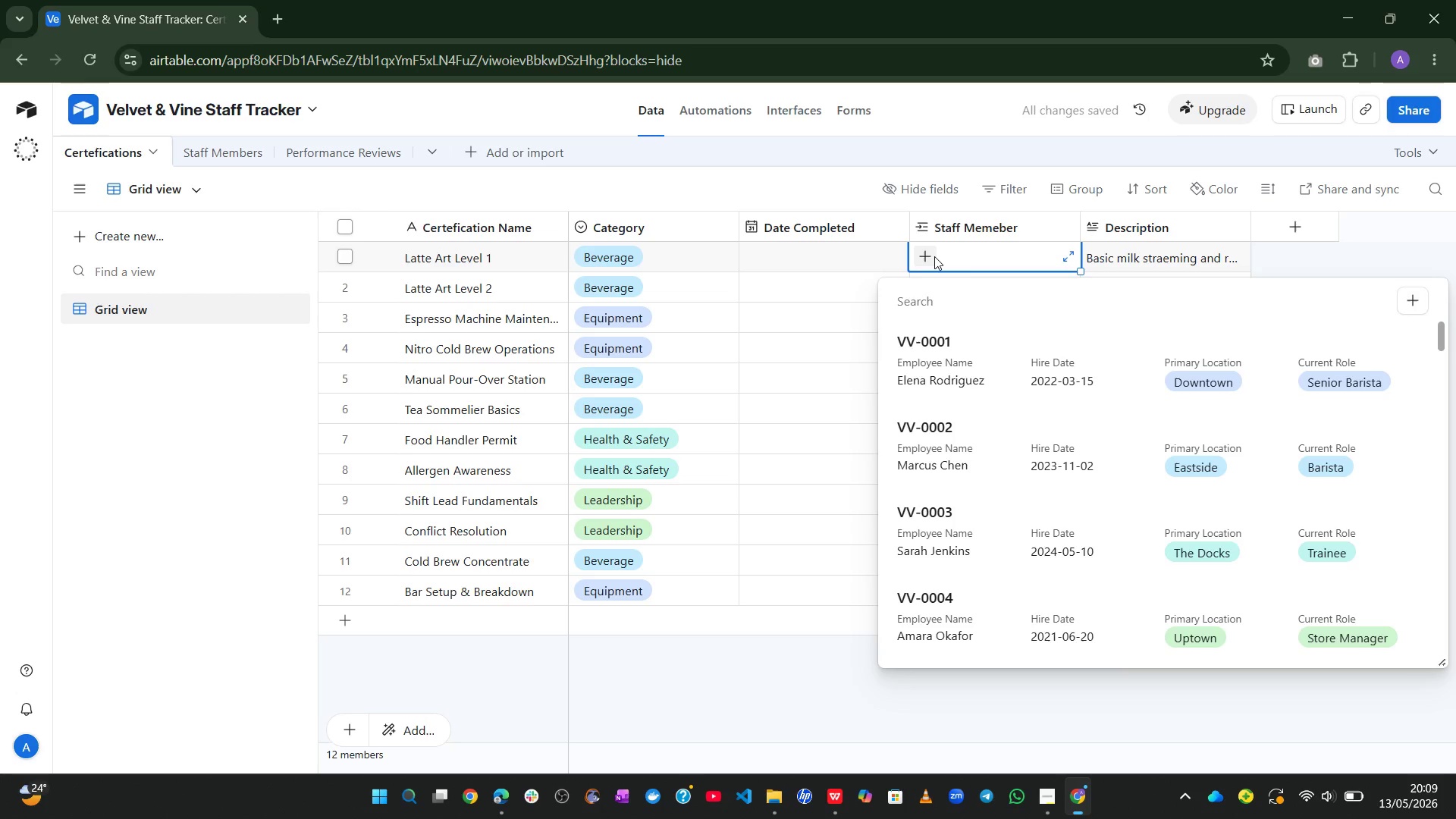 
left_click([770, 617])
 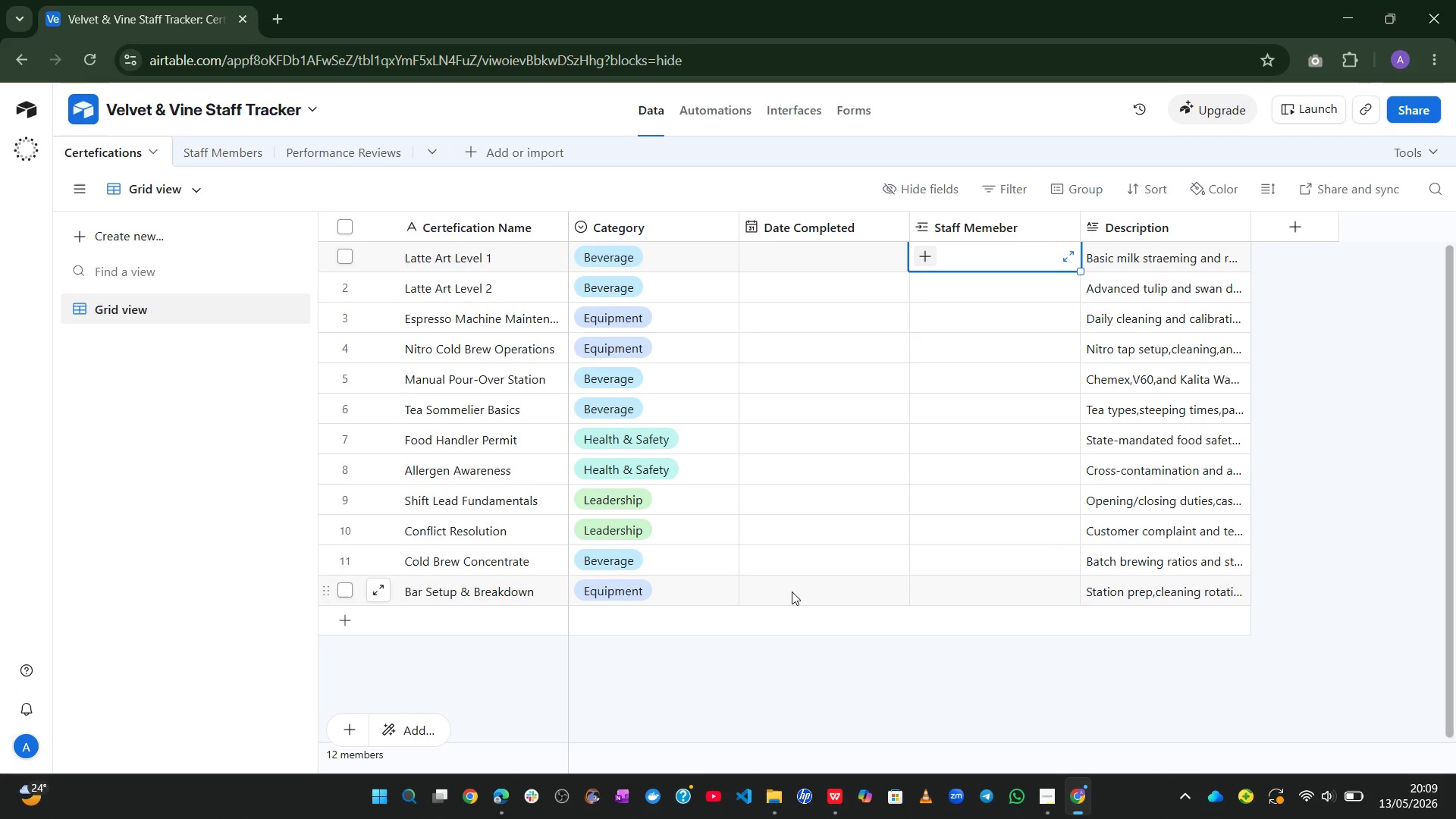 
left_click_drag(start_coordinate=[792, 592], to_coordinate=[221, 162])
 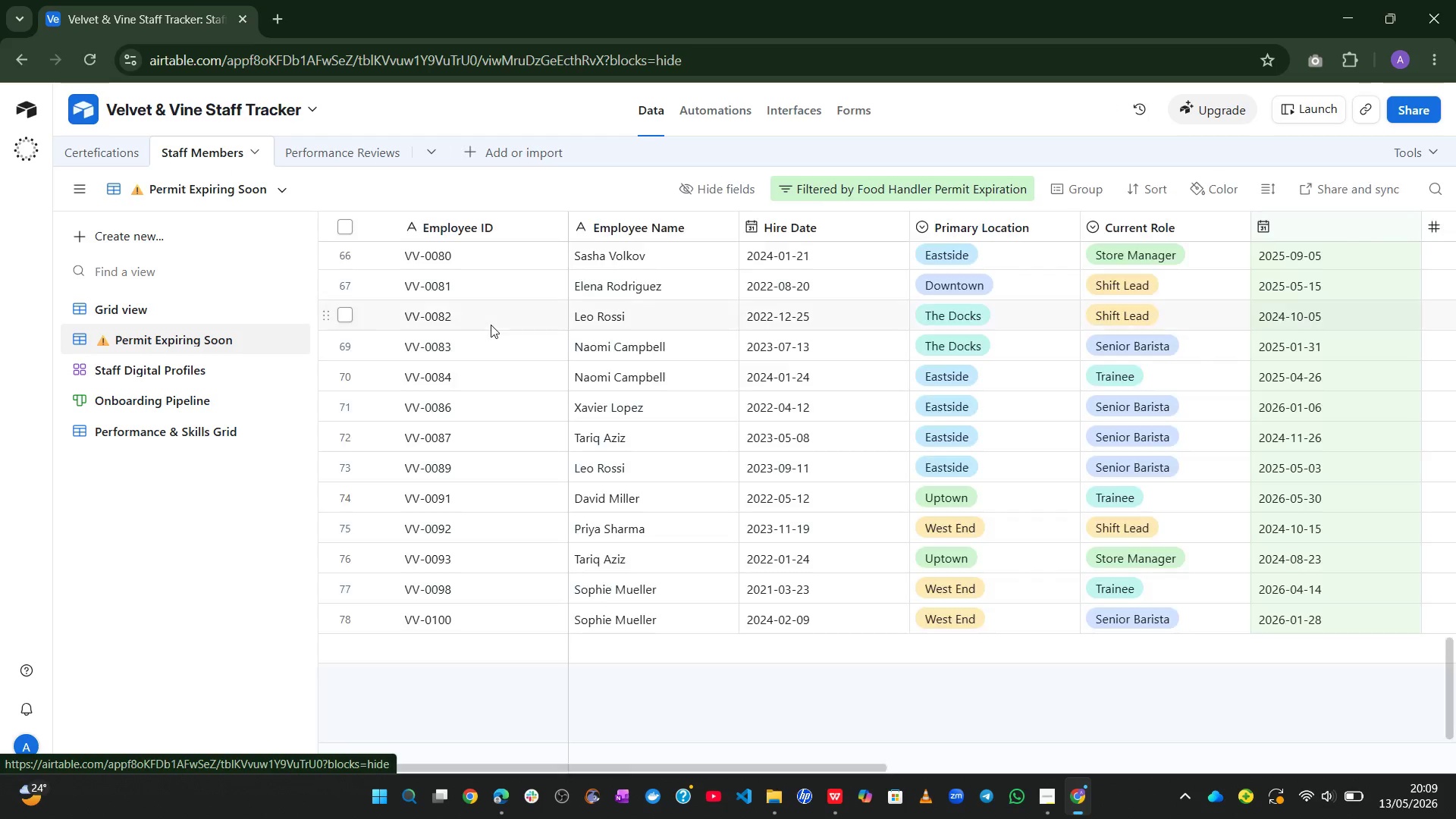 
left_click([221, 162])
 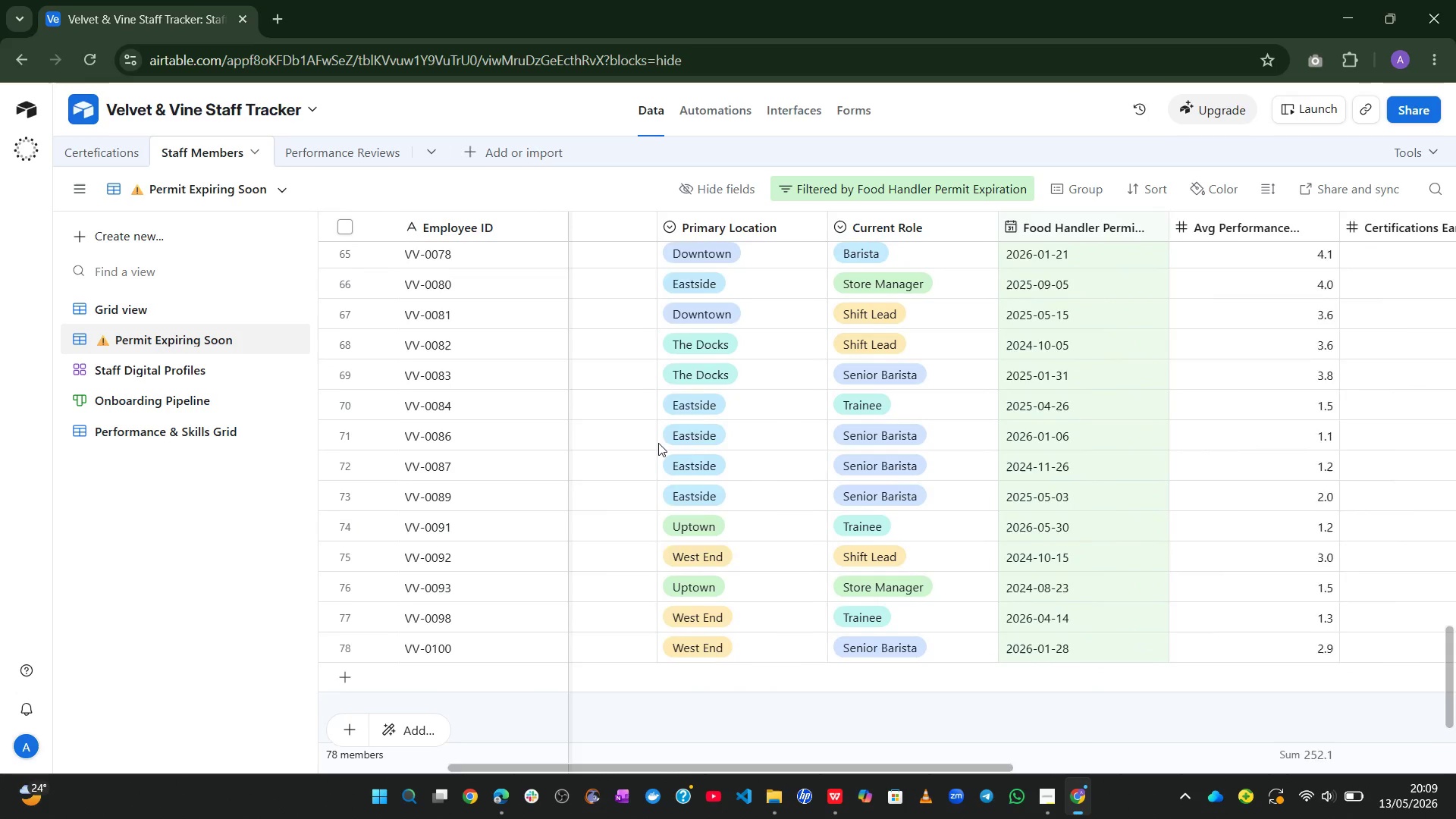 
wait(8.61)
 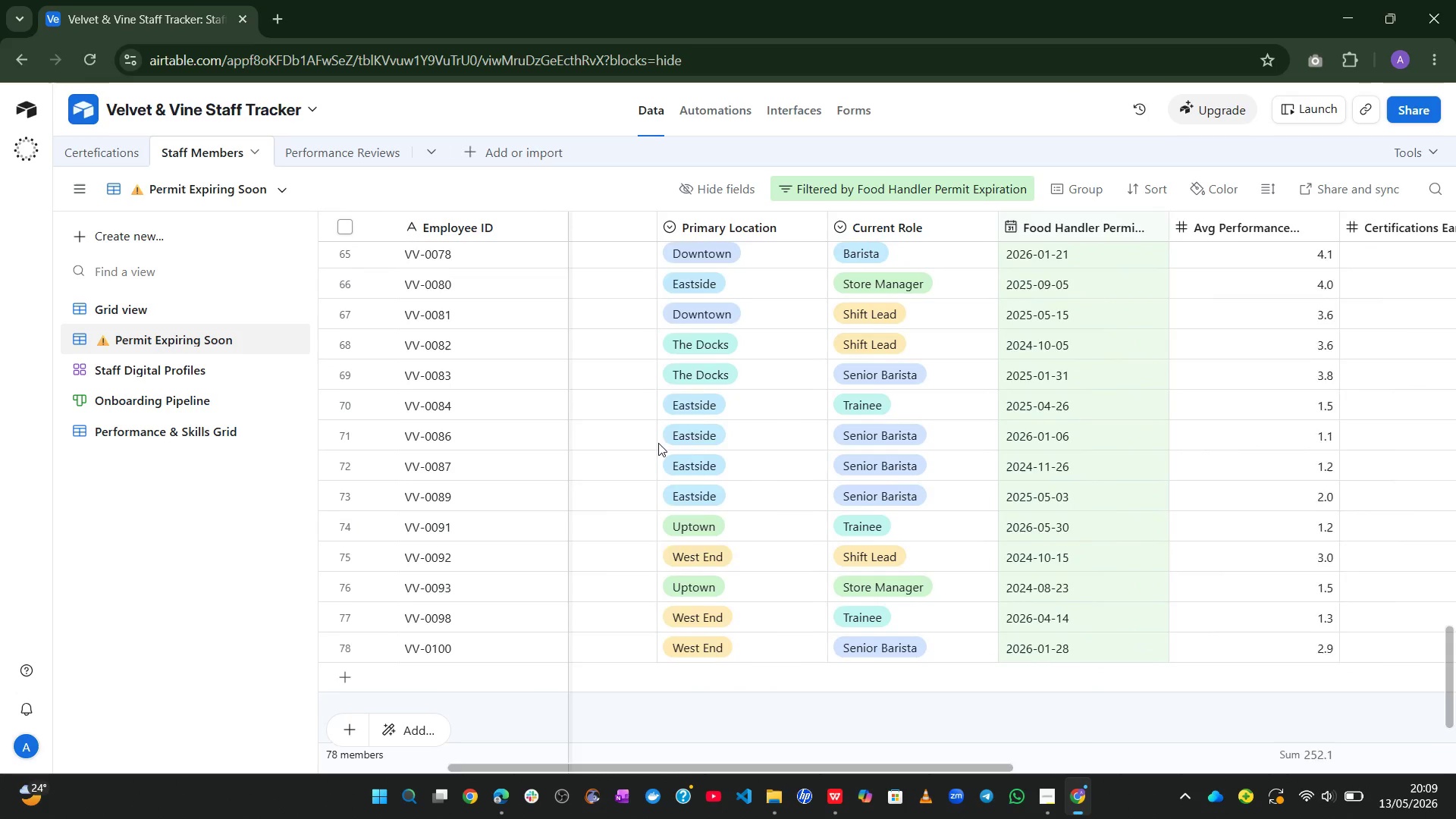 
left_click([1079, 253])
 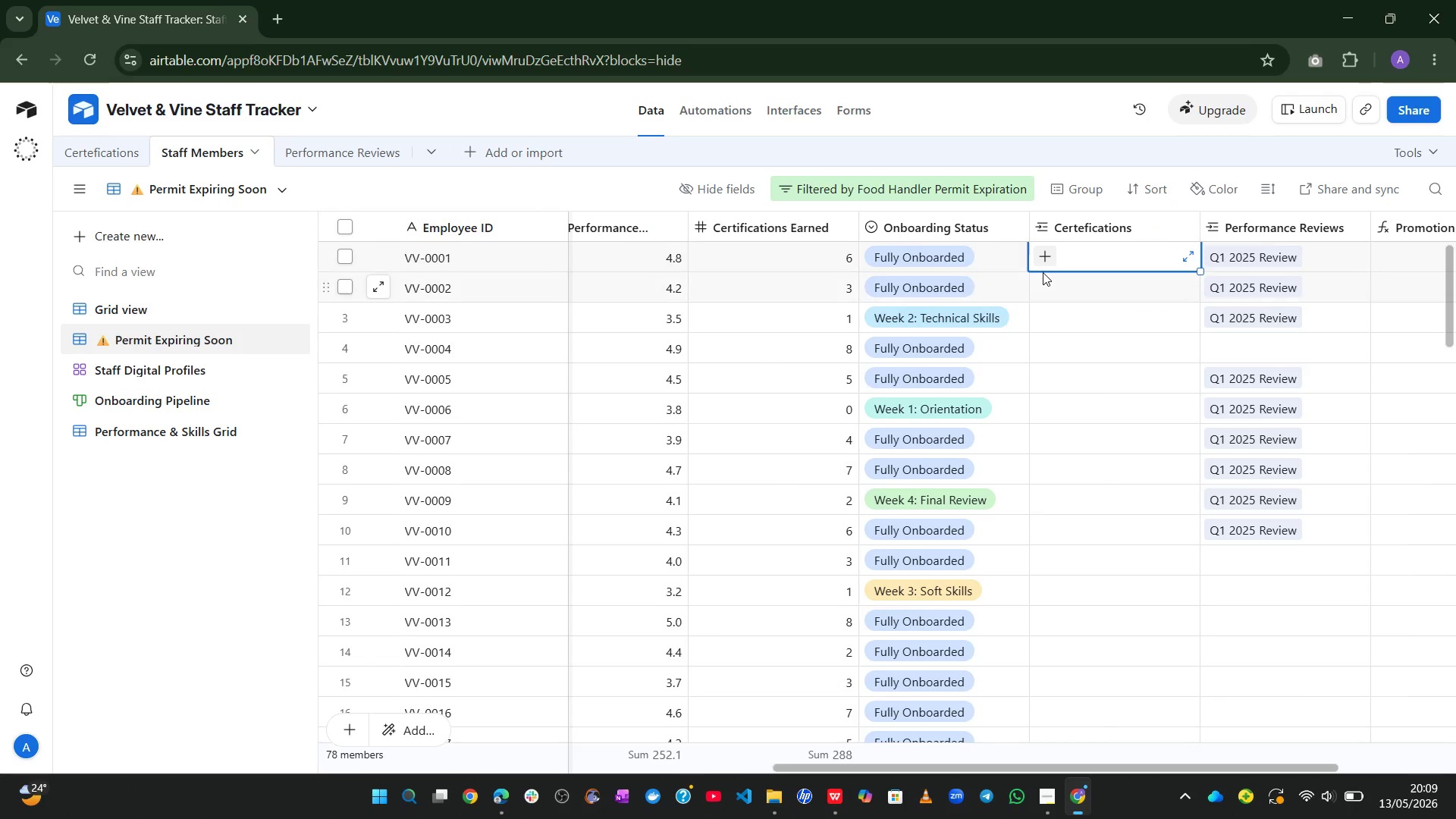 
left_click([1043, 272])
 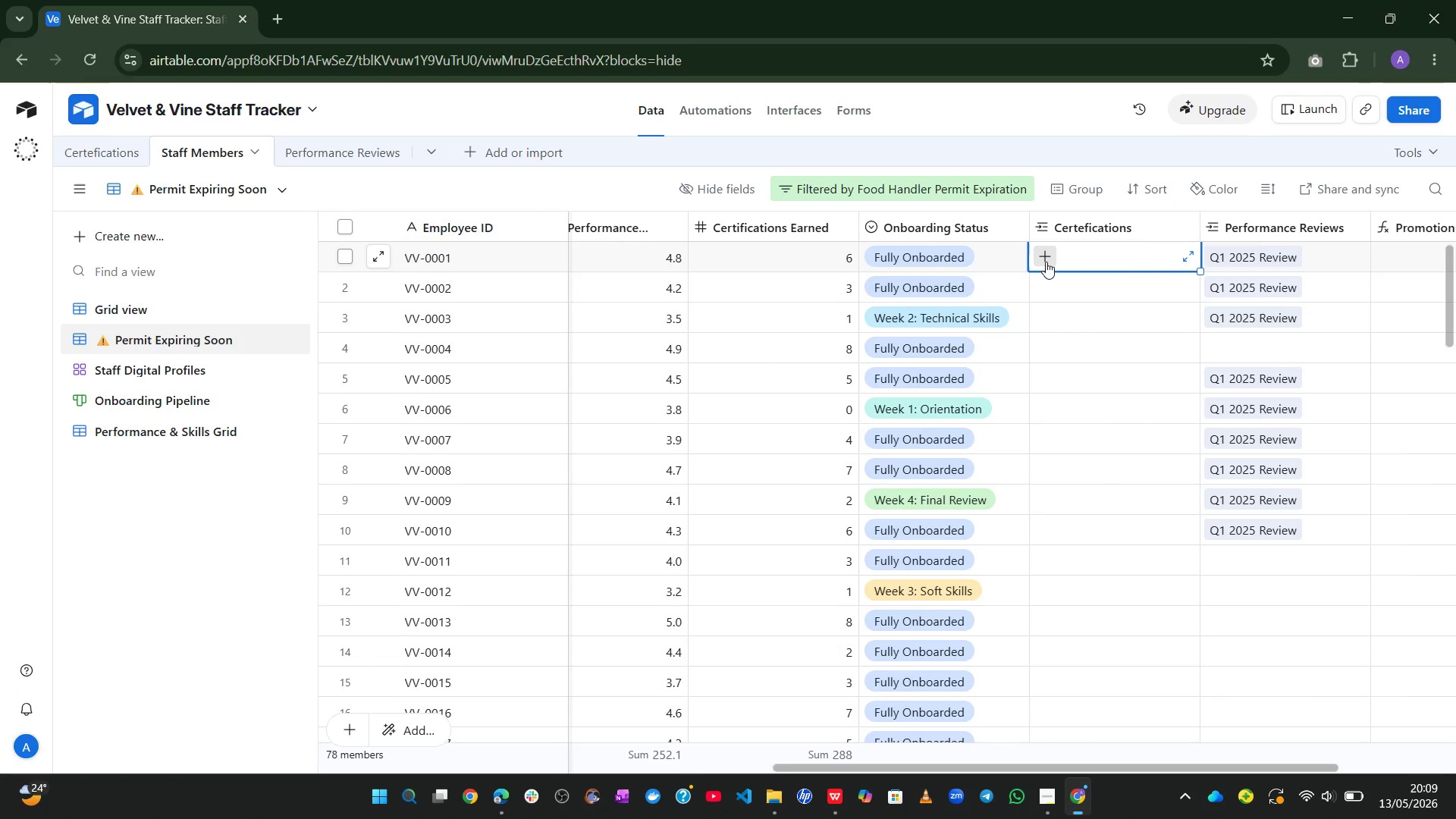 
double_click([1046, 262])
 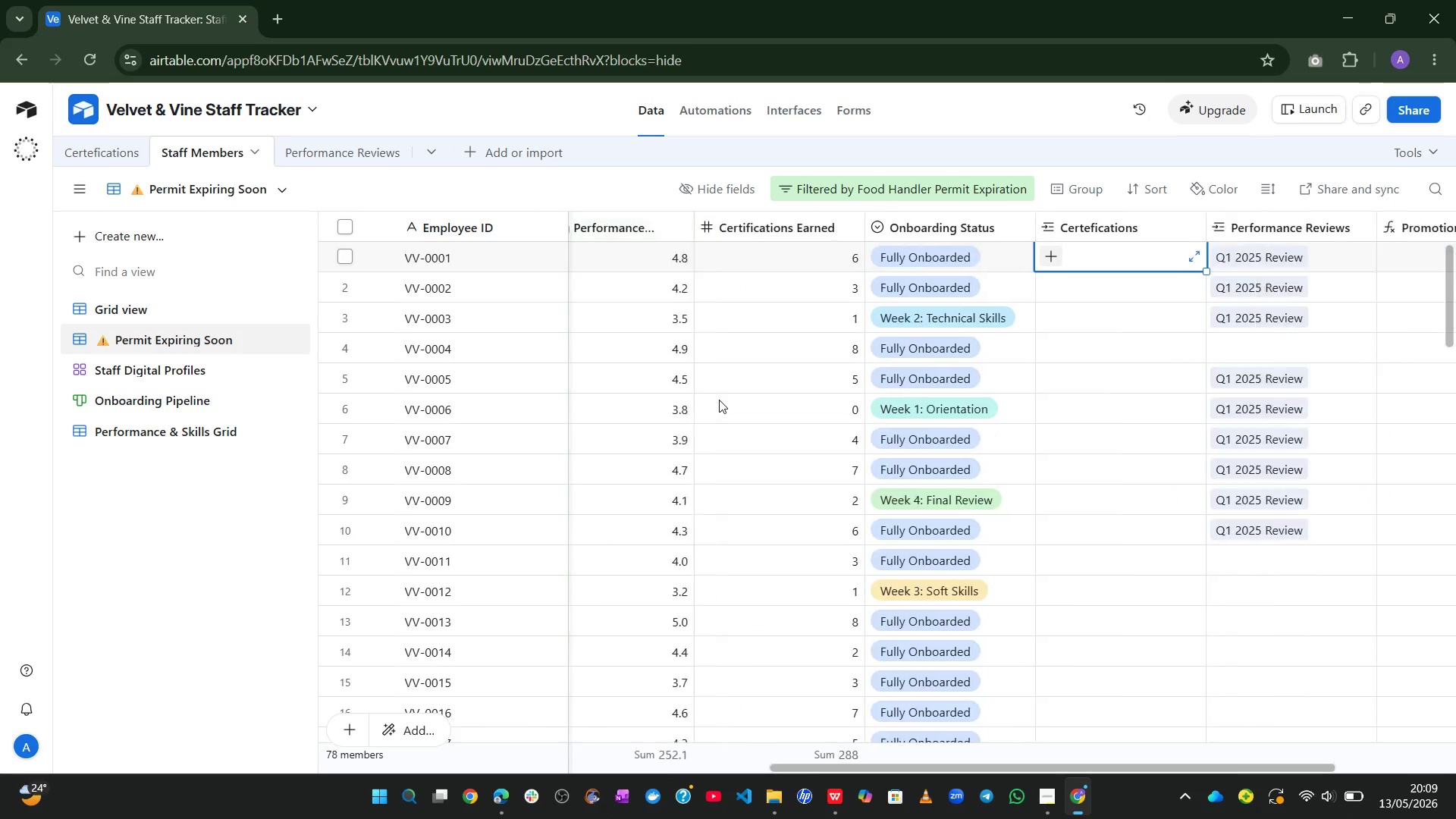 
wait(19.7)
 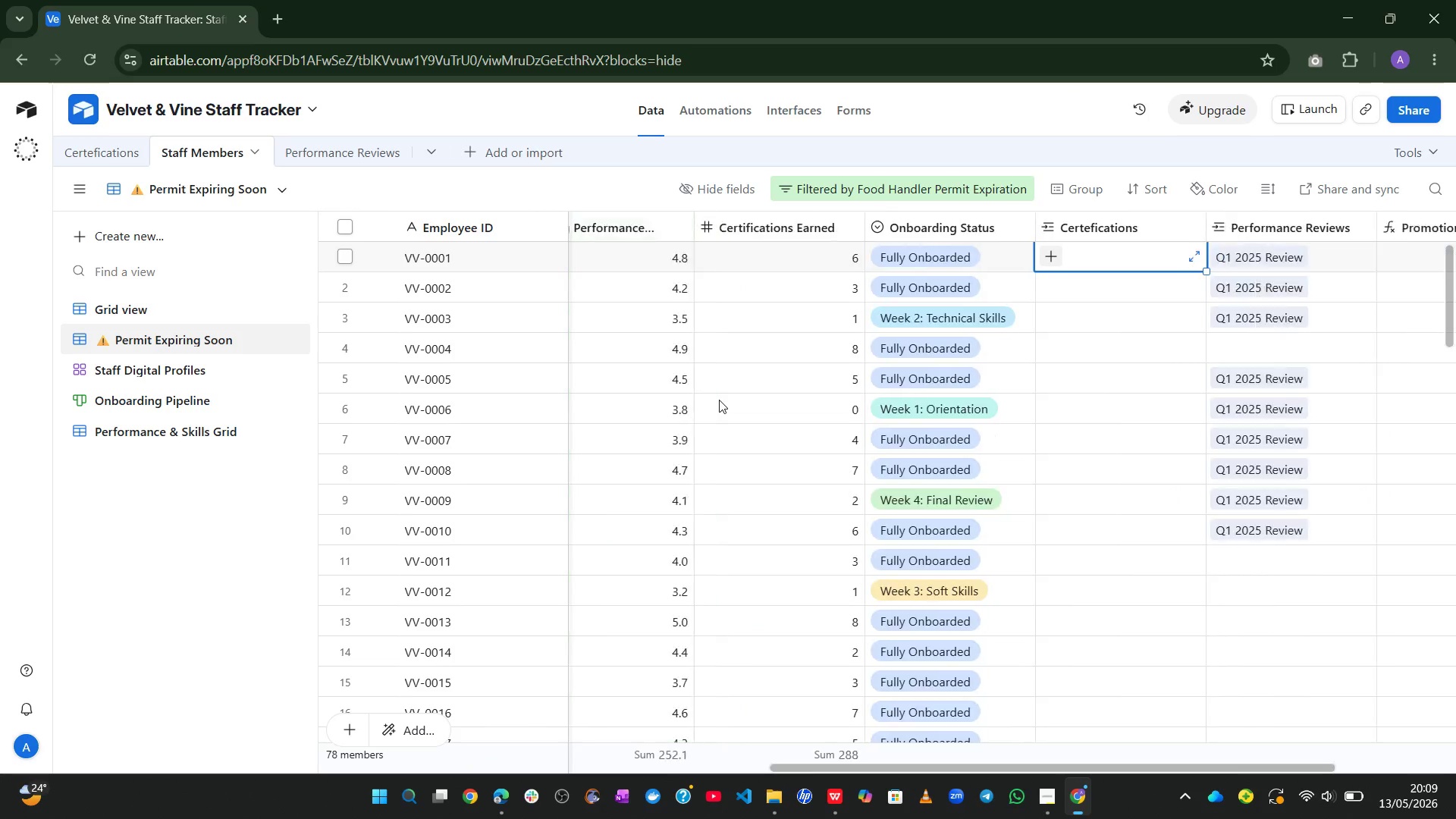 
left_click_drag(start_coordinate=[953, 271], to_coordinate=[953, 261])
 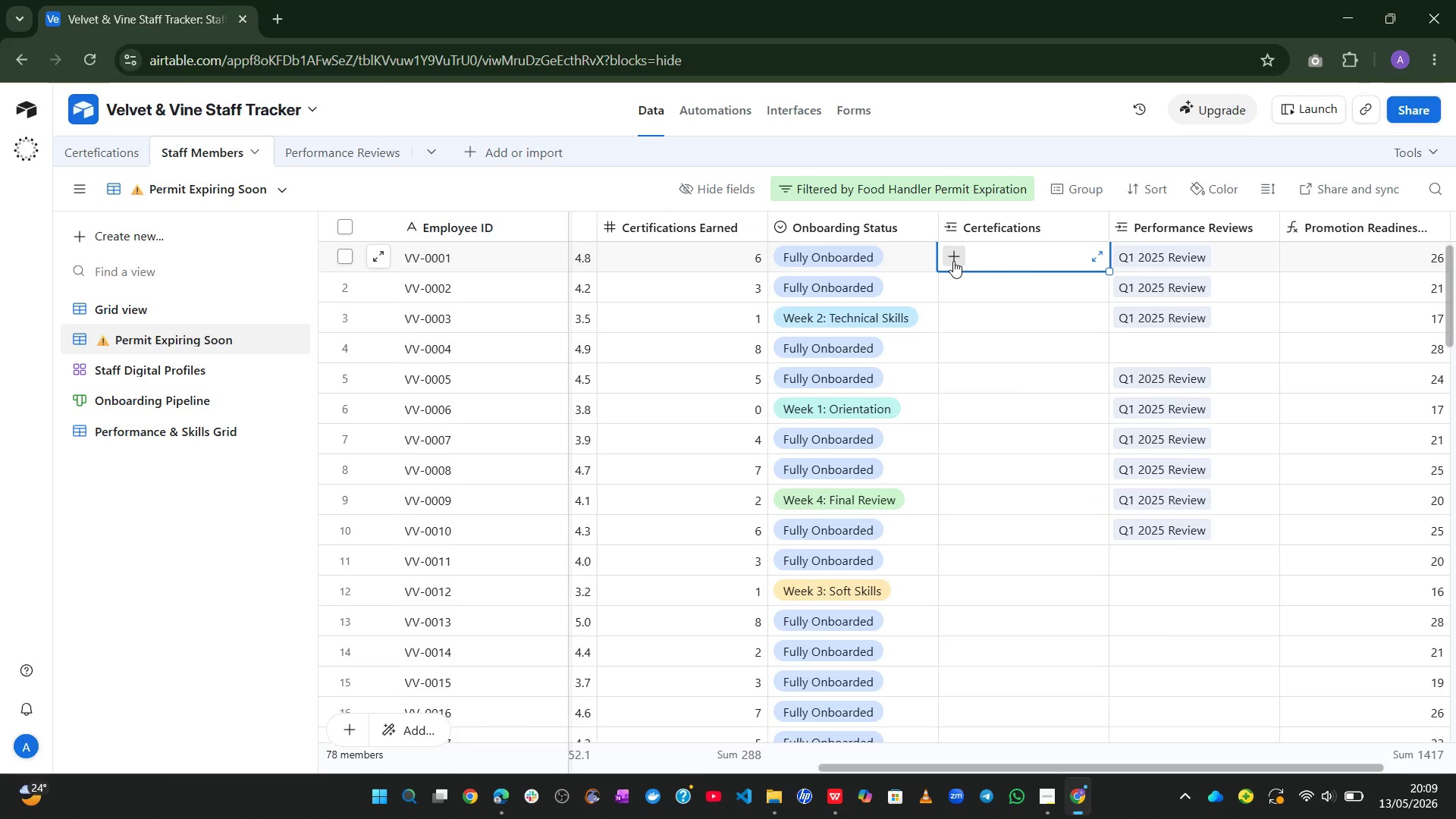 
left_click([953, 261])
 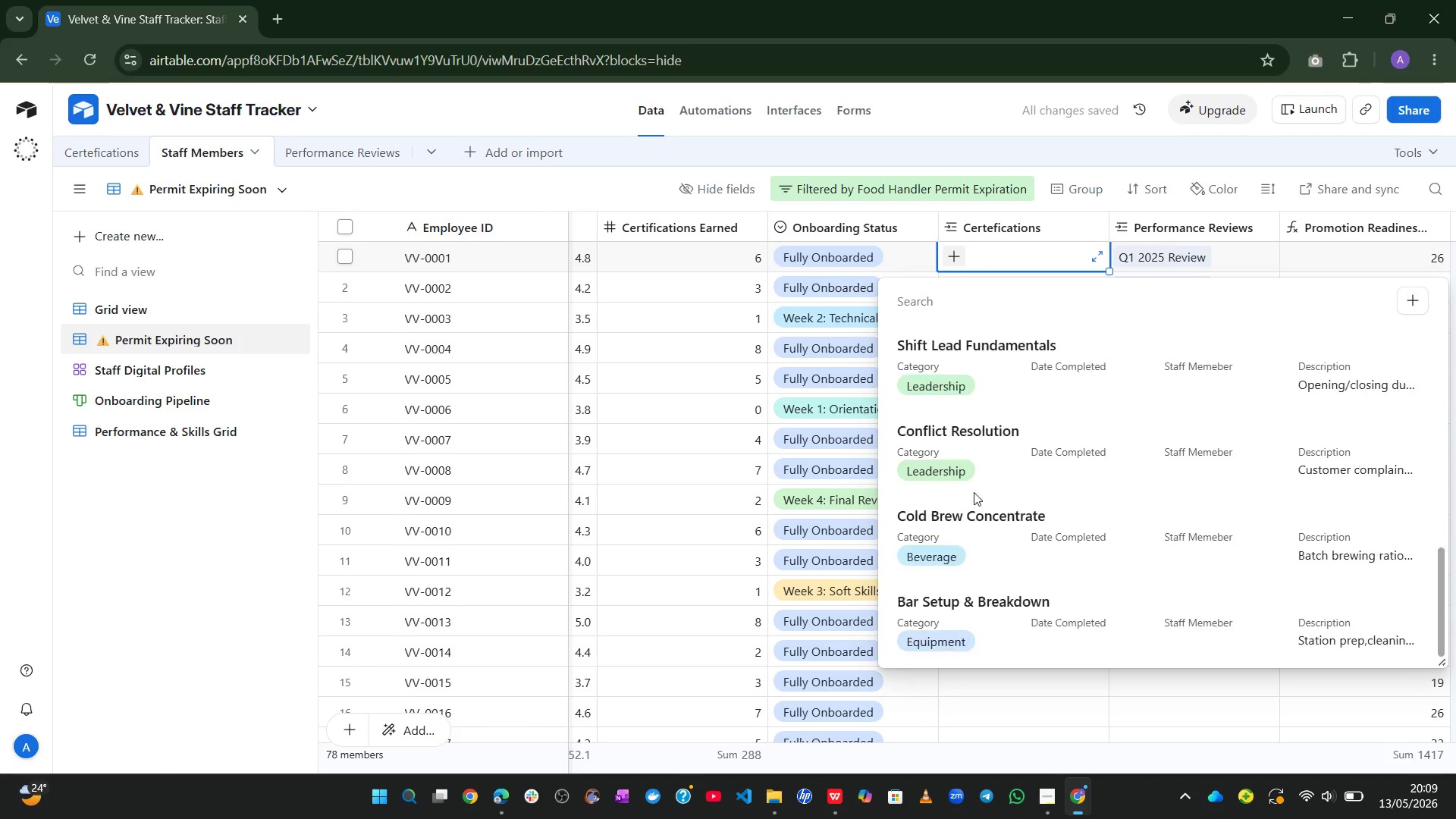 
wait(5.81)
 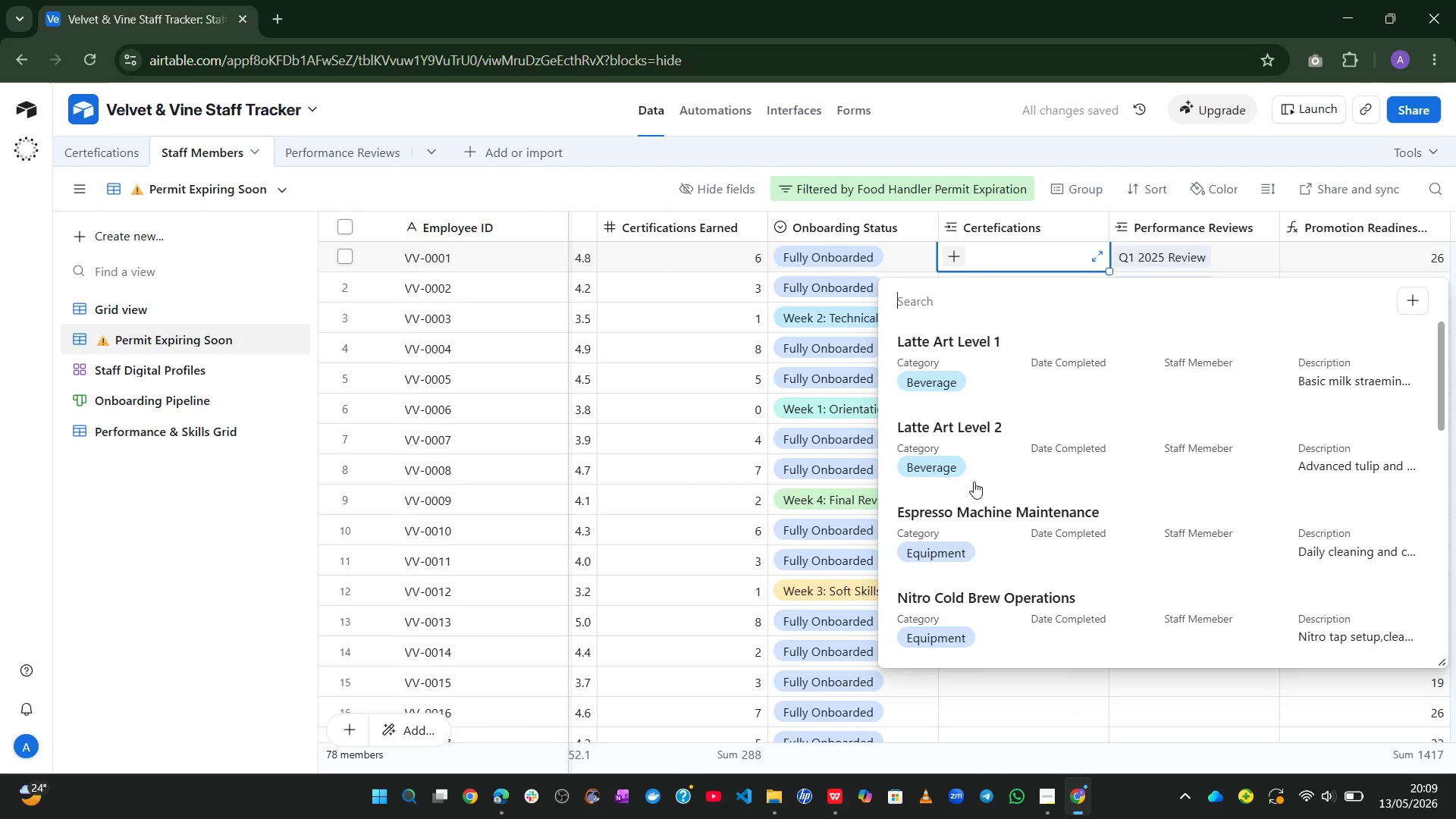 
left_click([686, 372])
 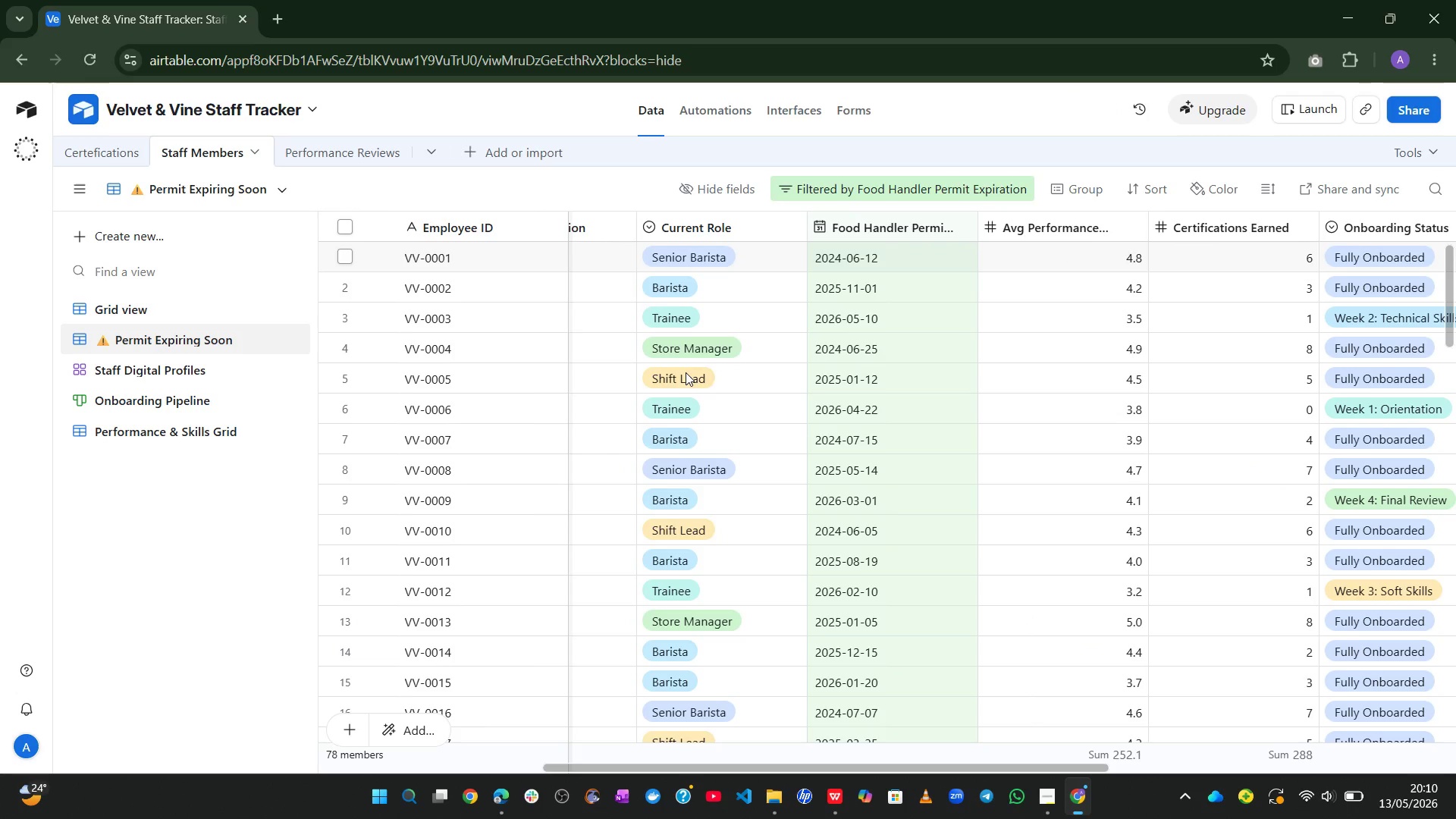 
wait(13.52)
 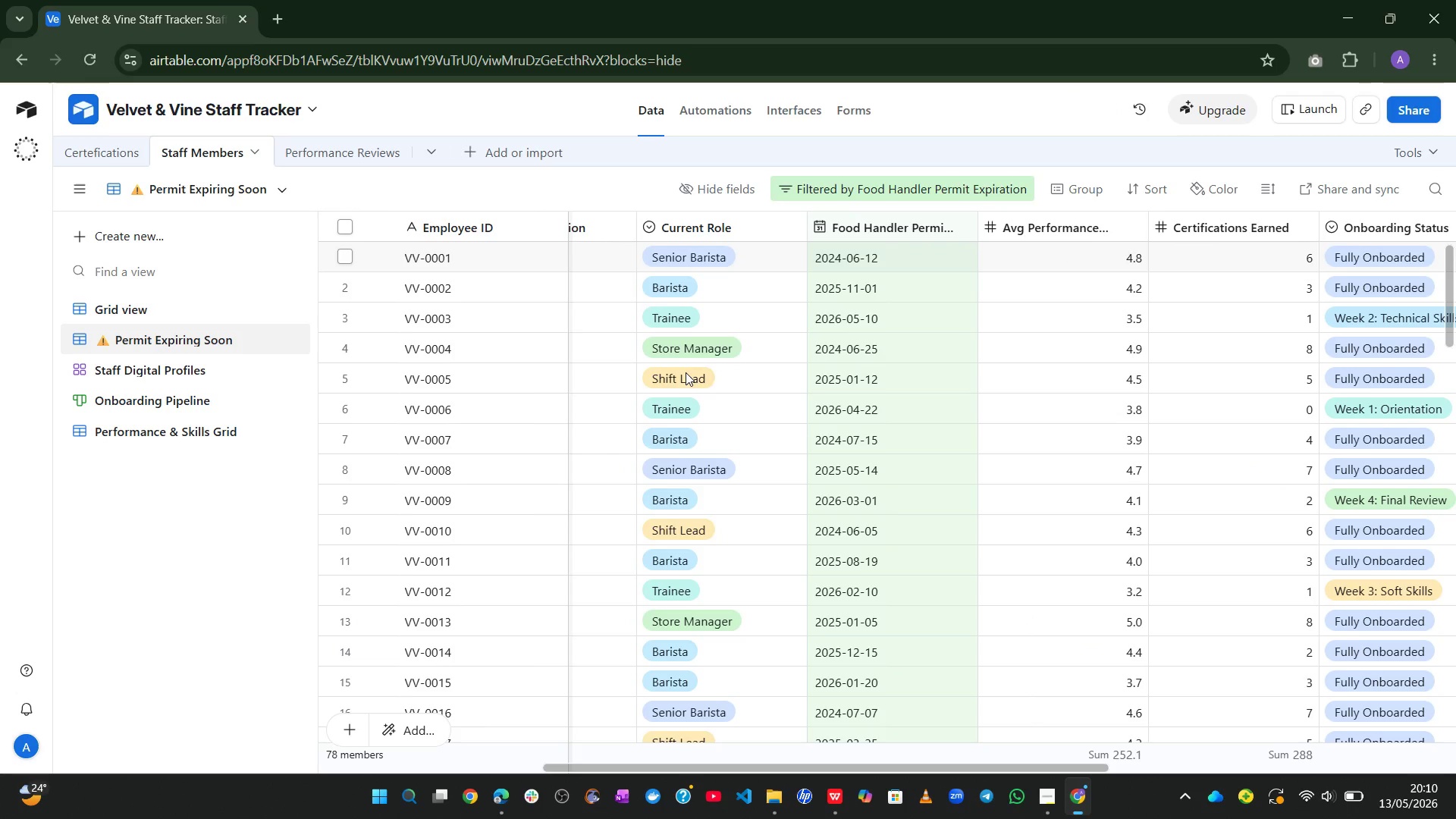 
left_click([1077, 184])
 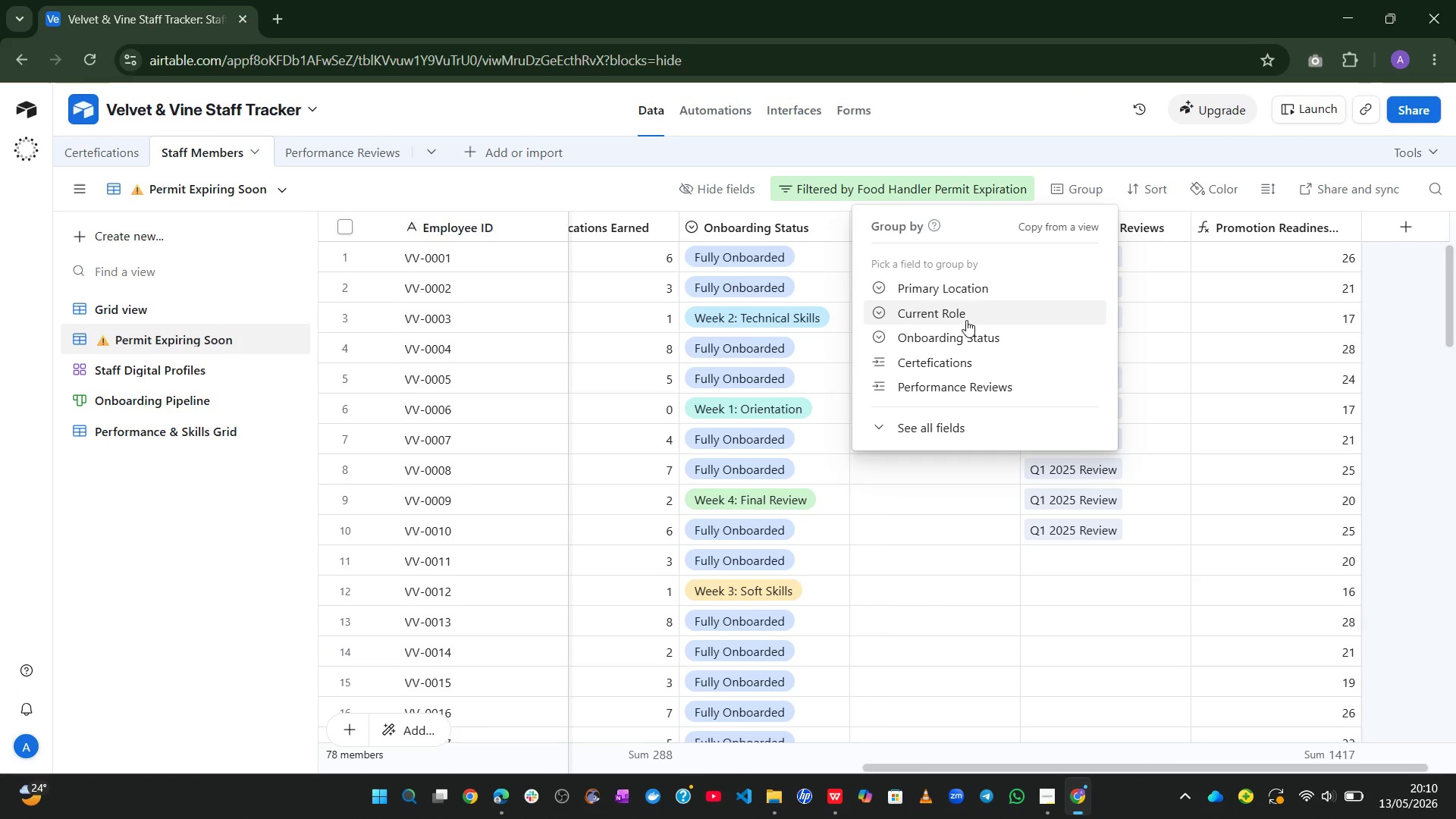 
left_click([980, 314])
 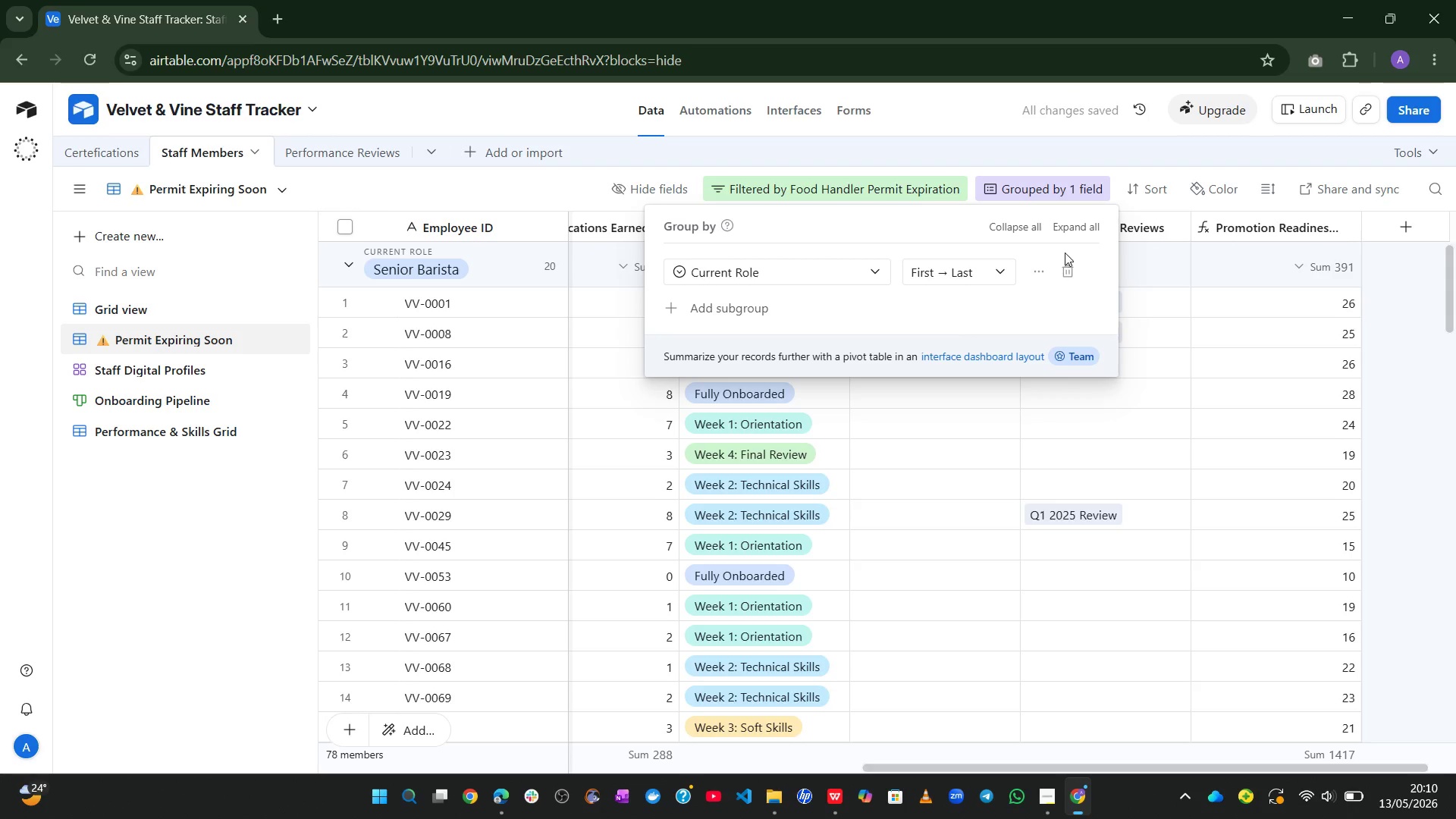 
left_click([1186, 329])
 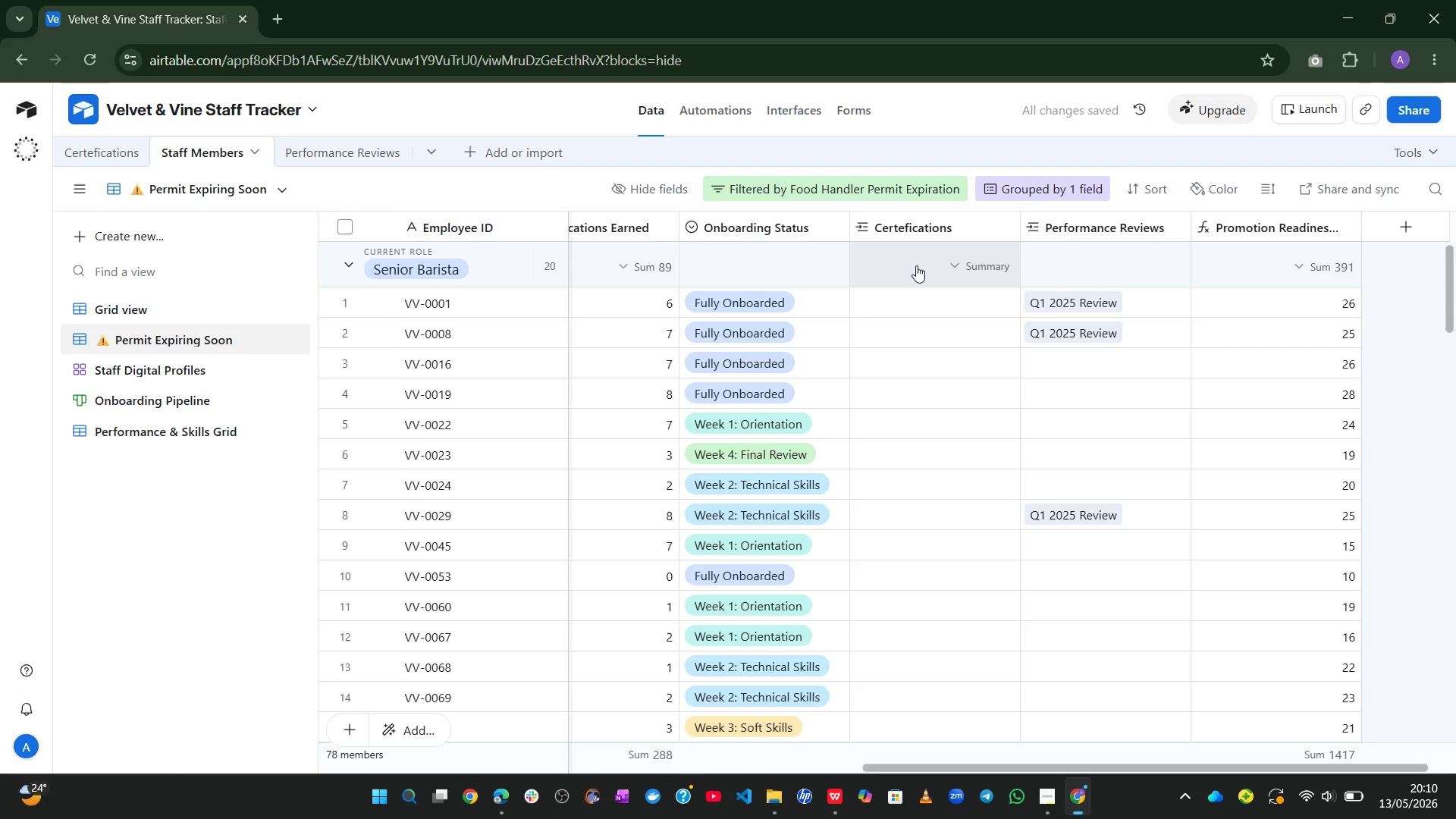 
left_click_drag(start_coordinate=[906, 300], to_coordinate=[874, 303])
 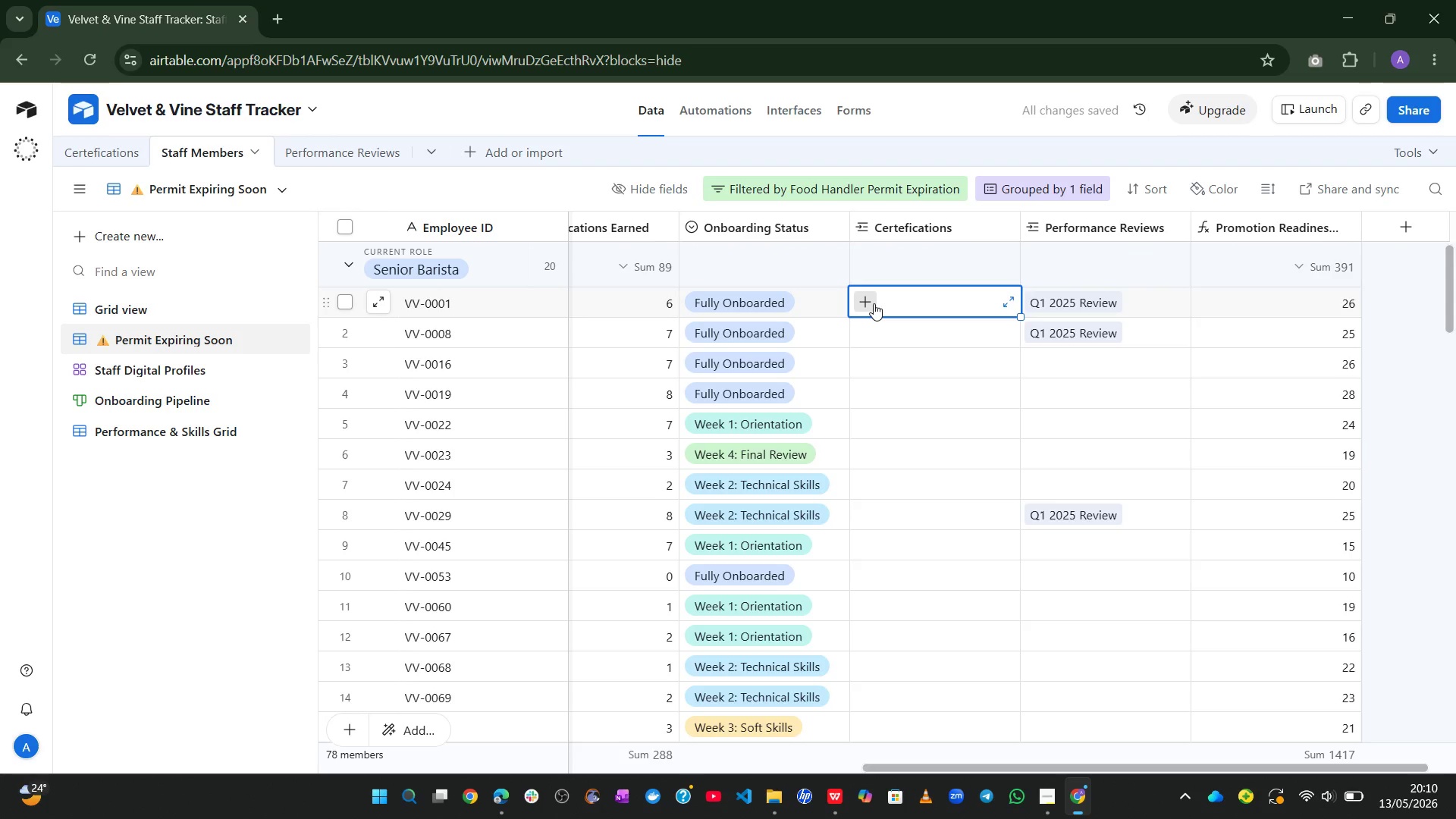 
left_click([874, 303])
 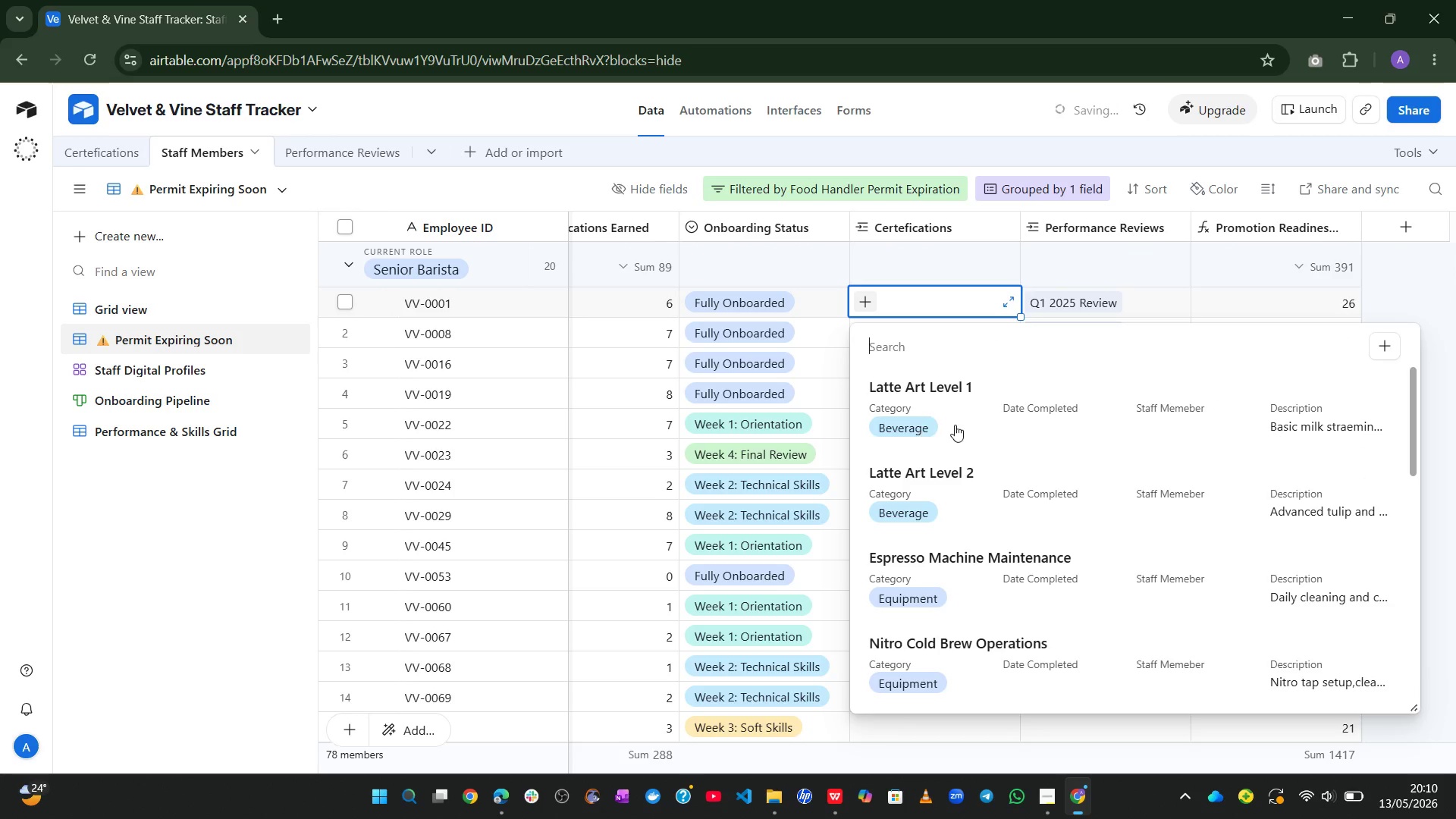 
left_click([964, 406])
 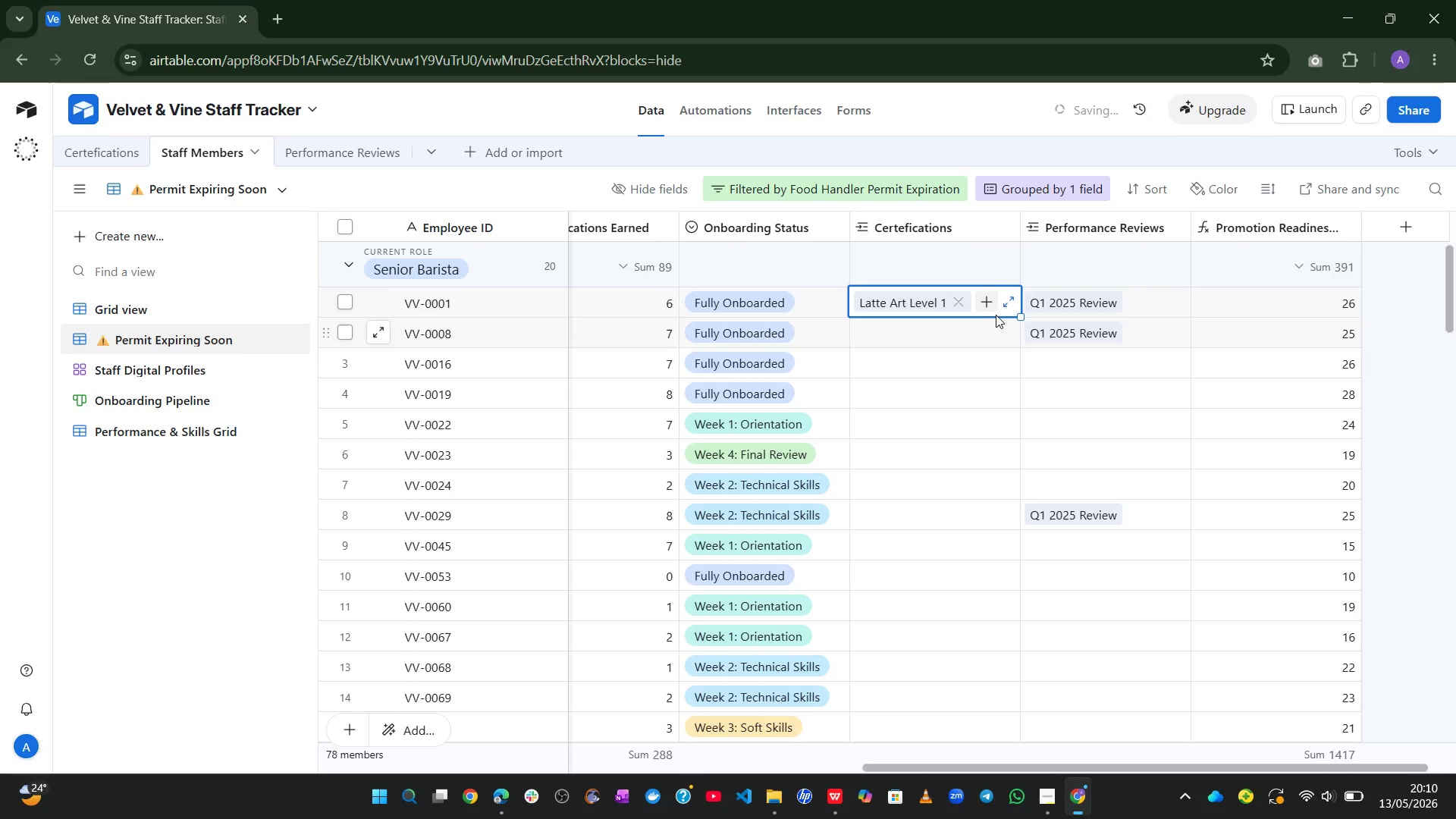 
left_click([987, 306])
 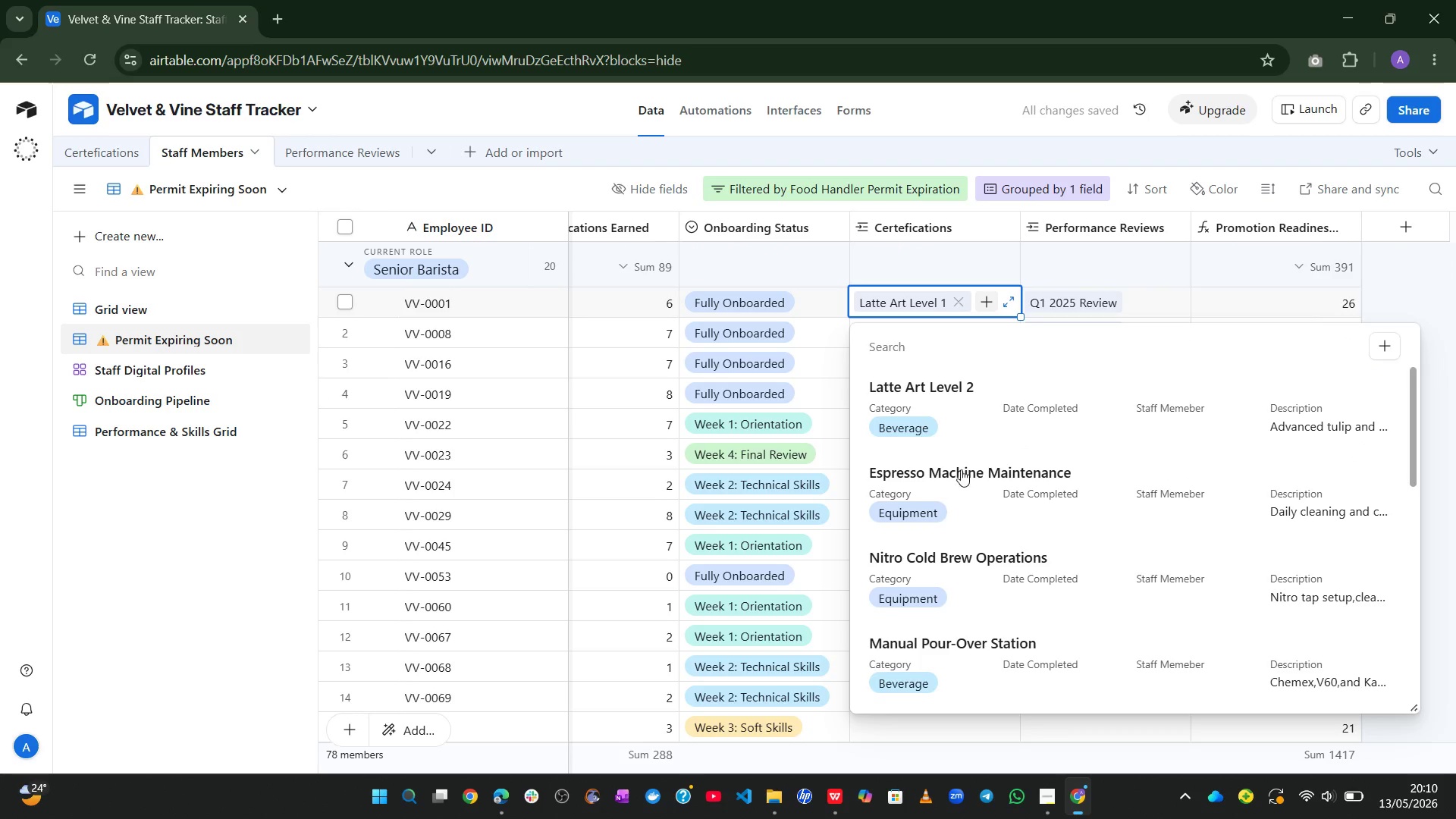 
left_click([938, 410])
 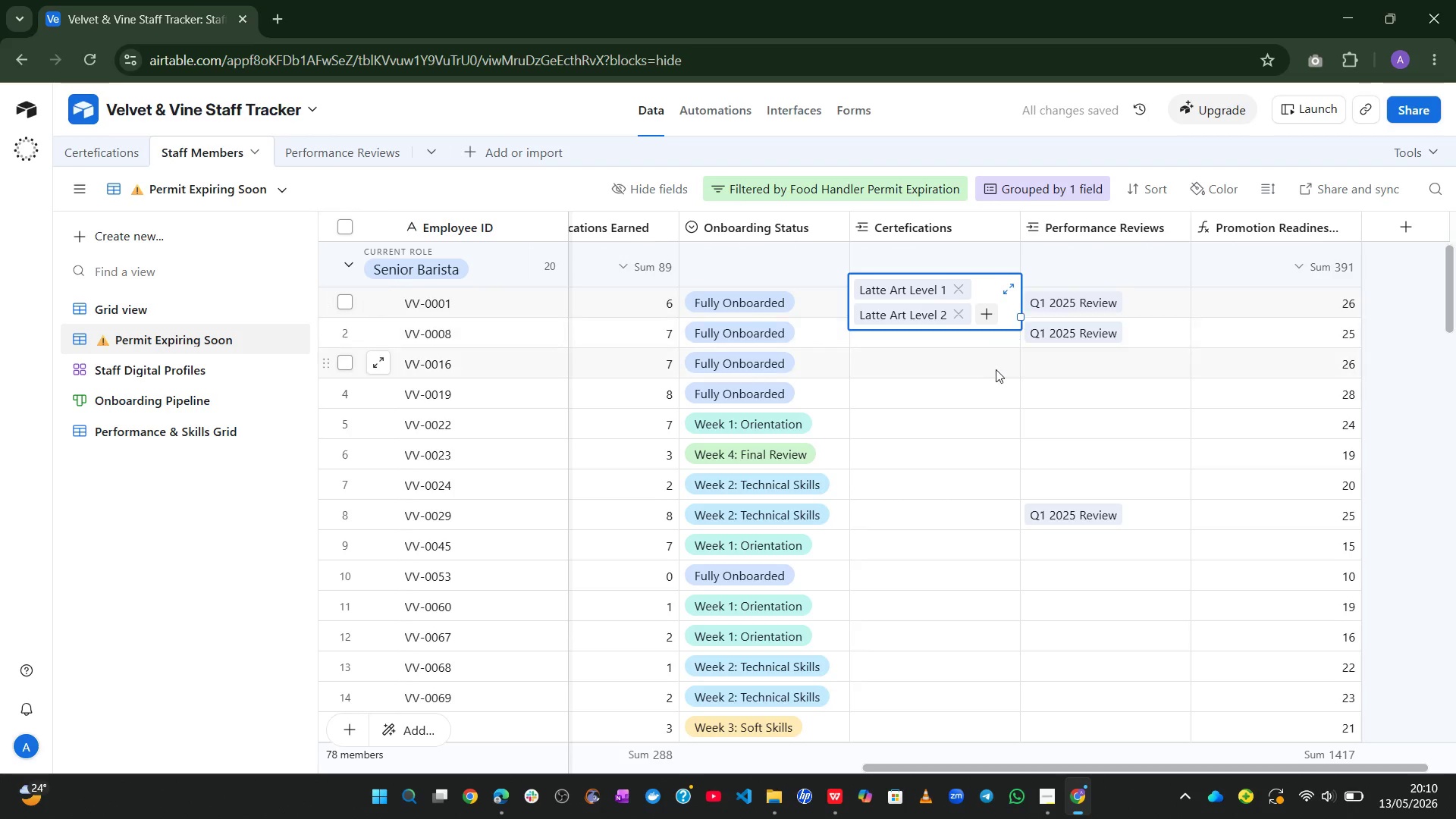 
left_click([994, 372])
 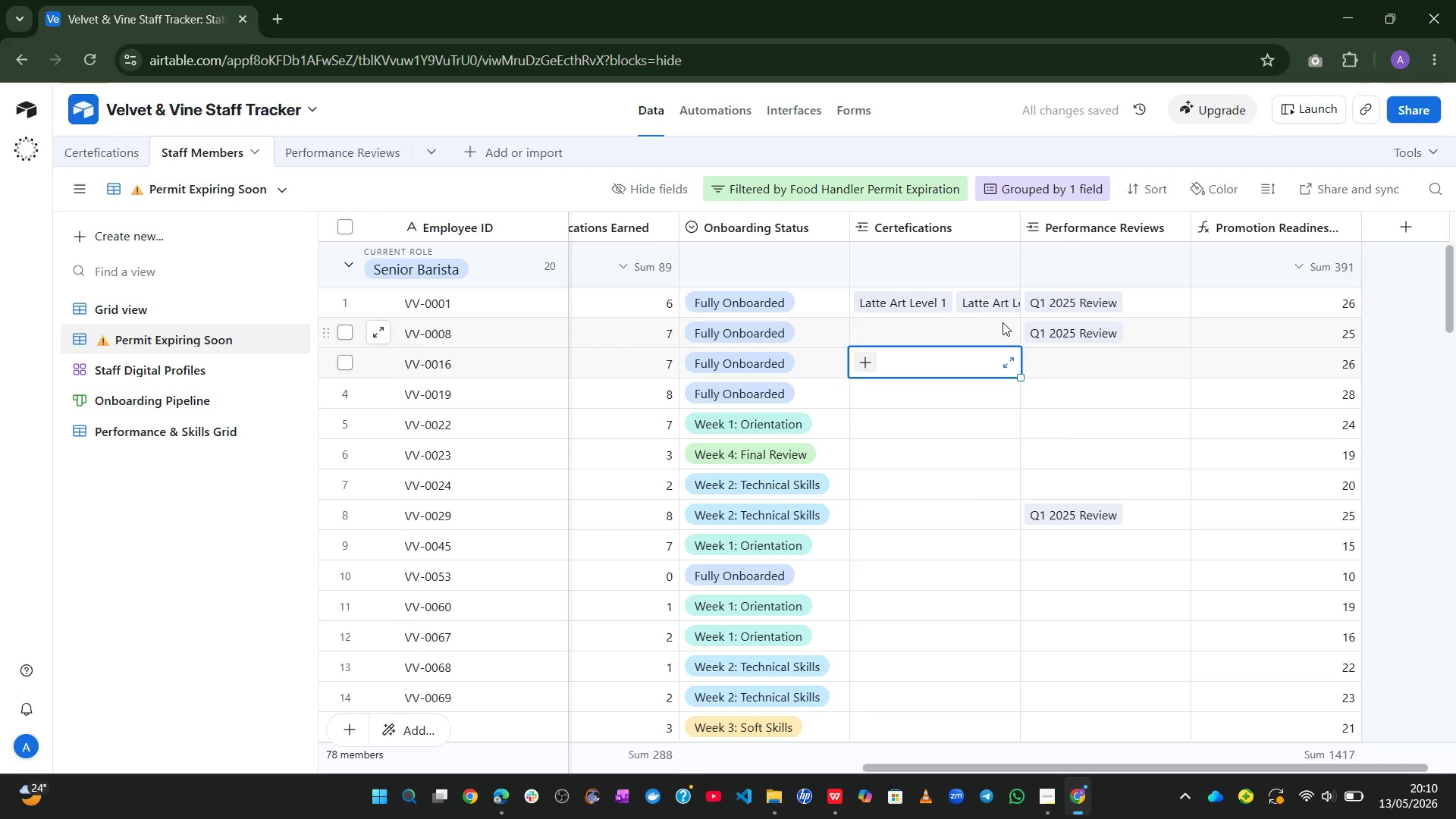 
left_click([983, 312])
 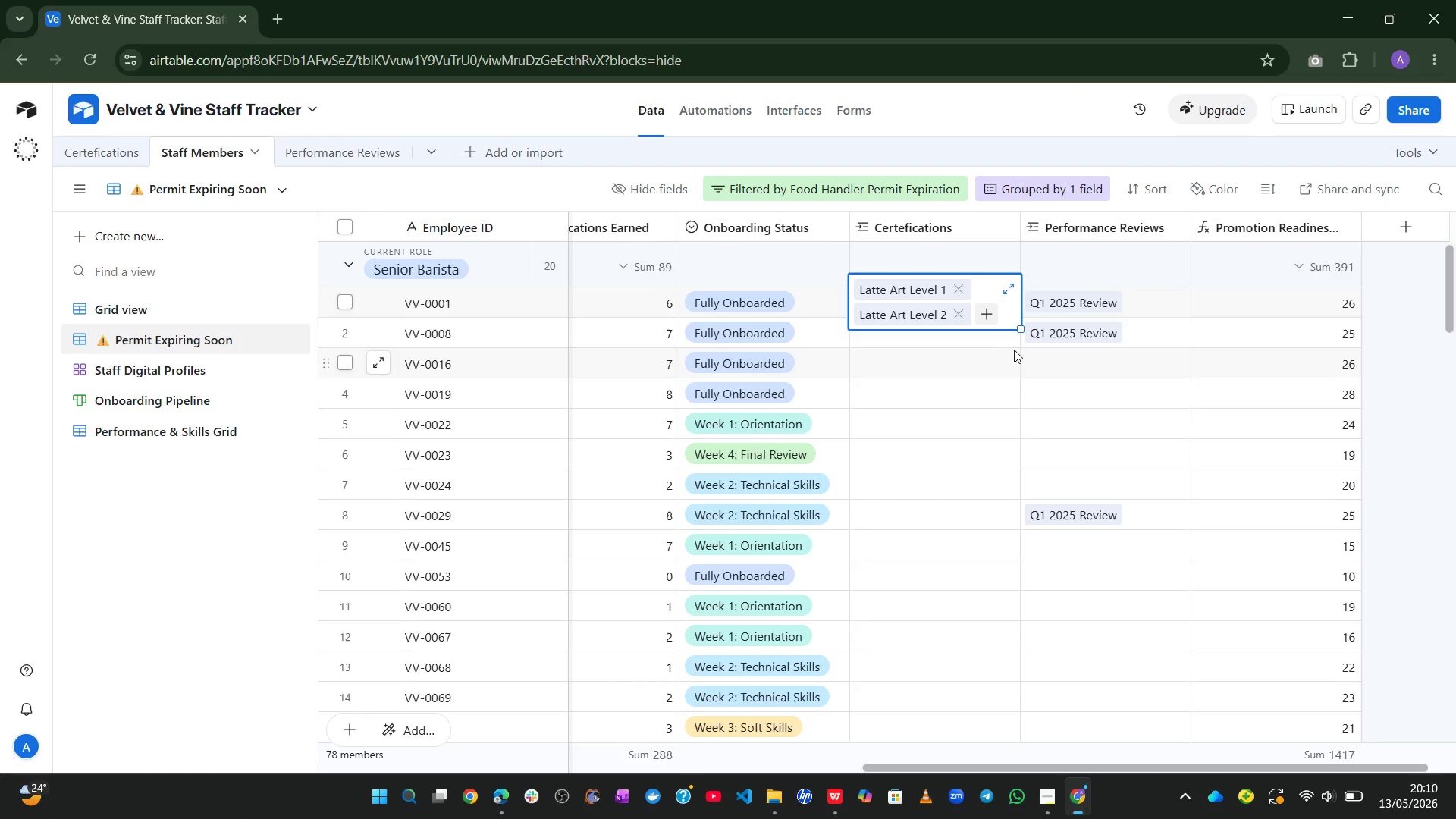 
left_click_drag(start_coordinate=[1020, 332], to_coordinate=[1013, 694])
 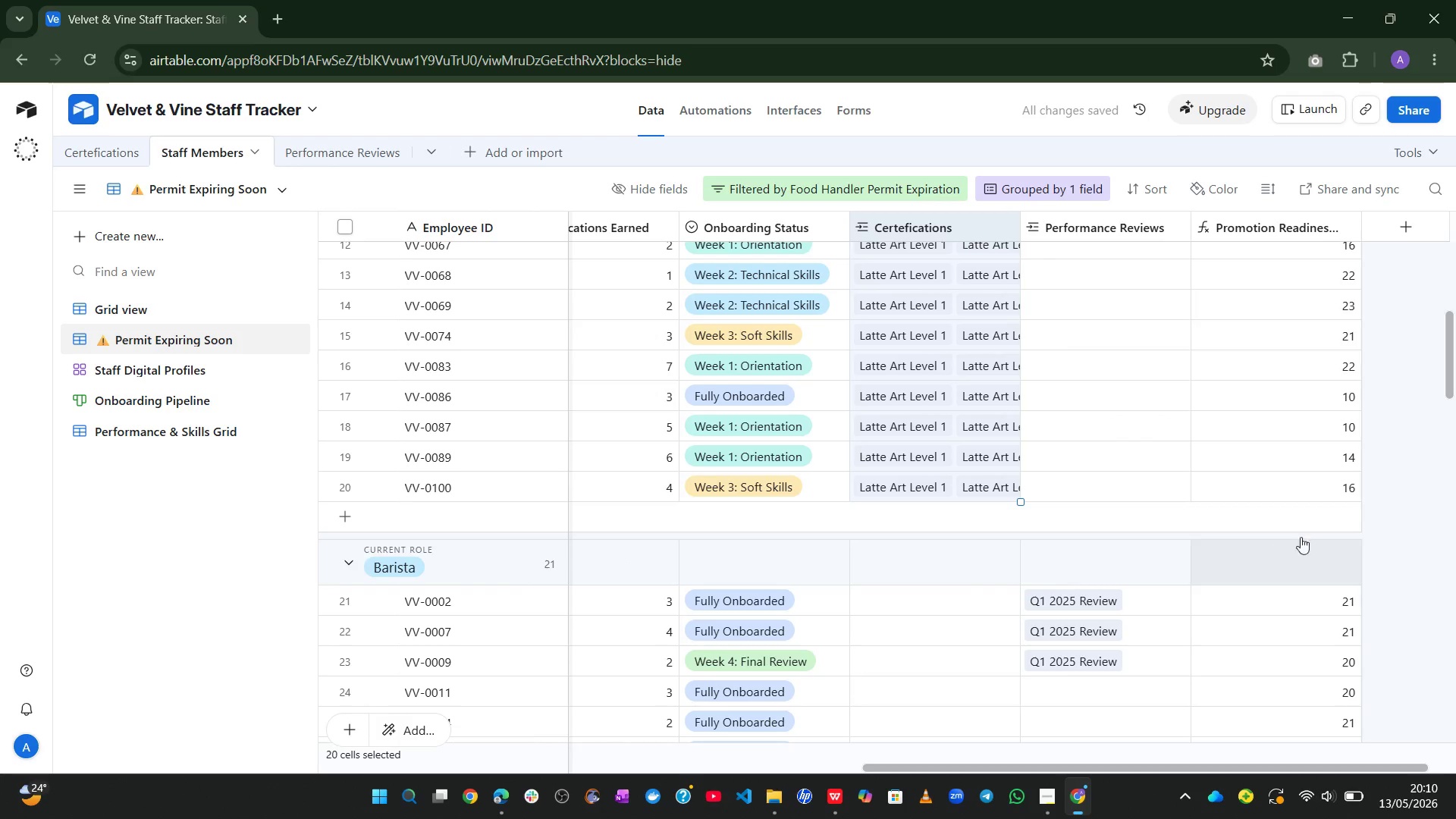 
left_click([1425, 463])
 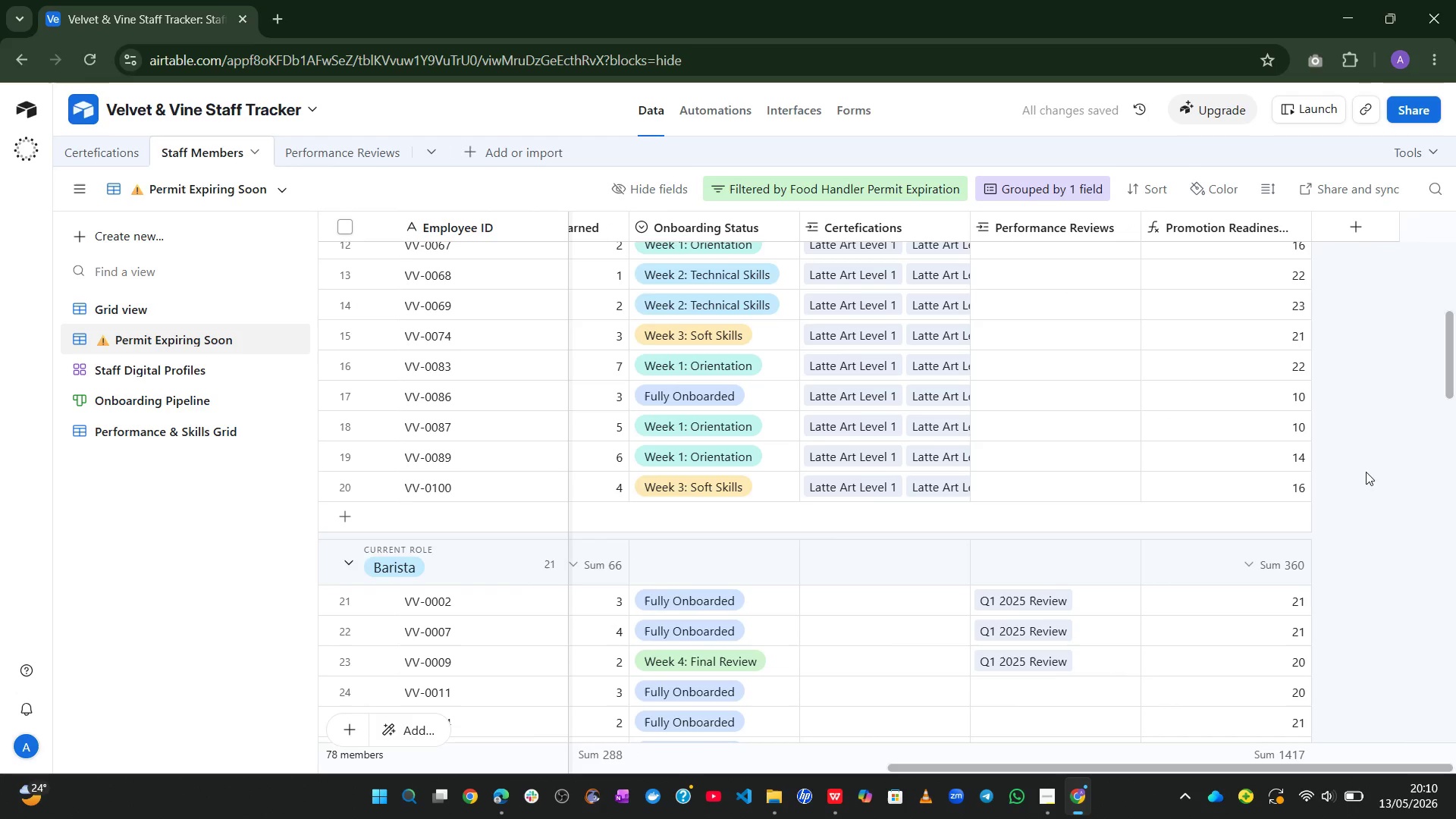 
mouse_move([1215, 381])
 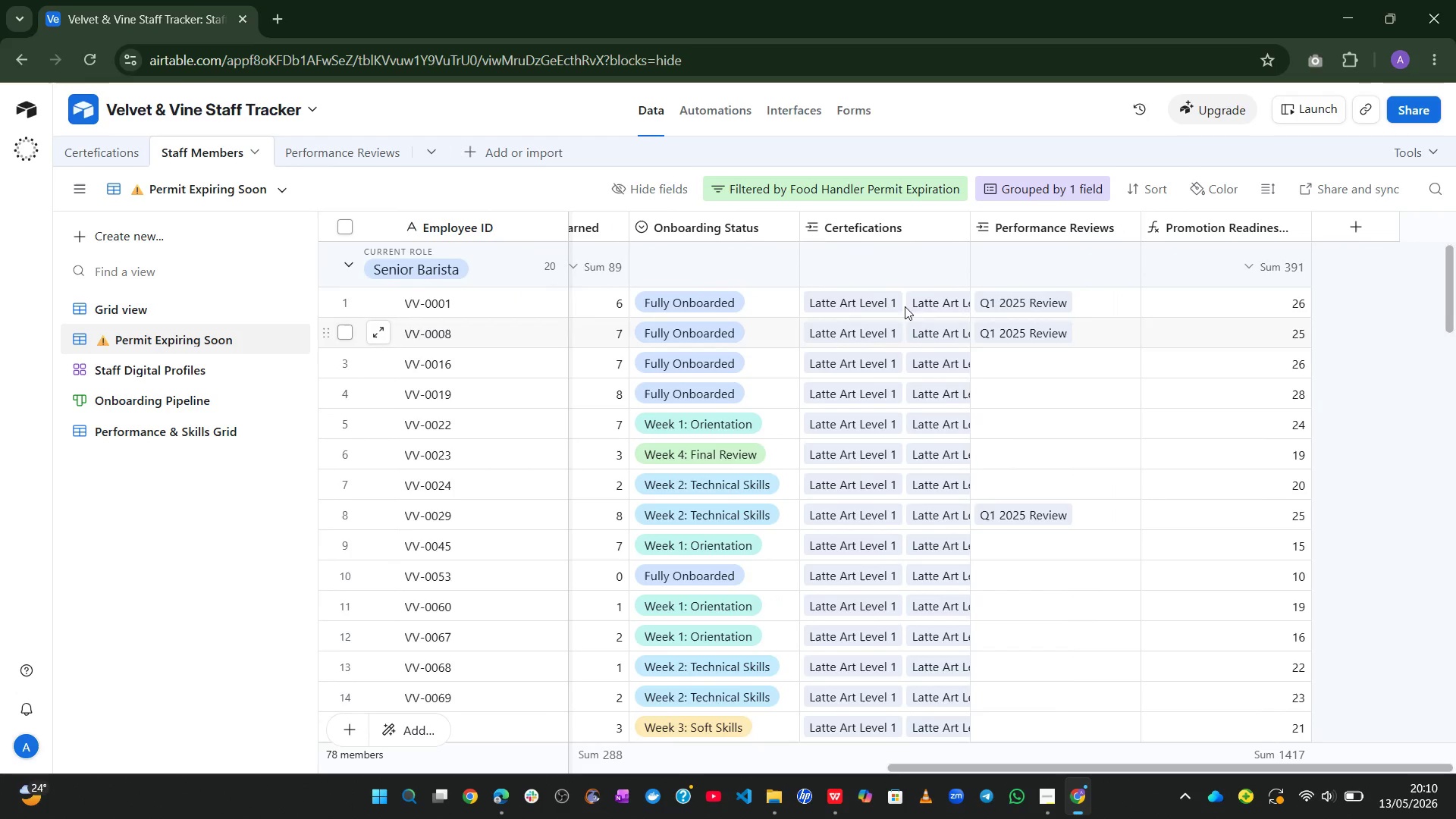 
left_click([945, 295])
 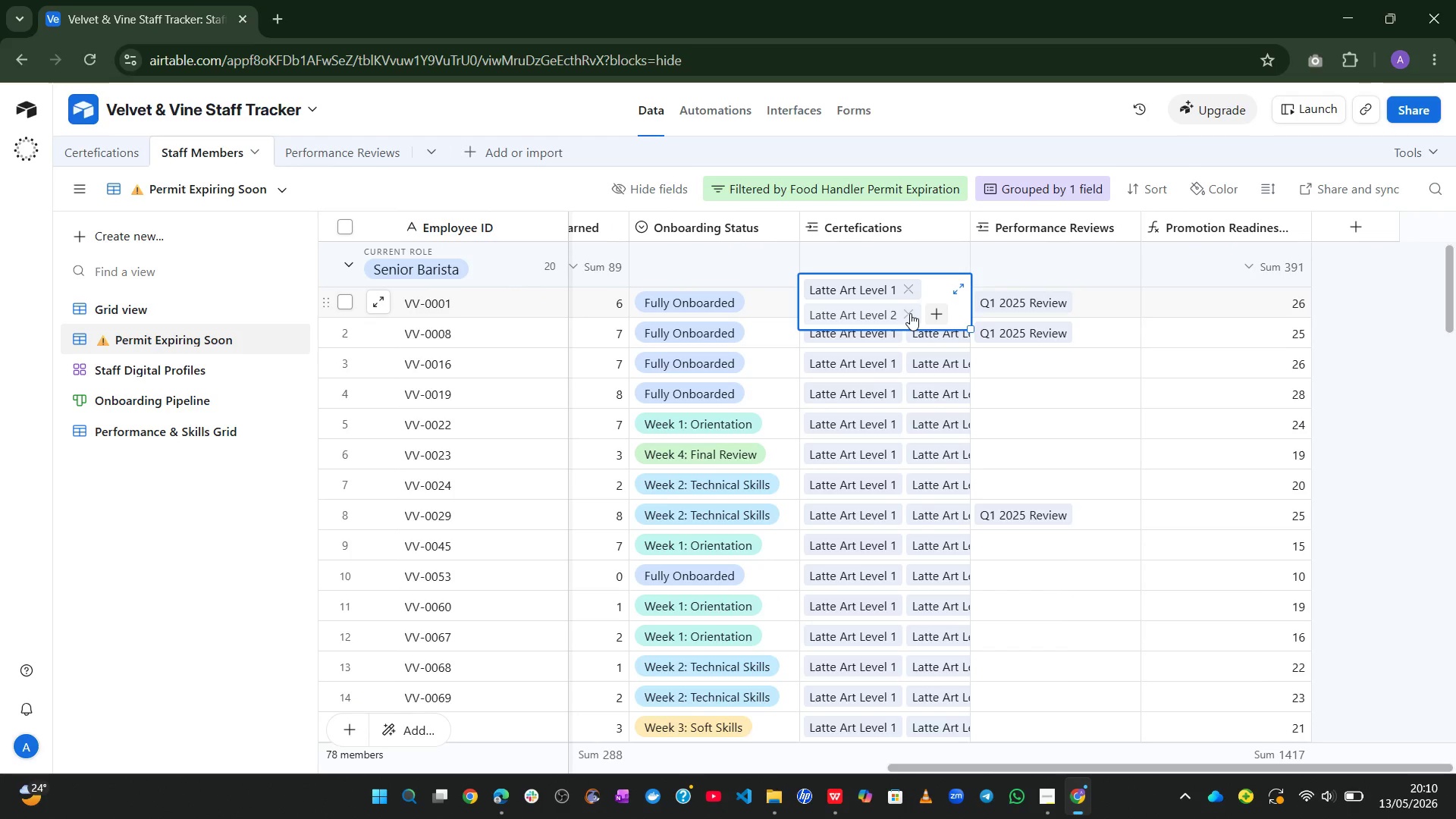 
left_click([910, 313])
 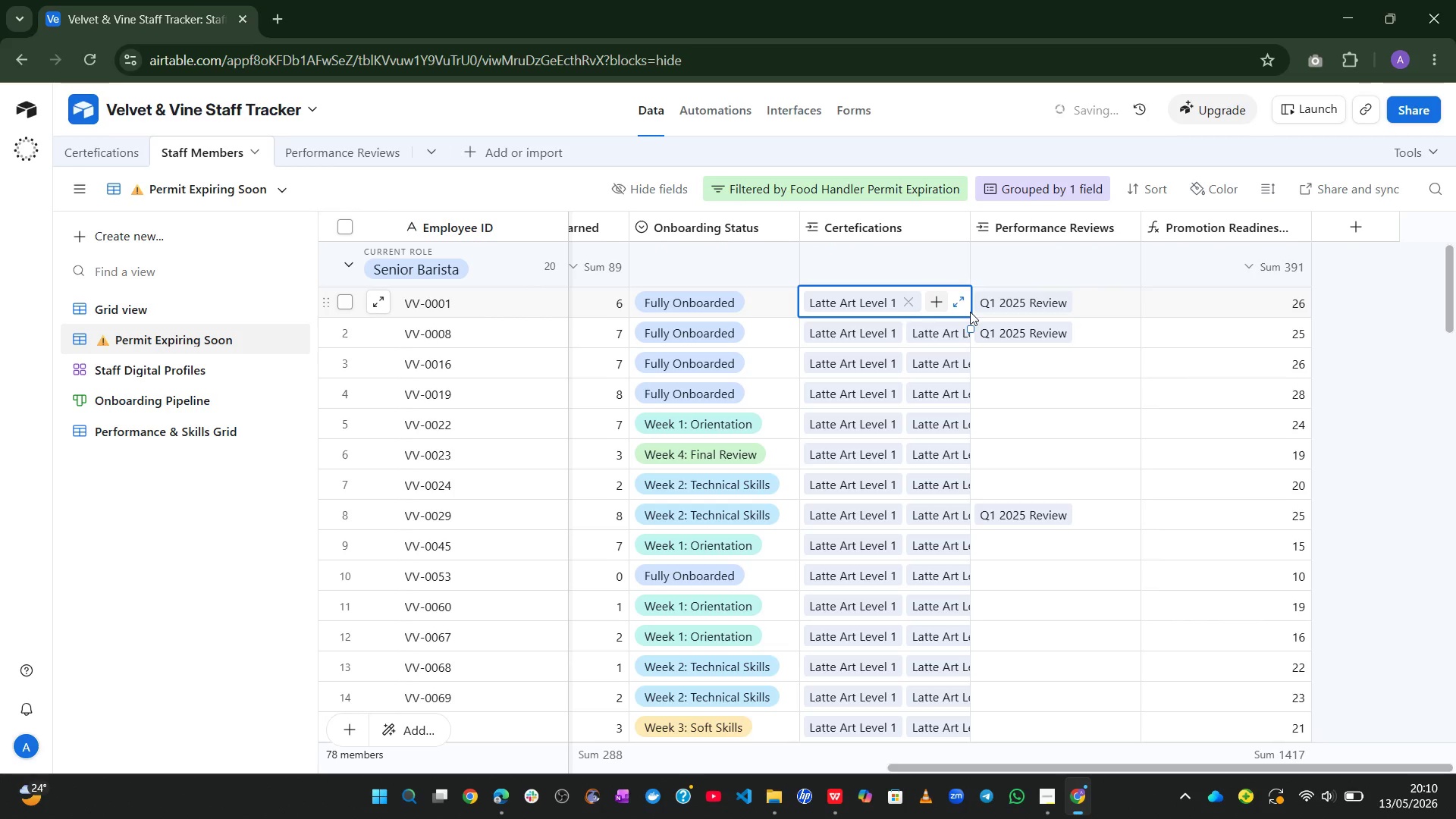 
left_click([968, 311])
 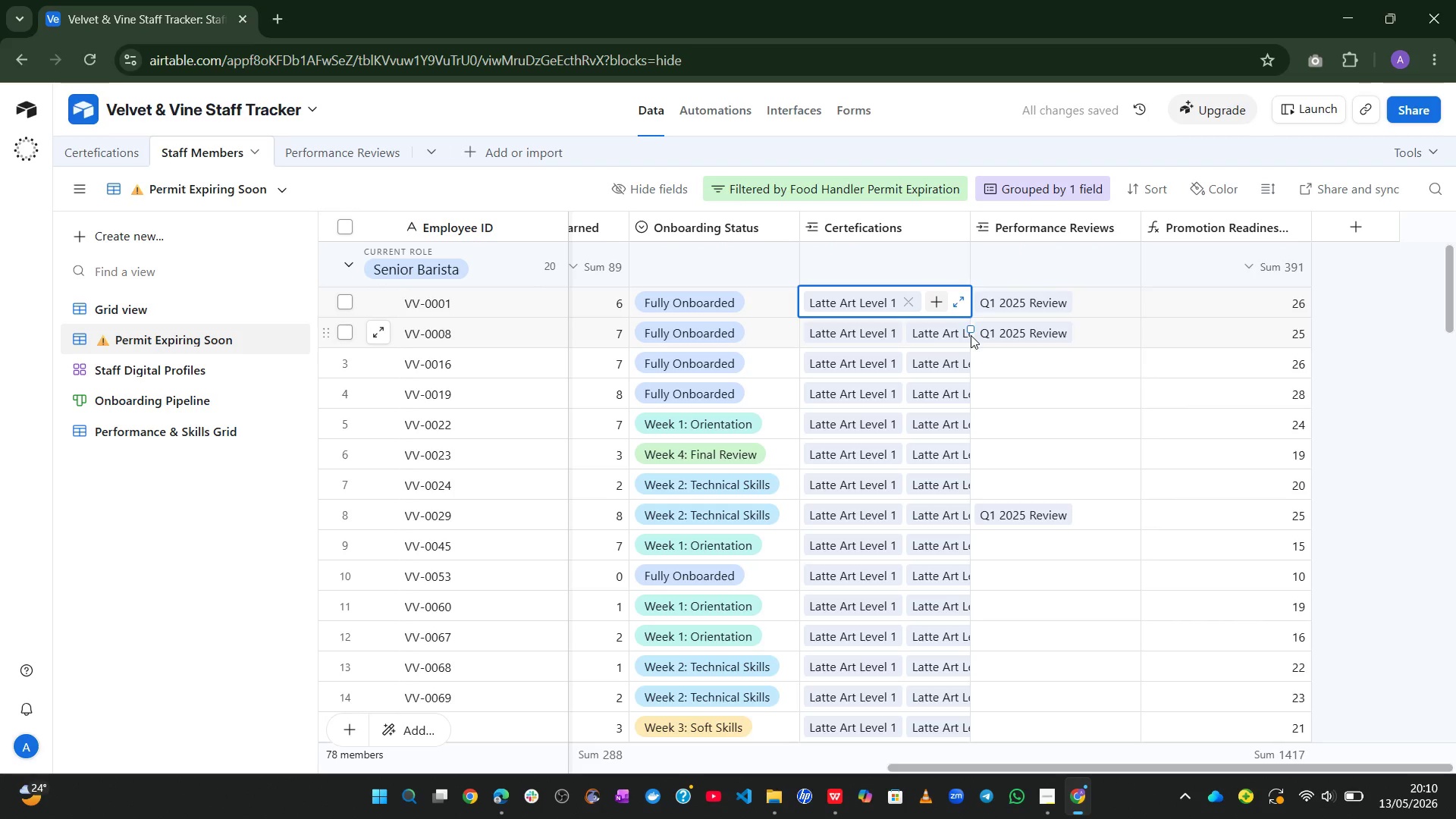 
left_click_drag(start_coordinate=[970, 329], to_coordinate=[967, 818])
 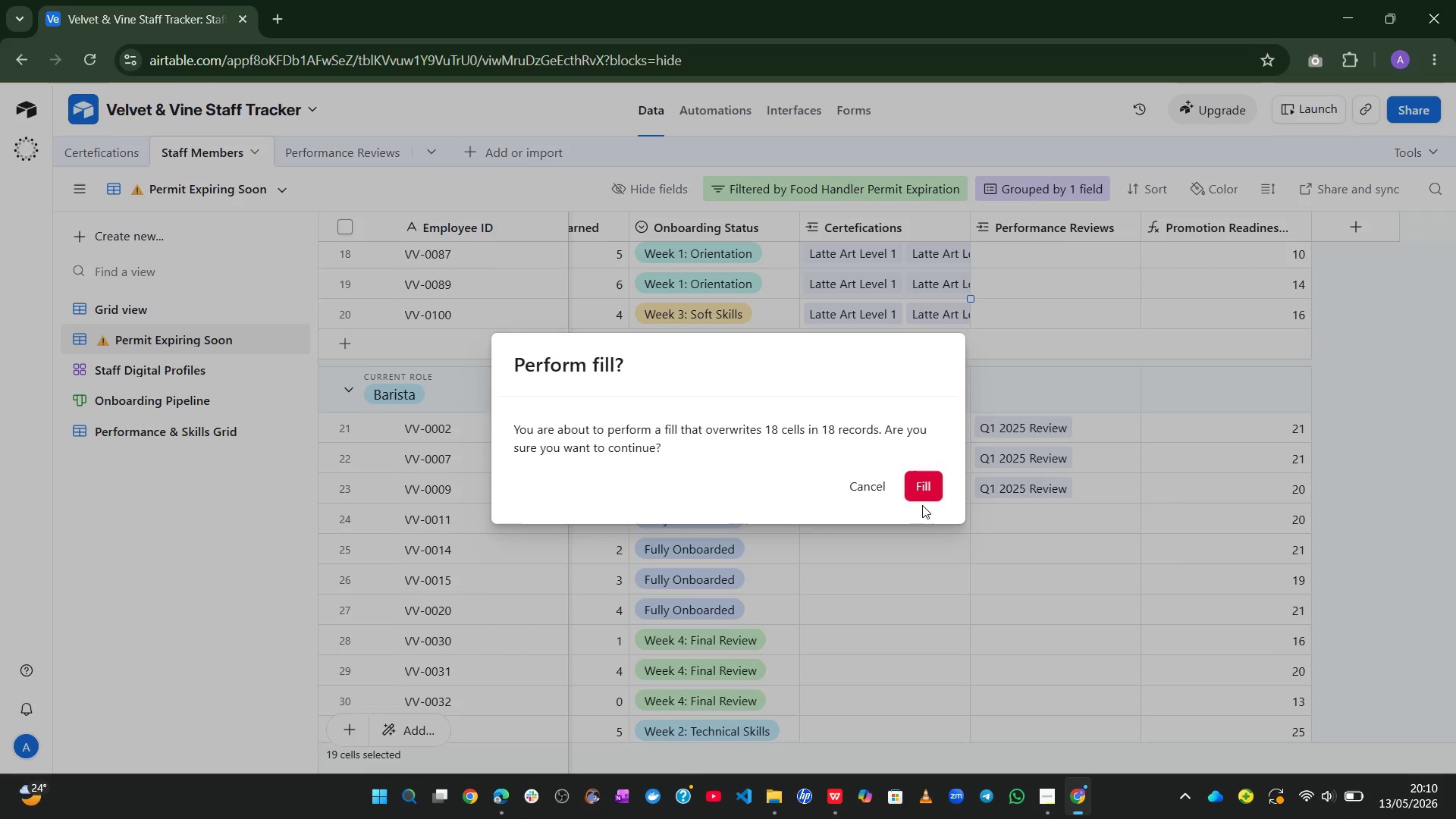 
left_click([921, 495])
 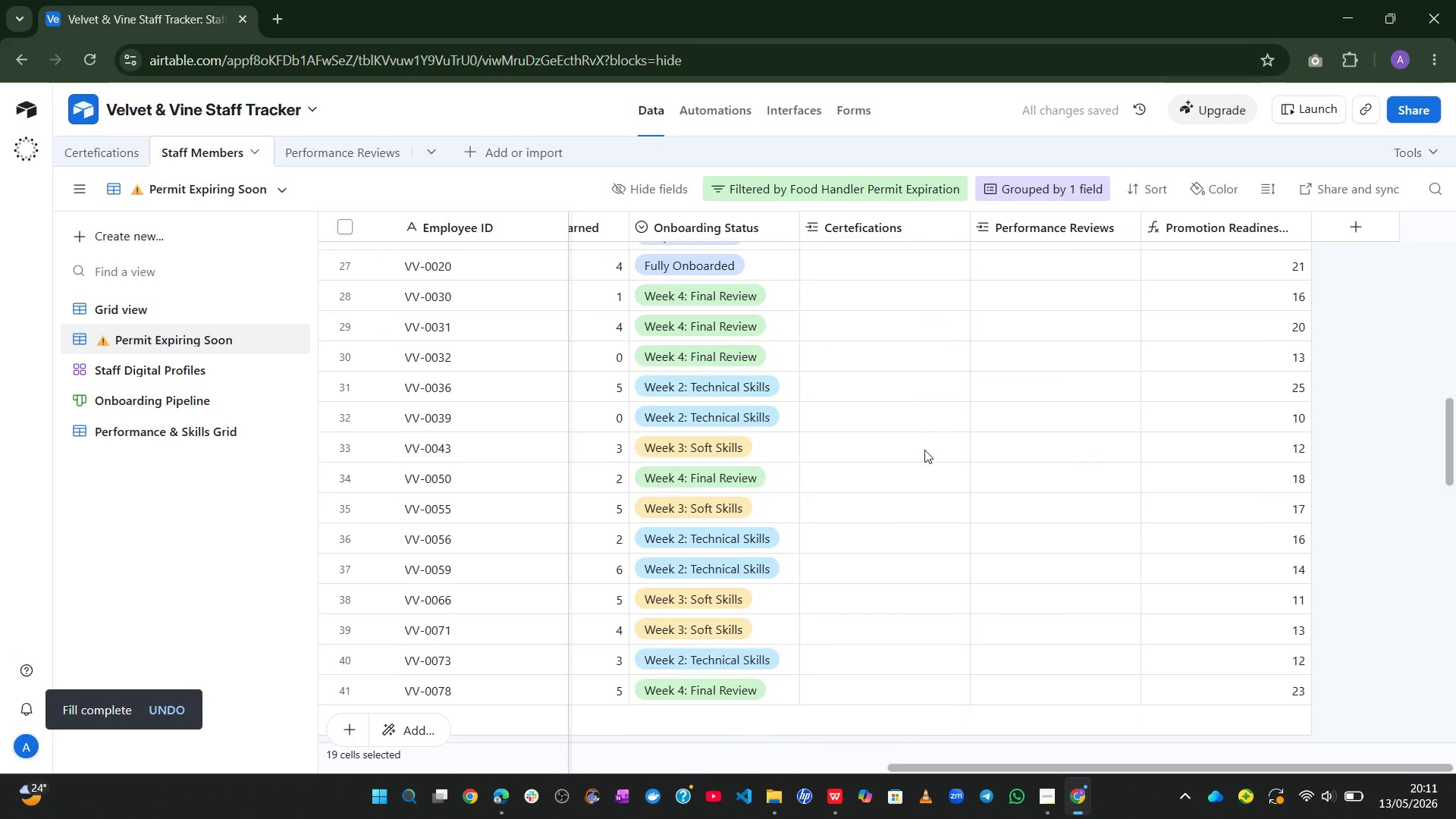 
wait(6.17)
 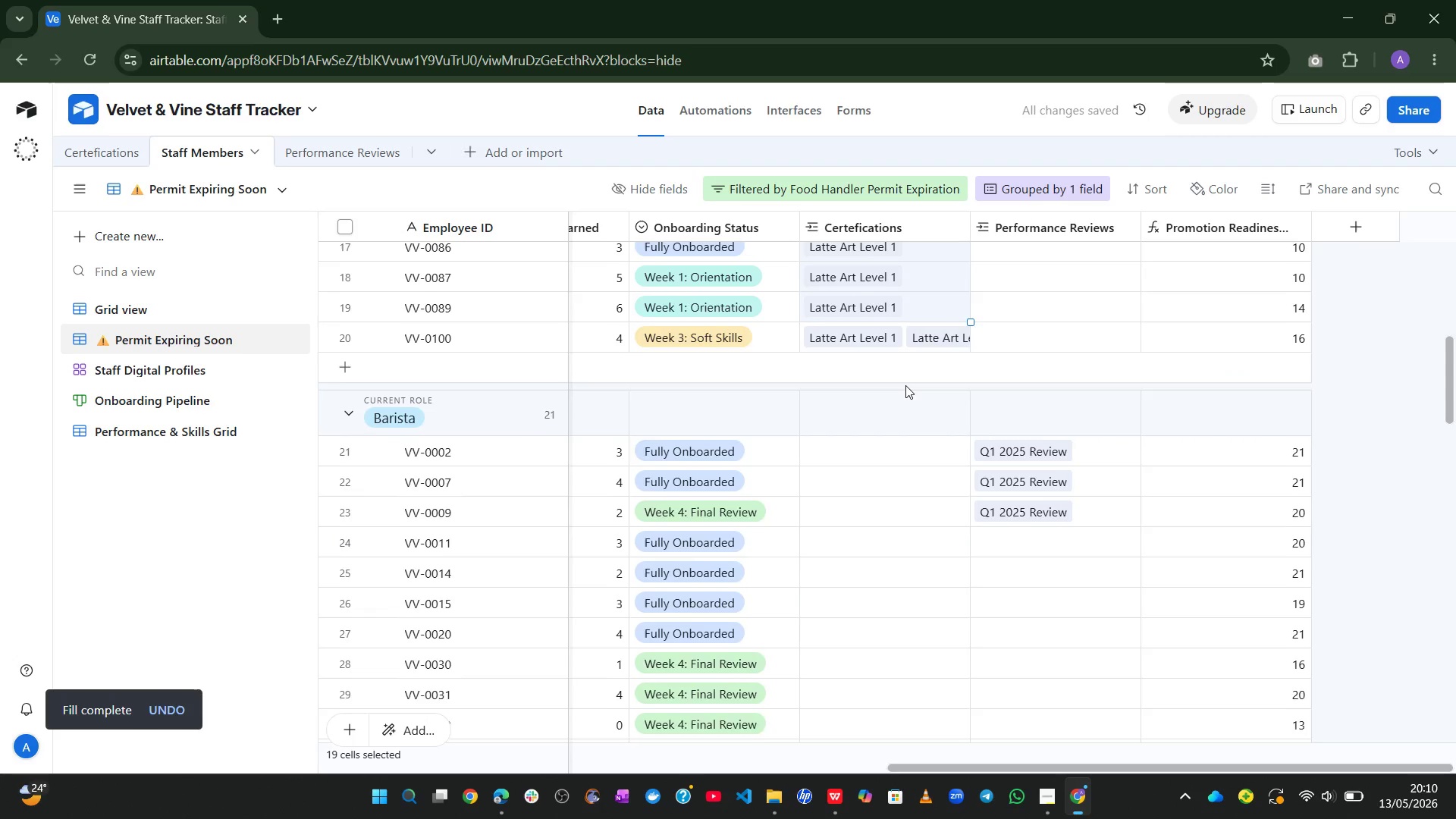 
left_click([939, 515])
 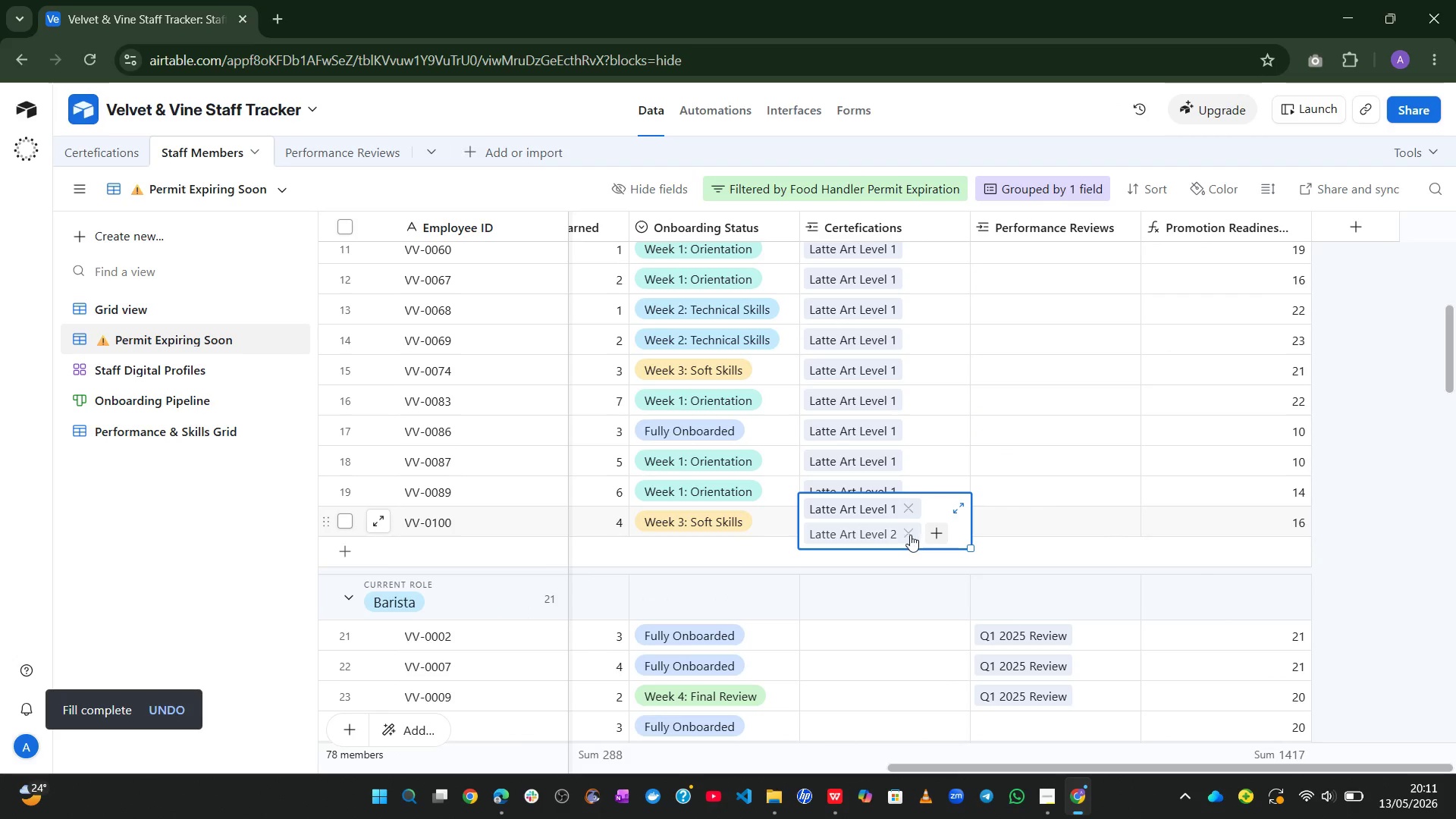 
left_click([905, 534])
 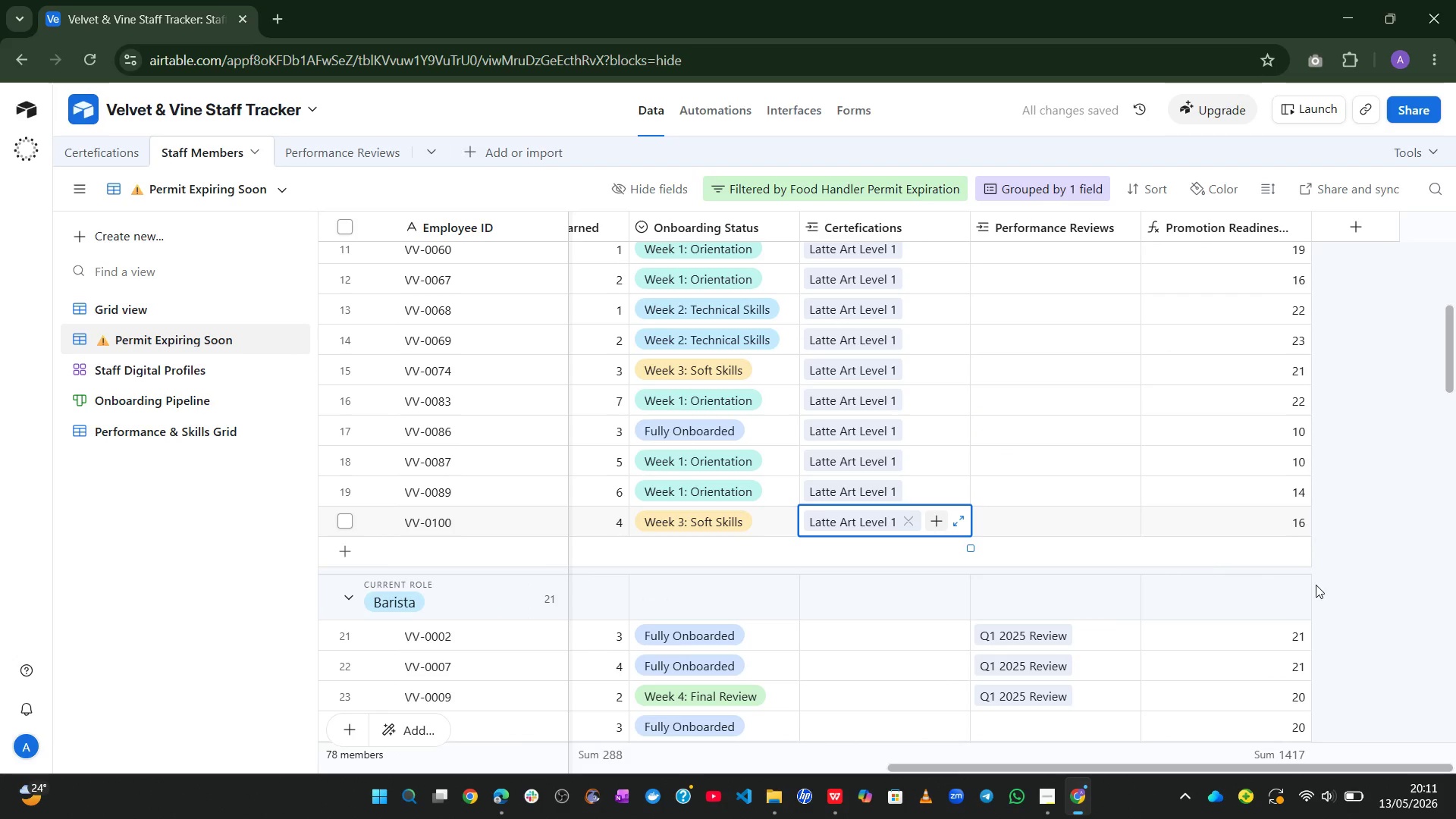 
left_click([1341, 582])
 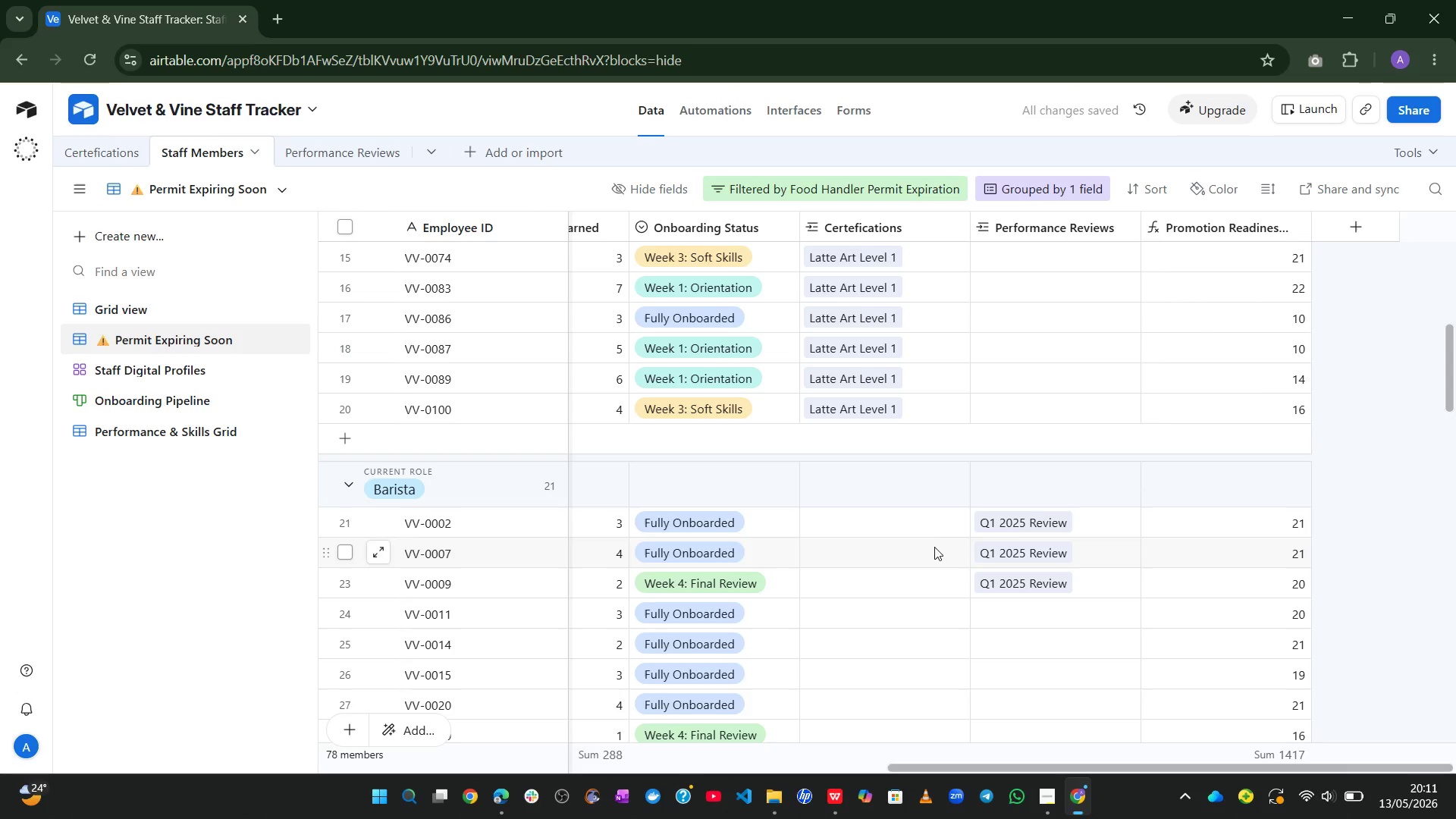 
left_click([880, 523])
 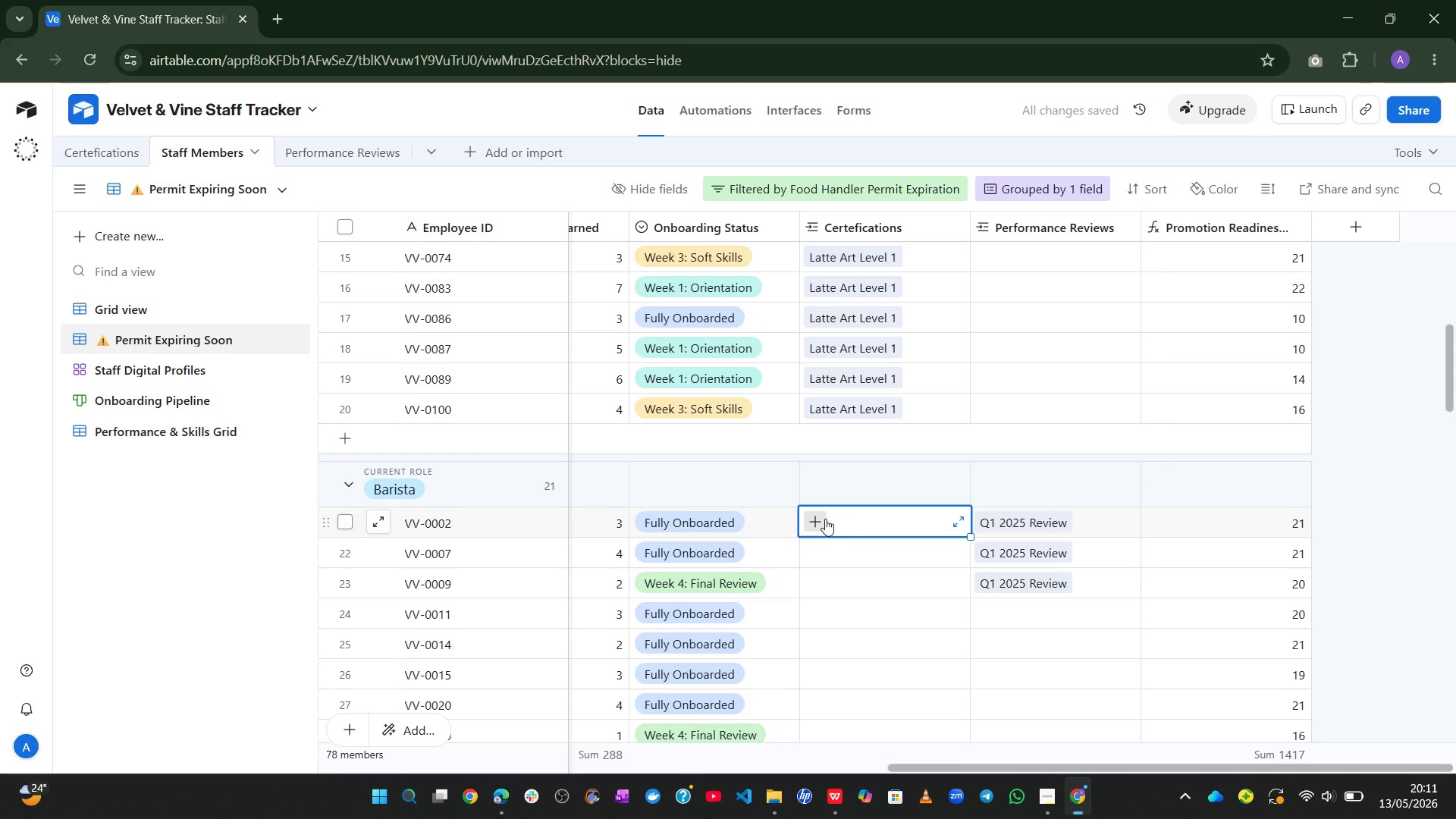 
left_click([823, 517])
 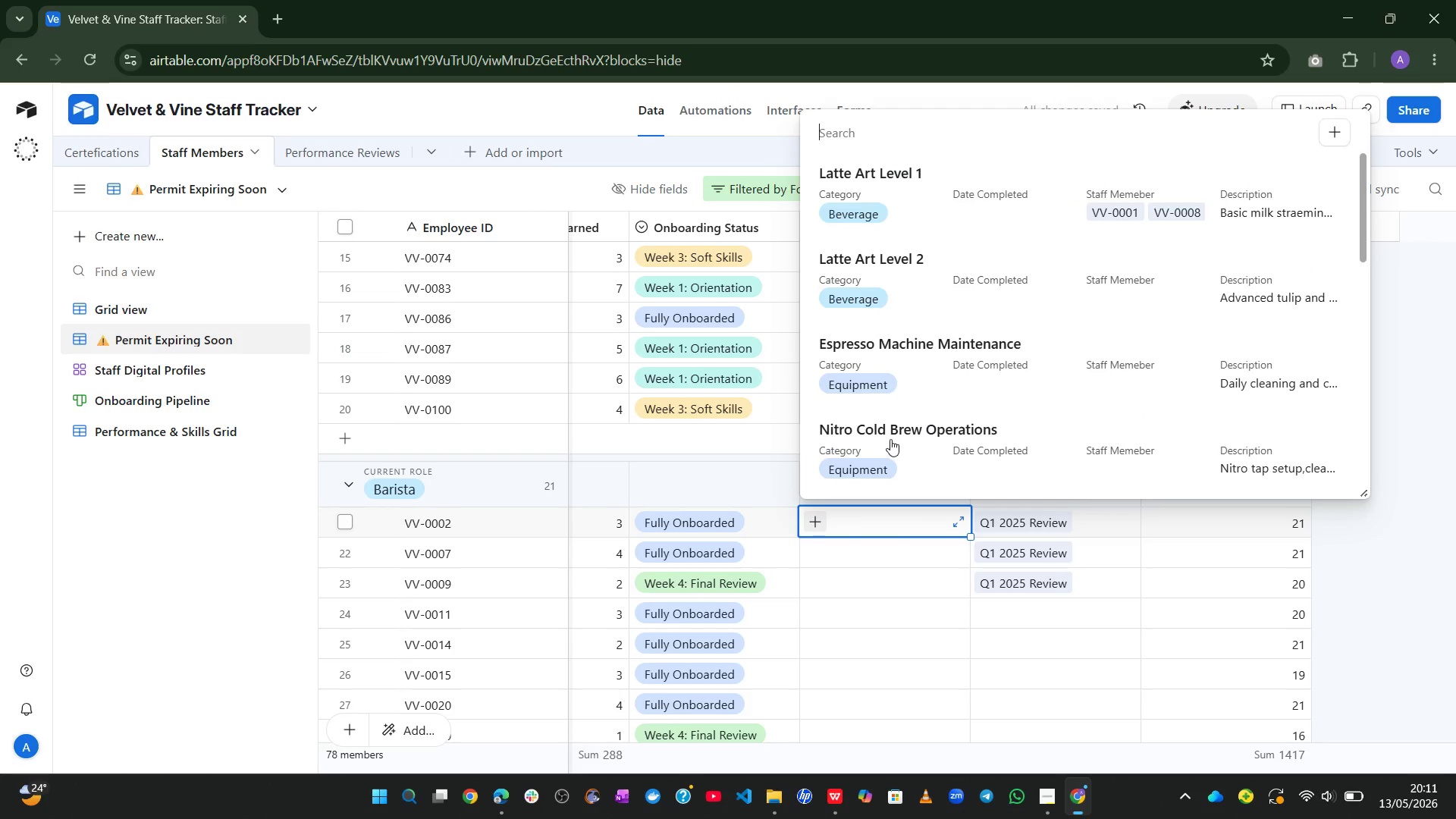 
left_click([877, 275])
 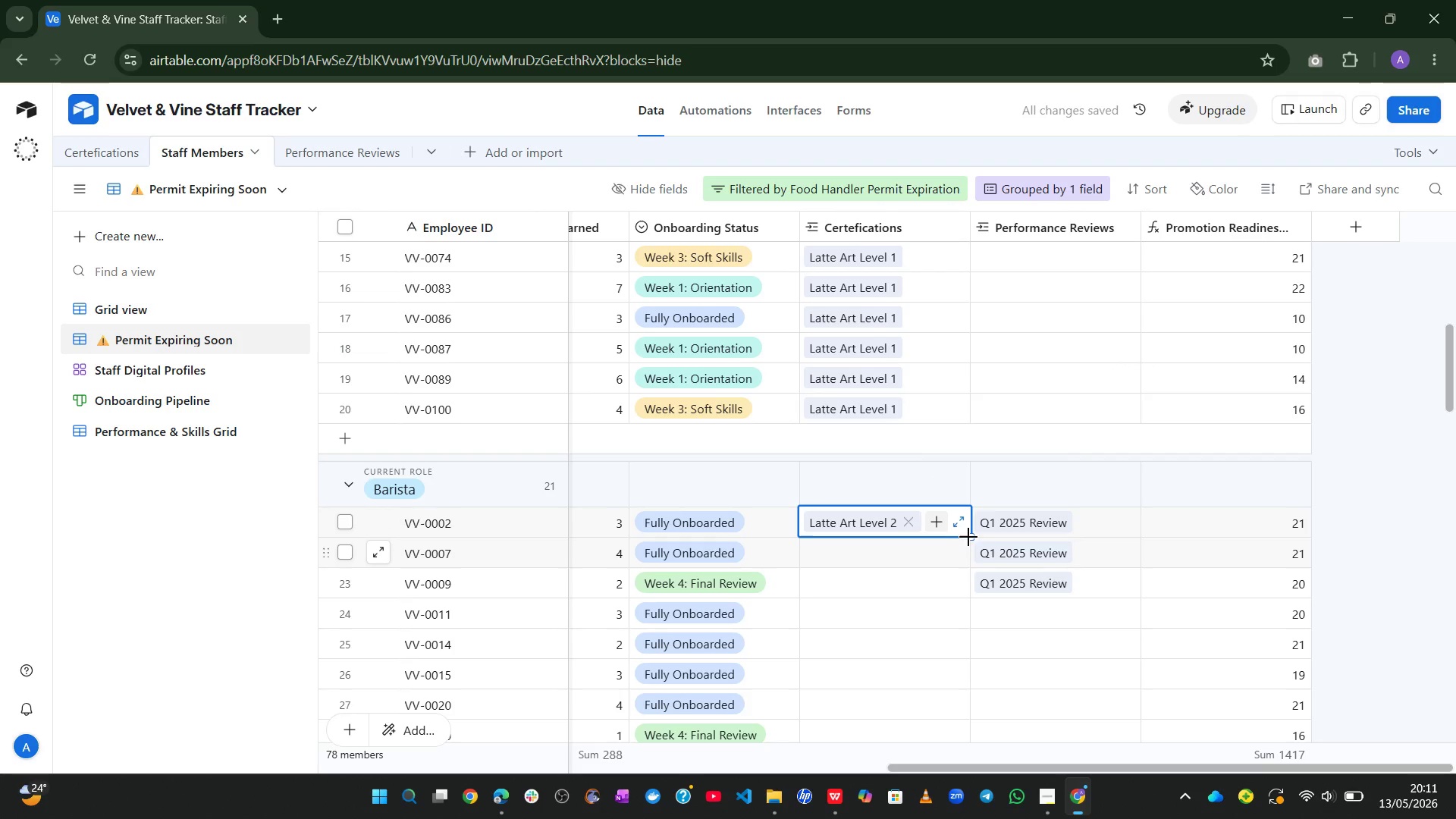 
left_click_drag(start_coordinate=[972, 535], to_coordinate=[942, 686])
 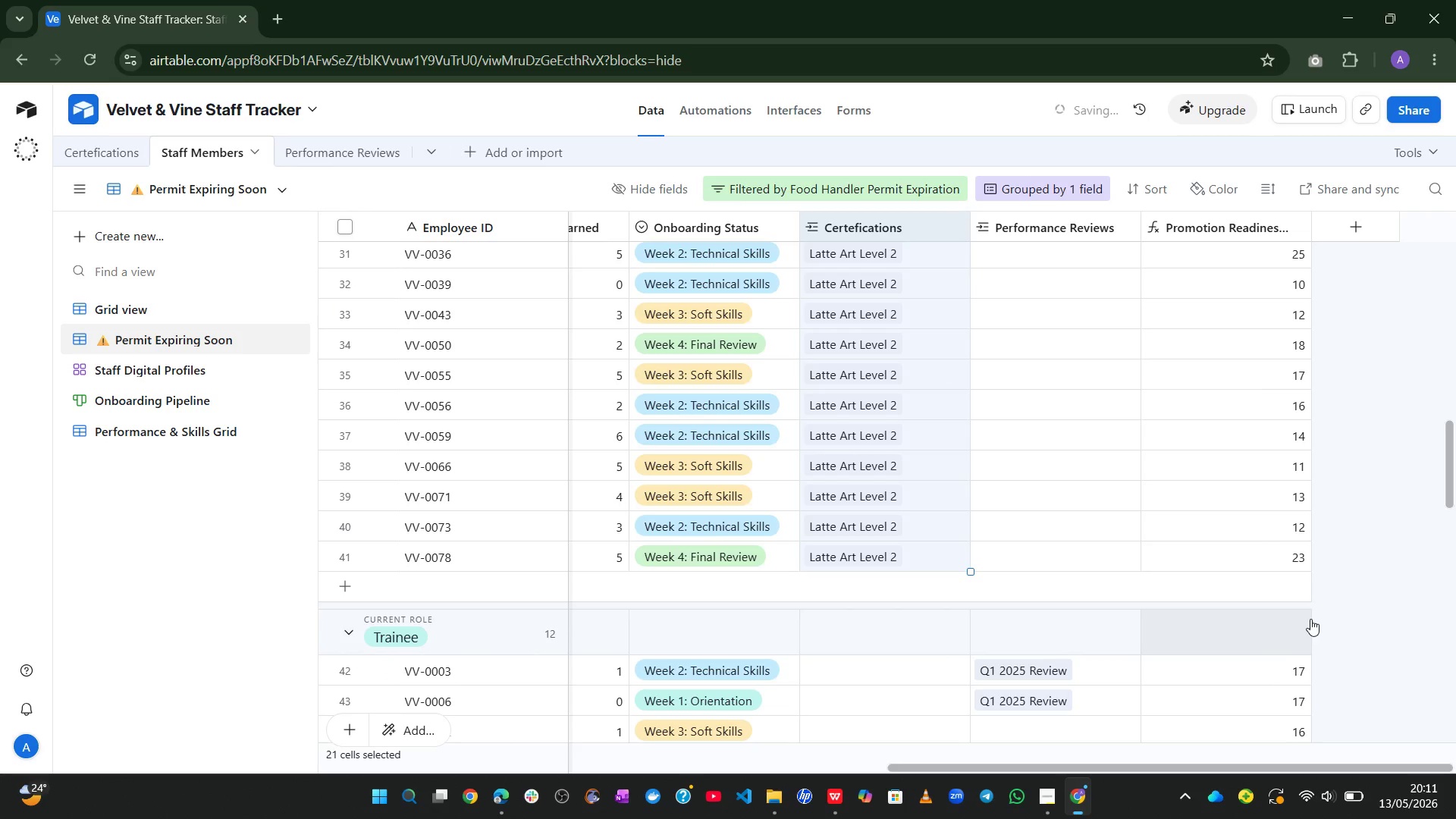 
left_click([1371, 600])
 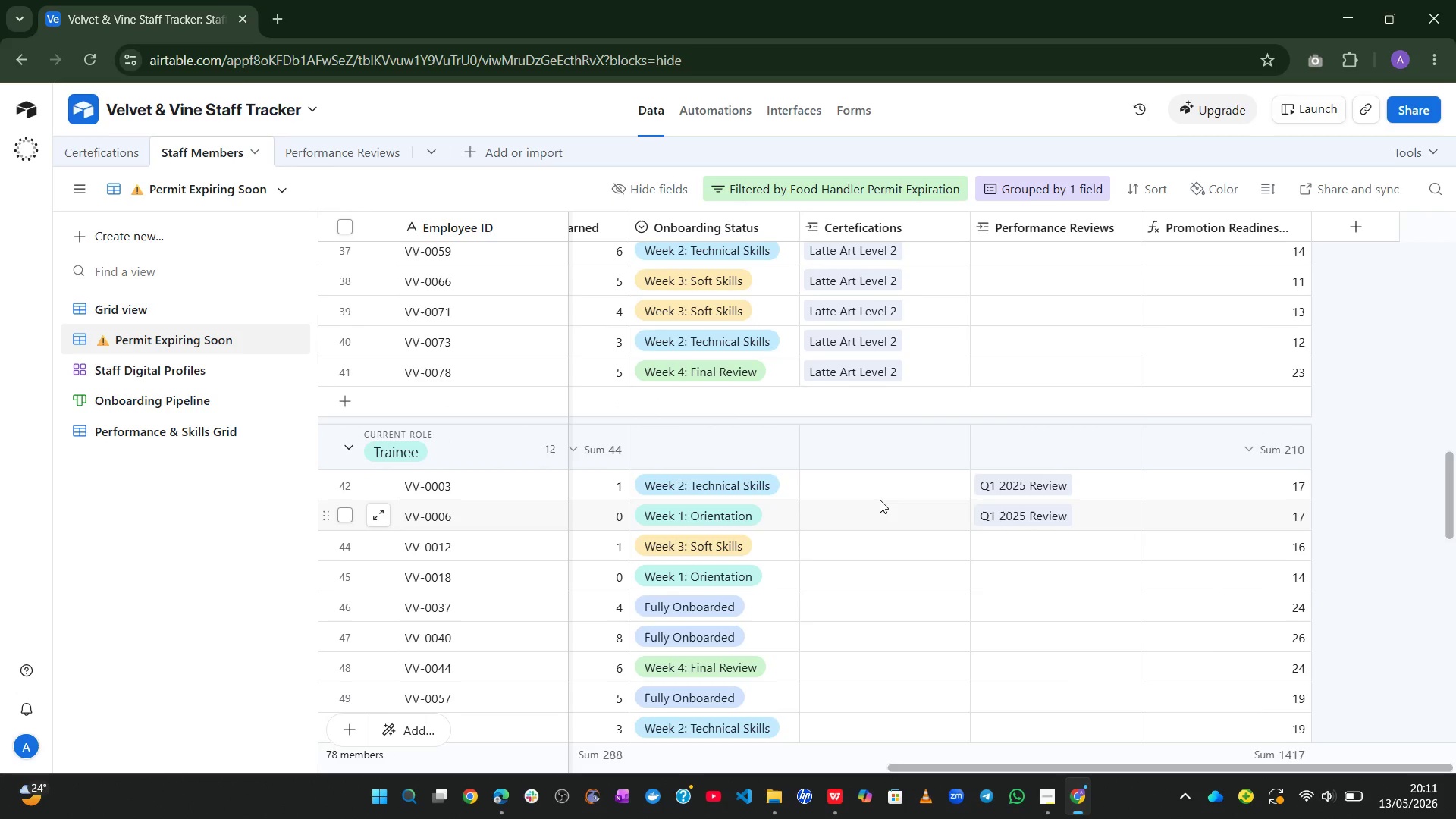 
wait(18.36)
 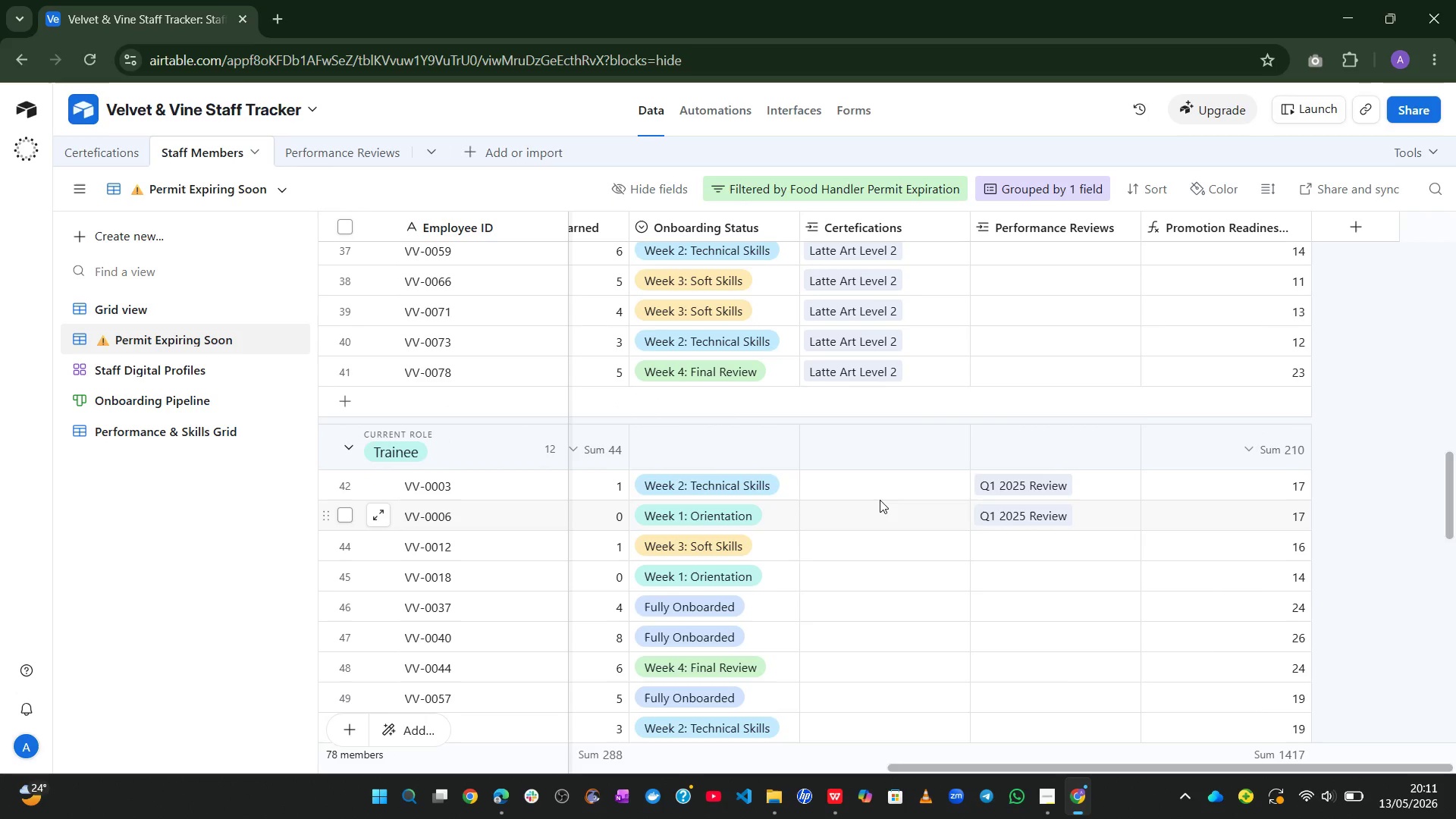 
left_click_drag(start_coordinate=[863, 480], to_coordinate=[817, 486])
 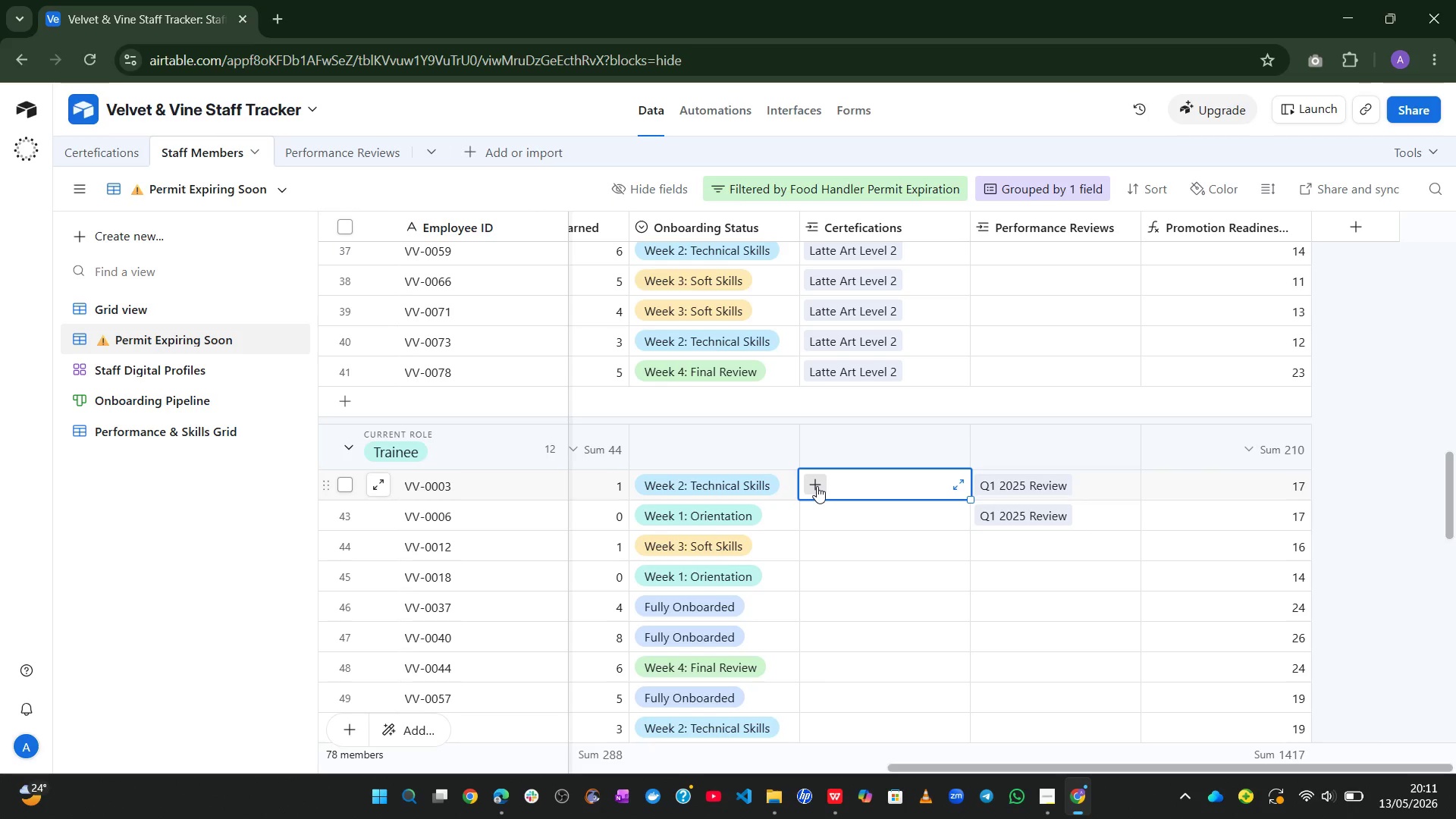 
left_click([817, 486])
 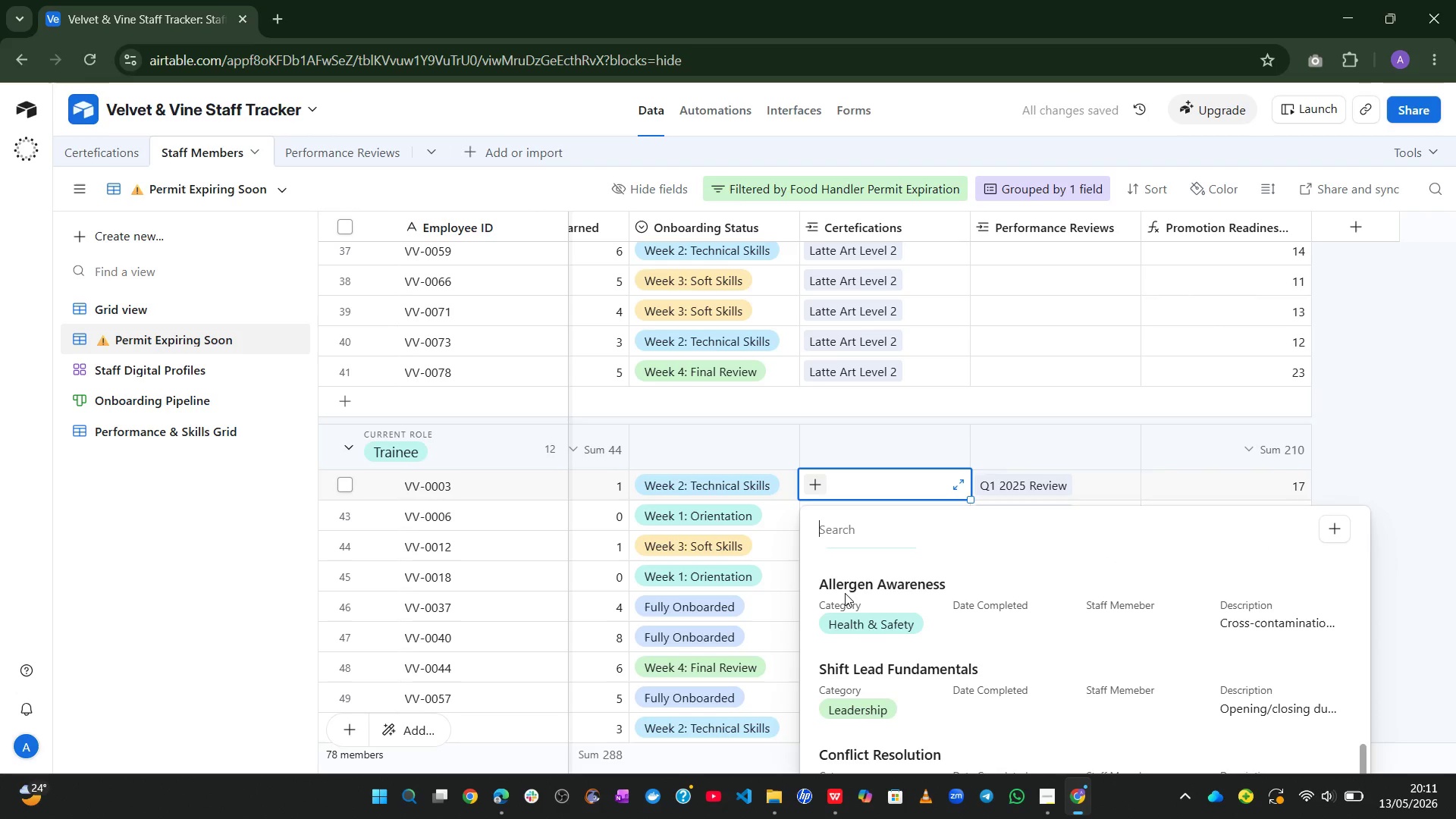 
wait(7.89)
 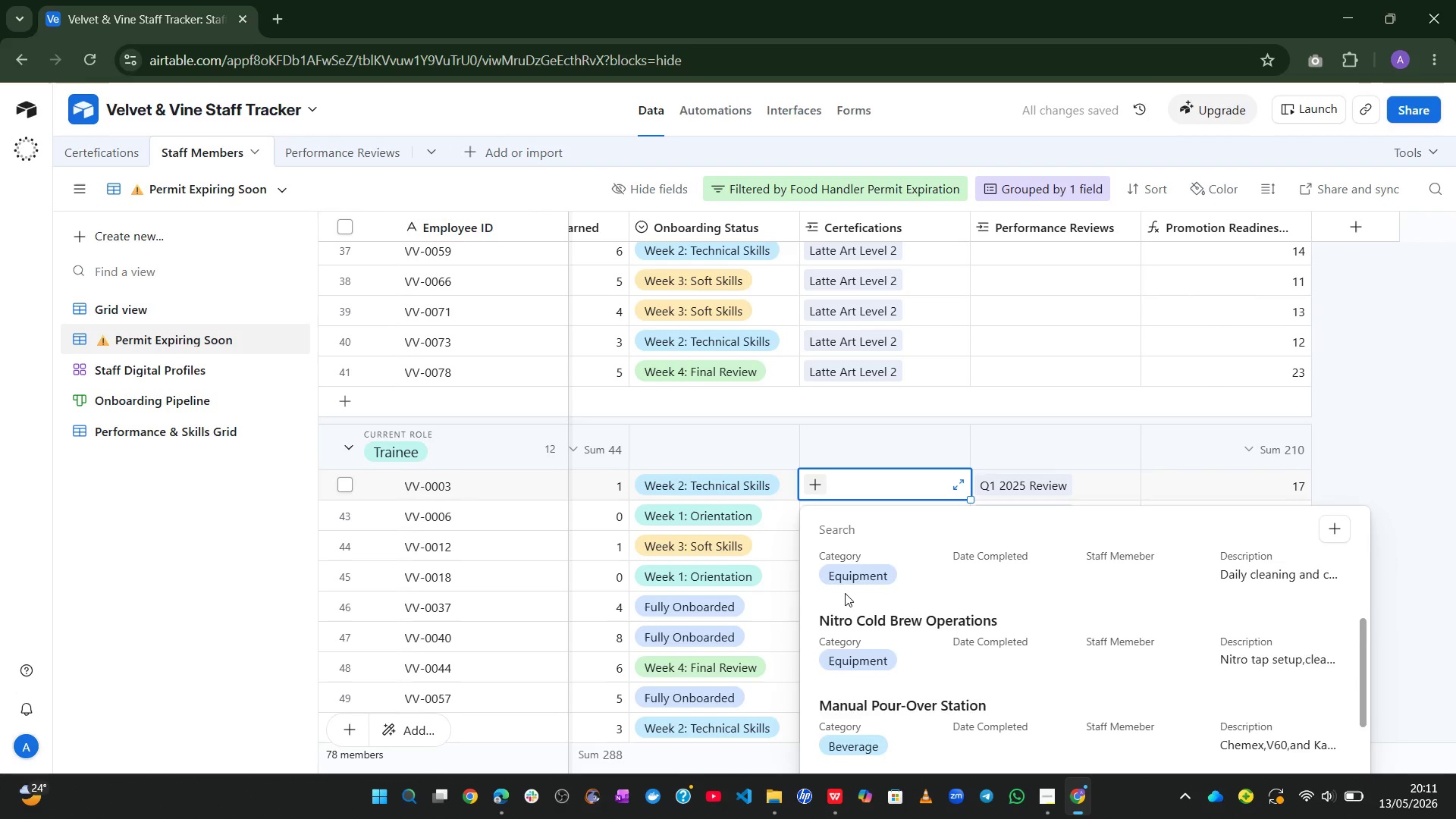 
left_click([1440, 419])
 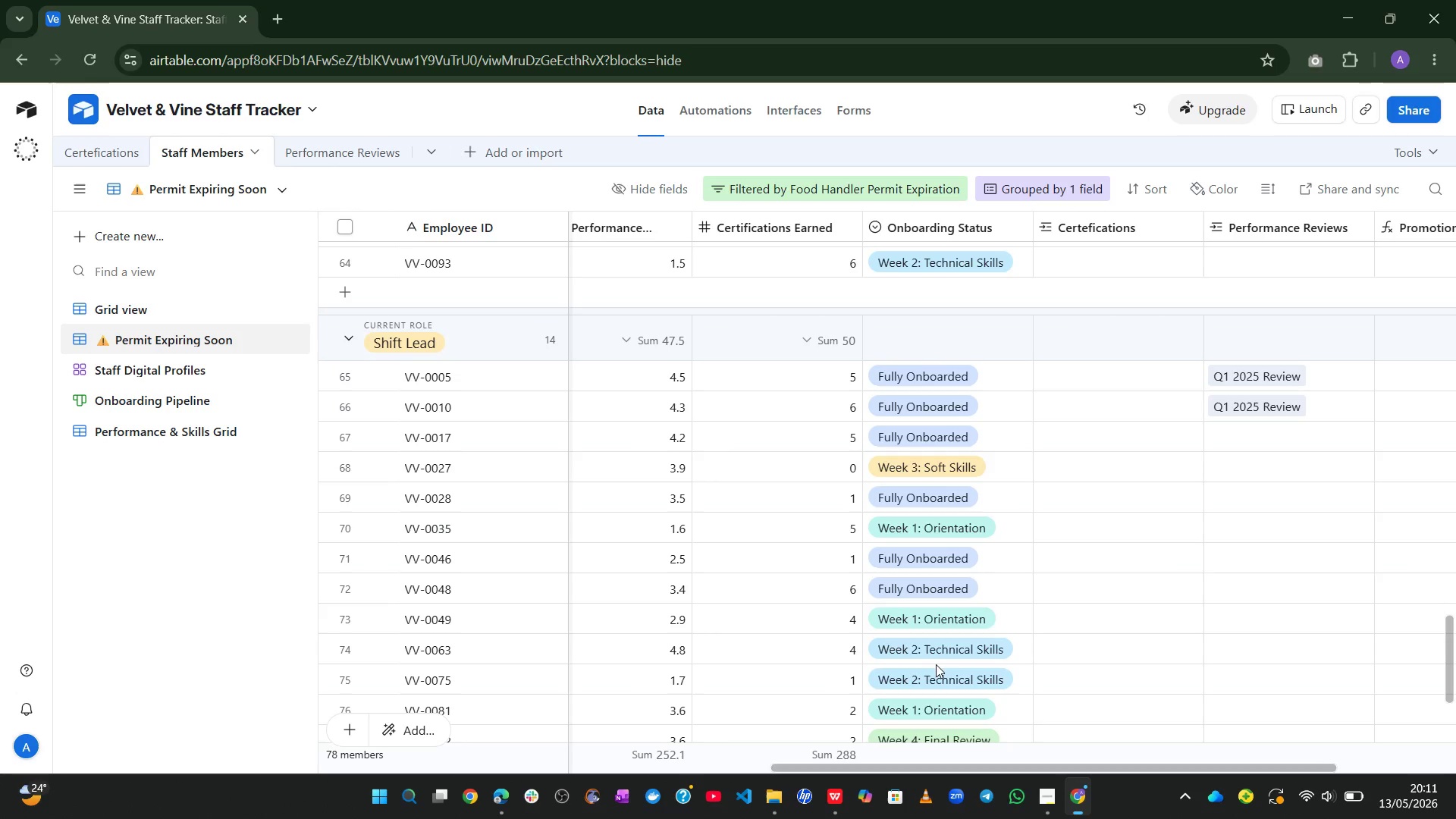 
left_click([1071, 390])
 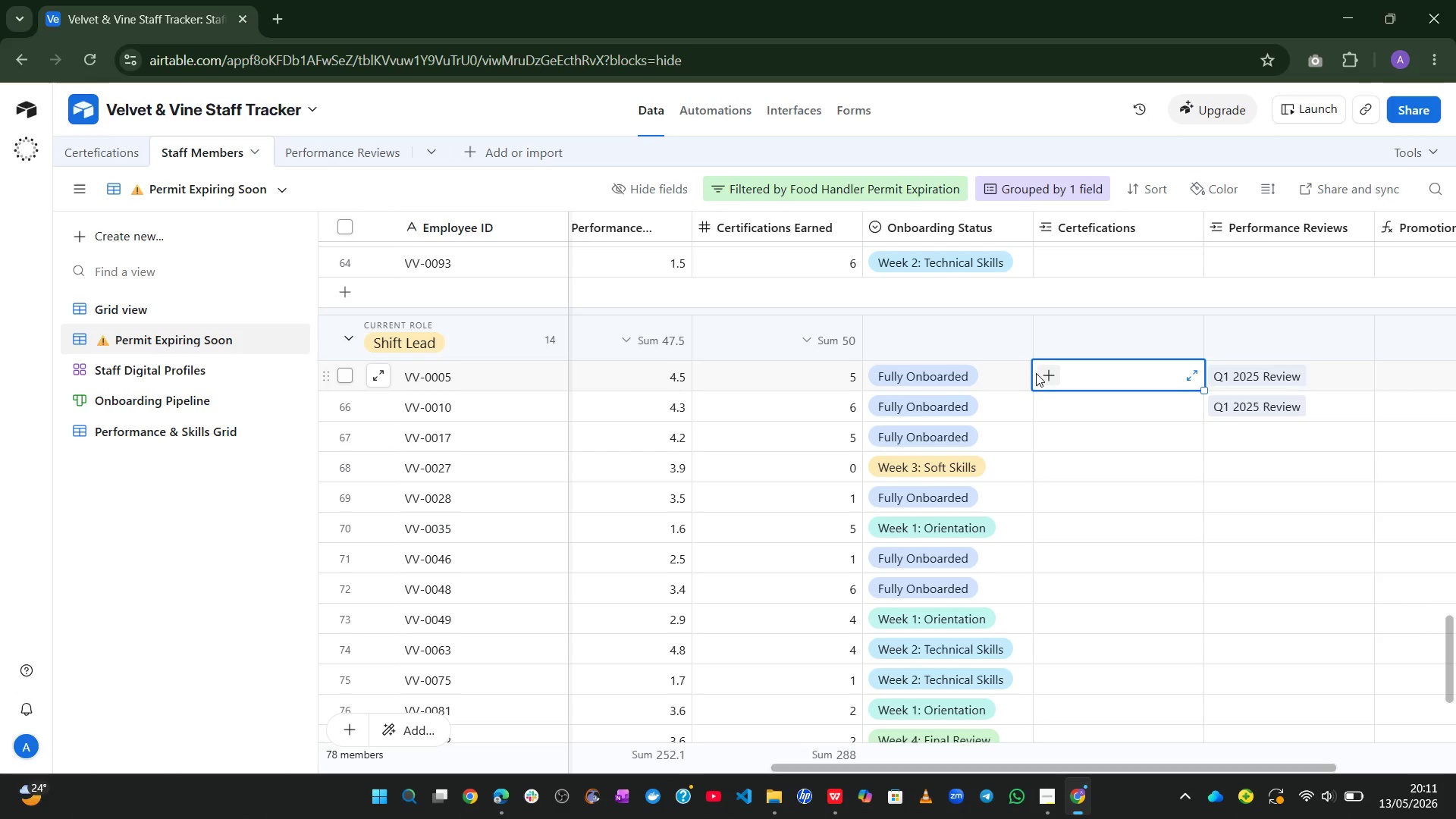 
left_click([1036, 373])
 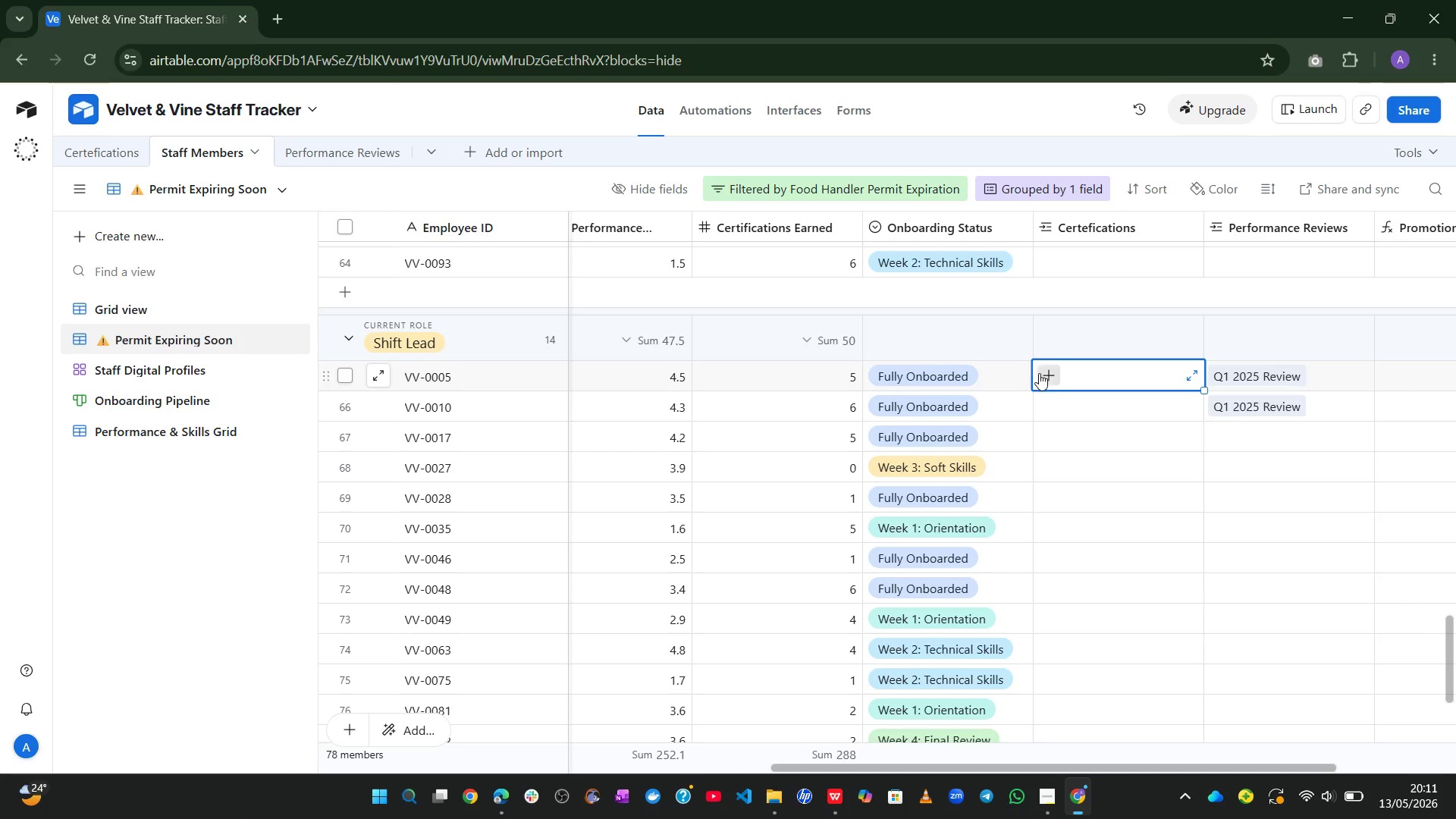 
left_click([1041, 372])
 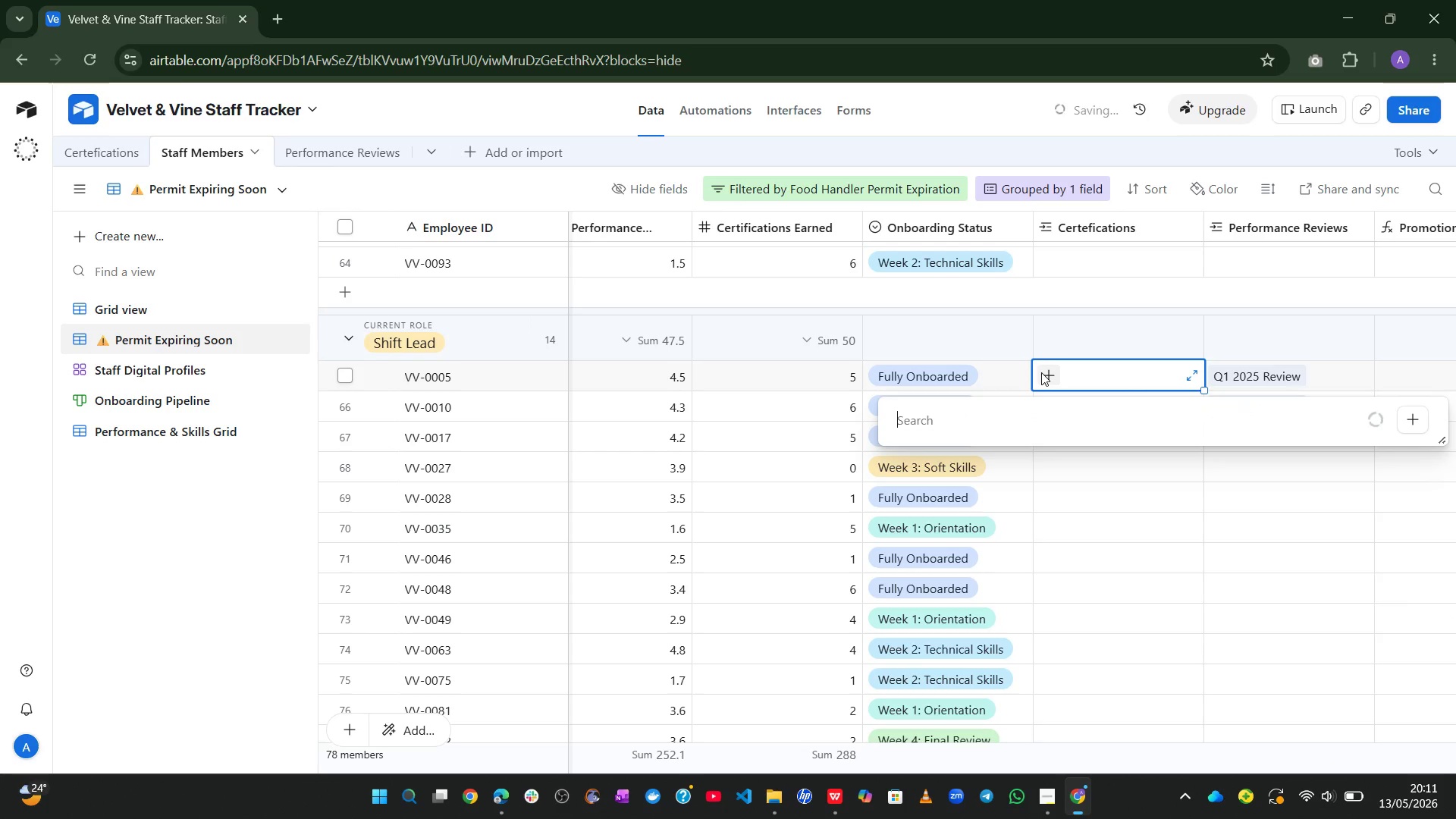 
mouse_move([1040, 565])
 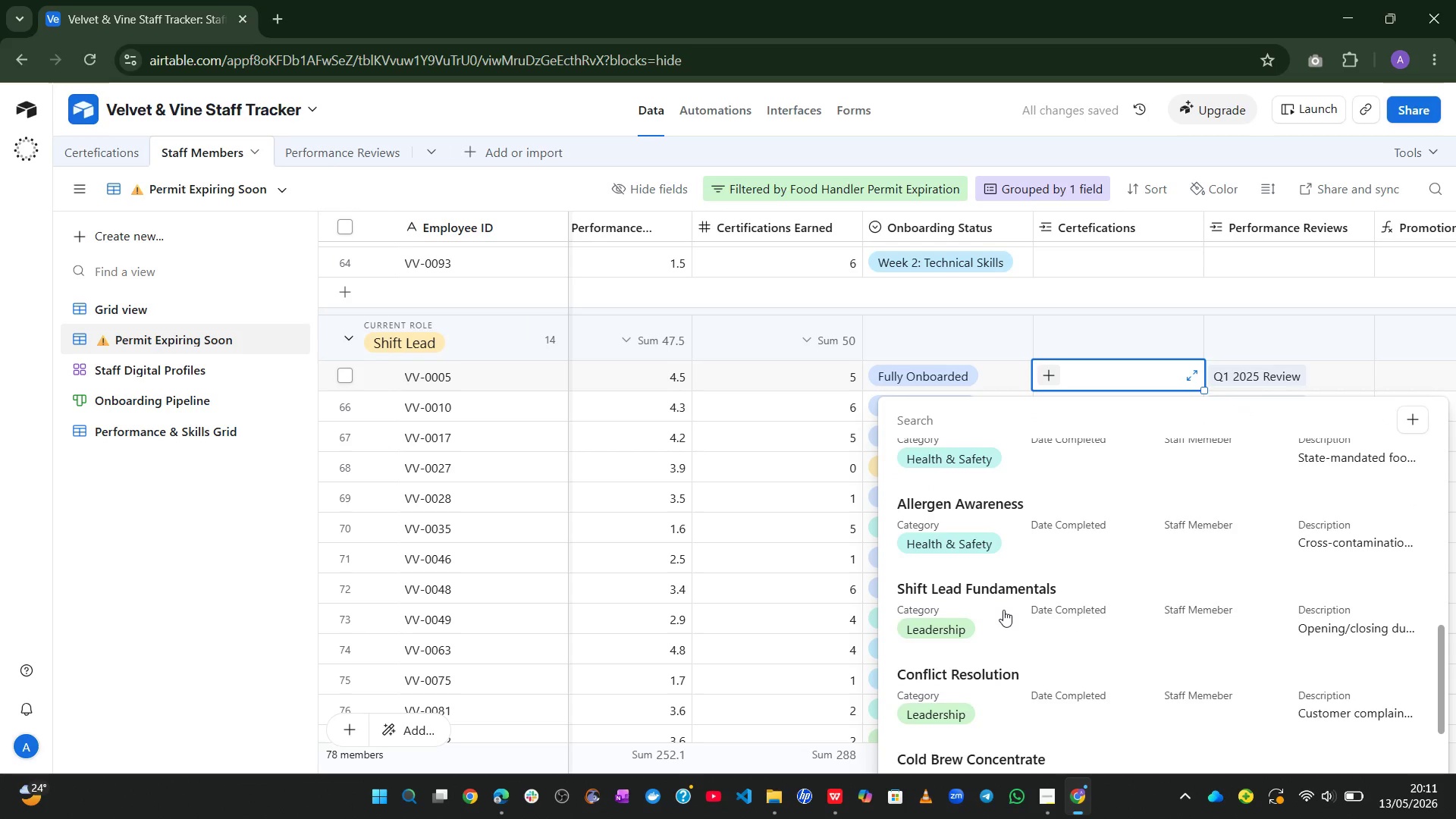 
left_click([1003, 610])
 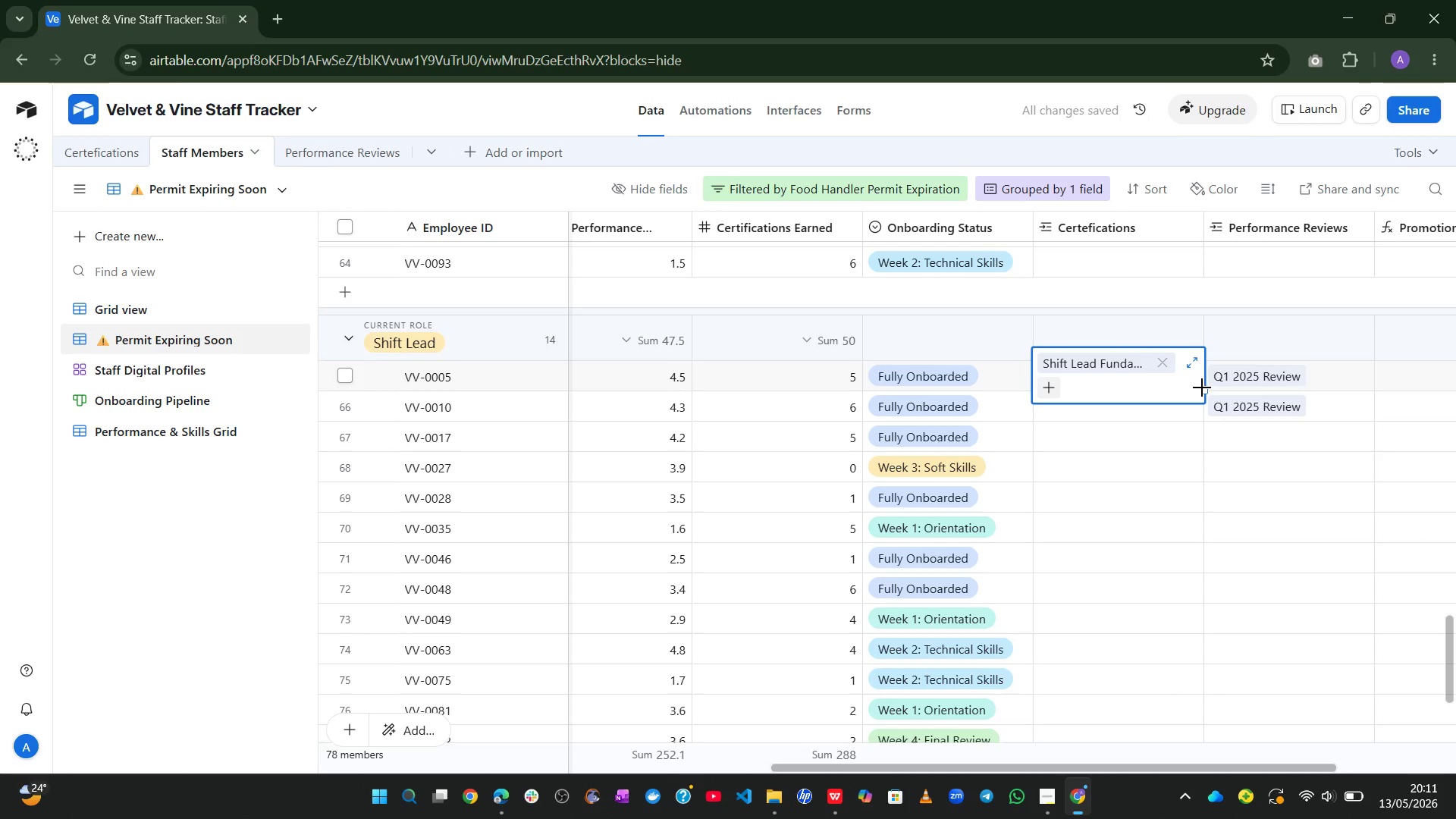 
left_click_drag(start_coordinate=[1203, 388], to_coordinate=[1200, 685])
 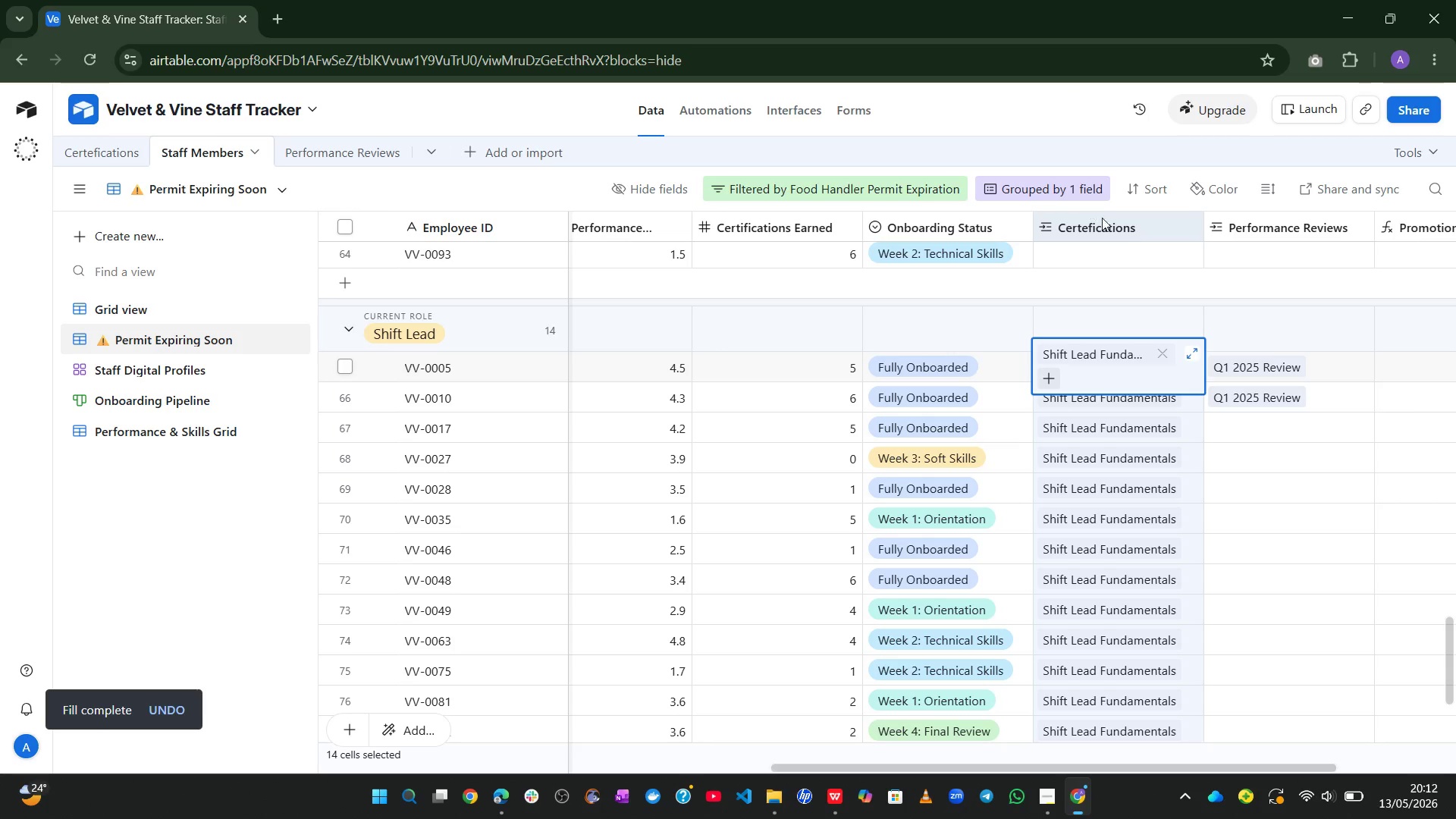 
wait(12.64)
 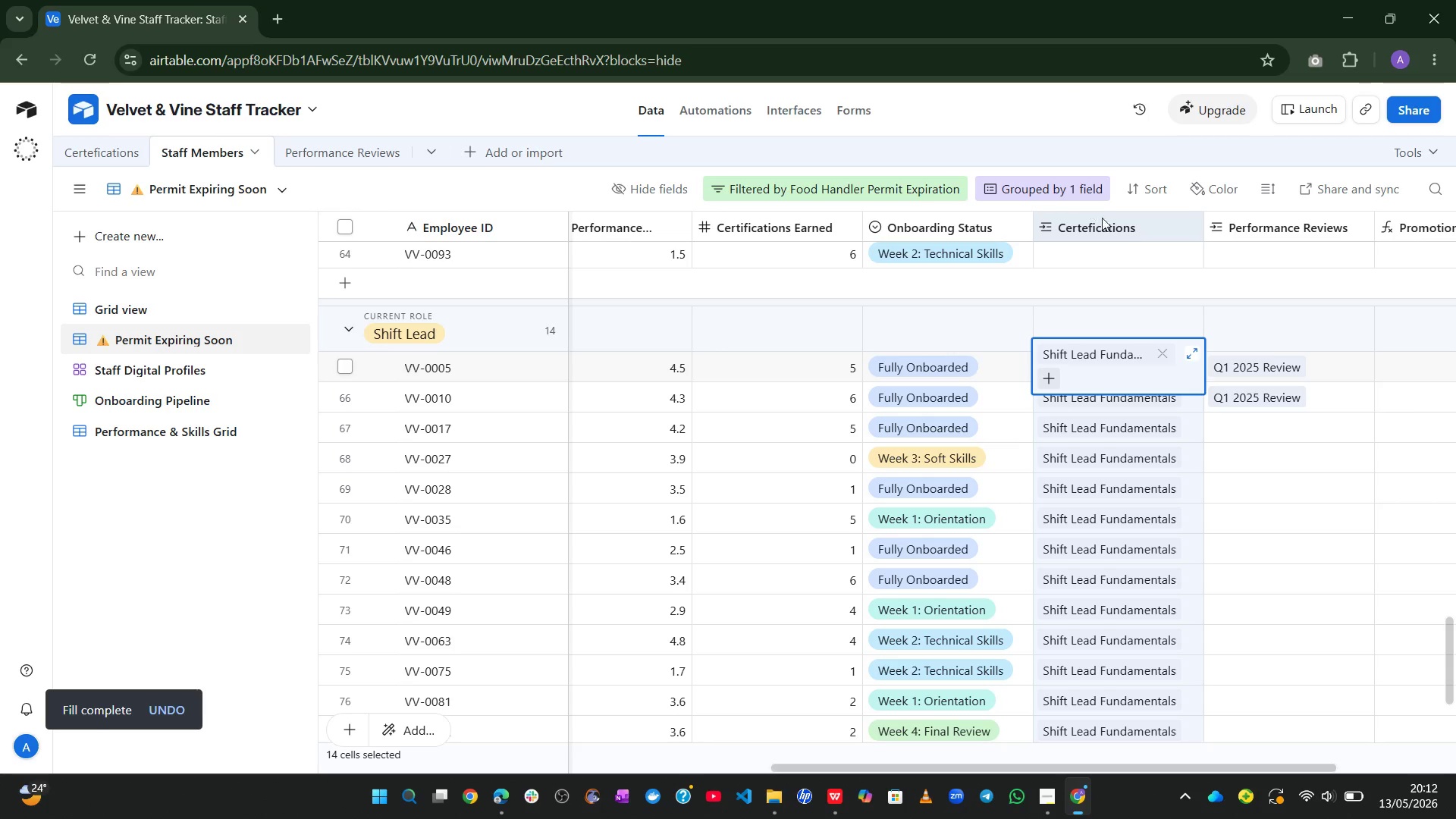 
left_click([1037, 189])
 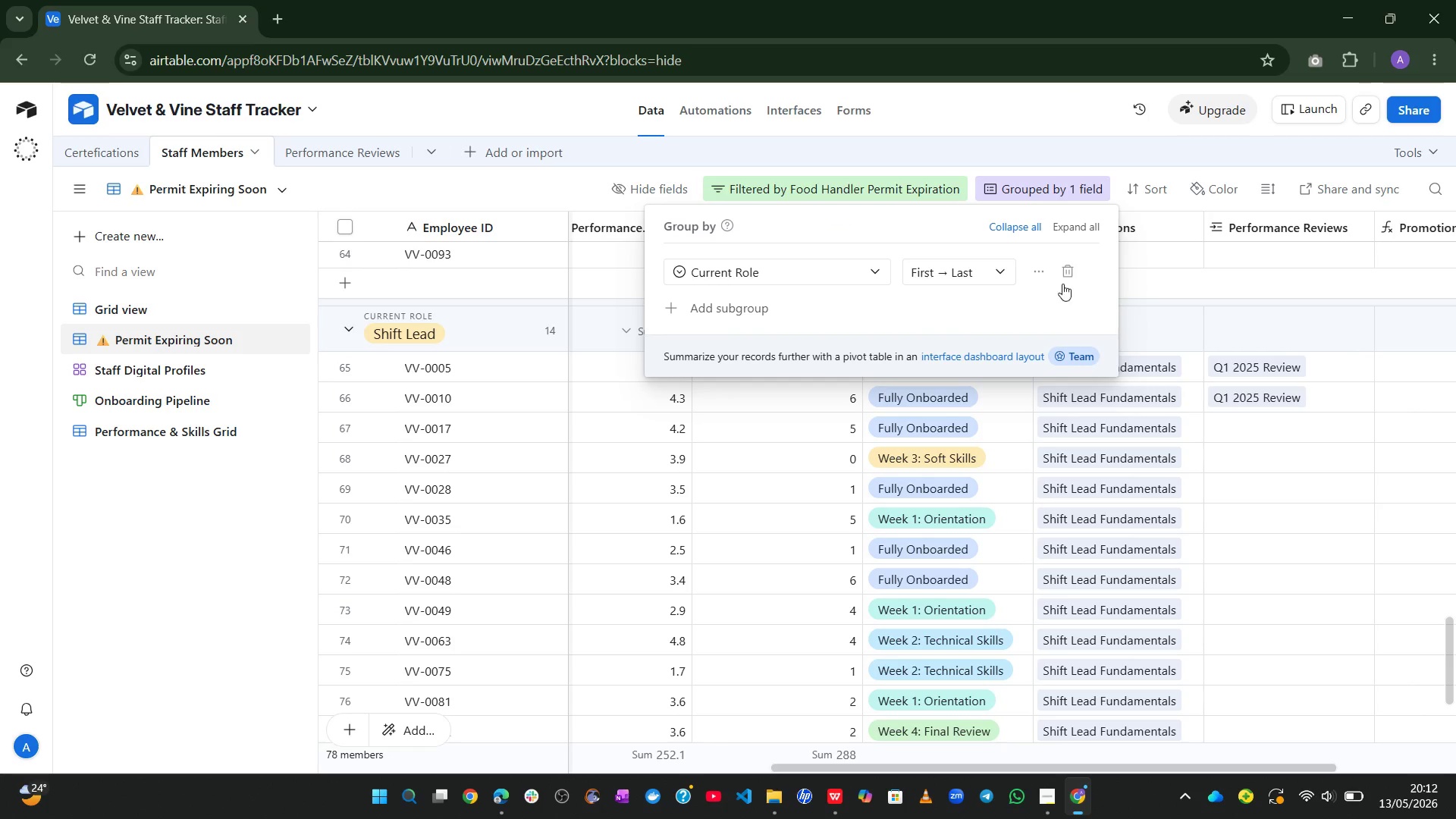 
left_click([1062, 273])
 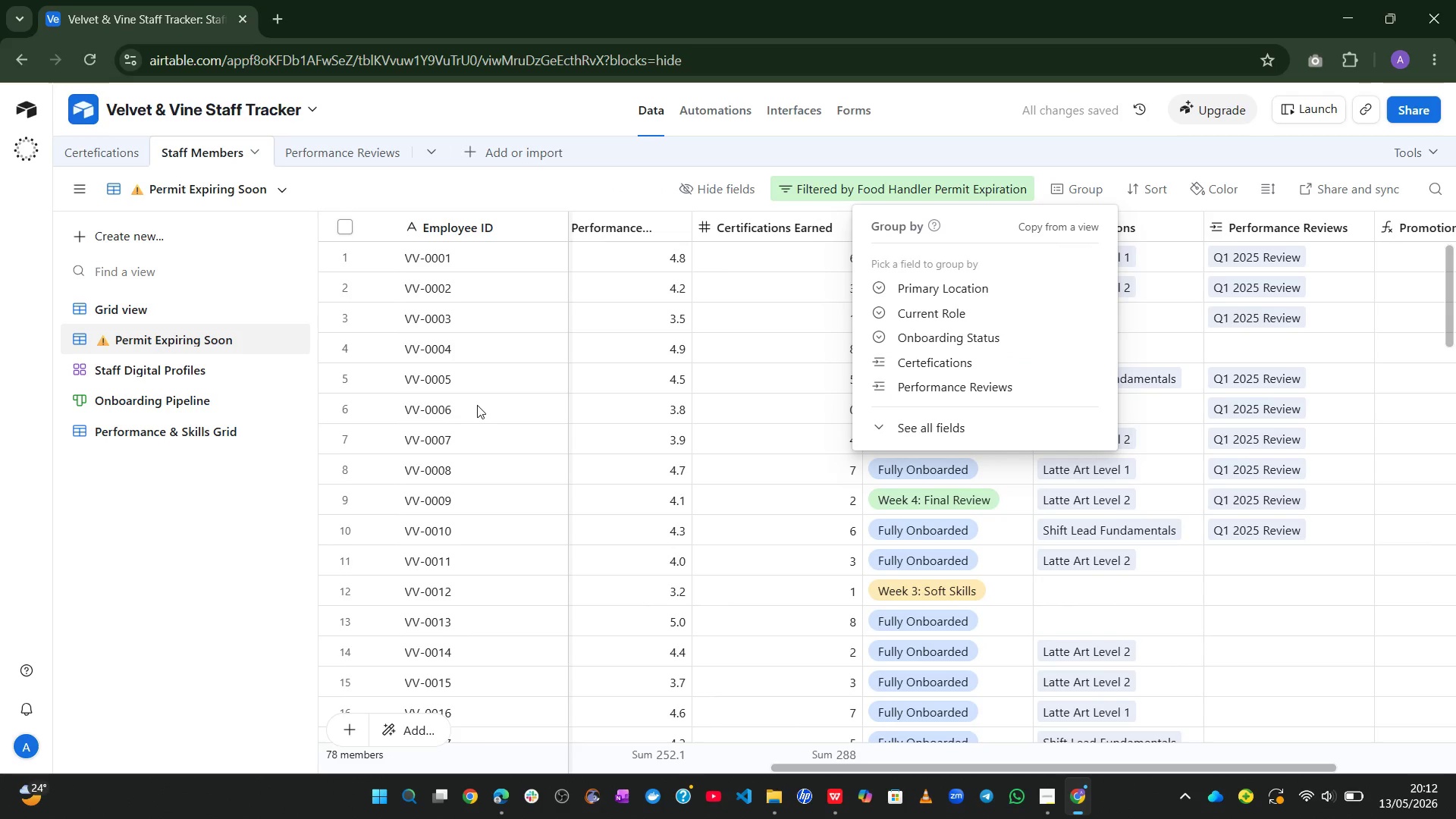 
left_click([126, 309])
 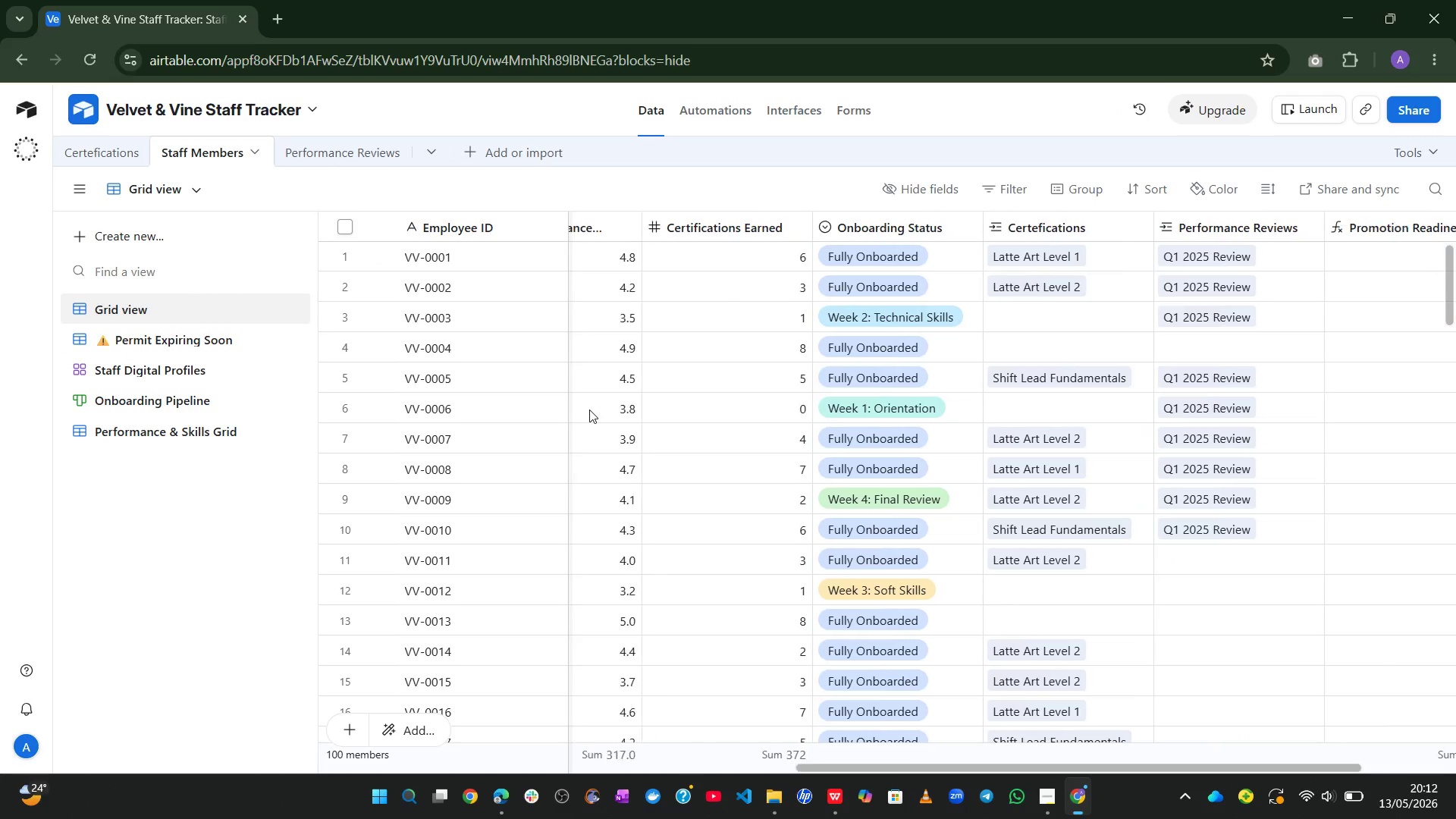 
wait(7.94)
 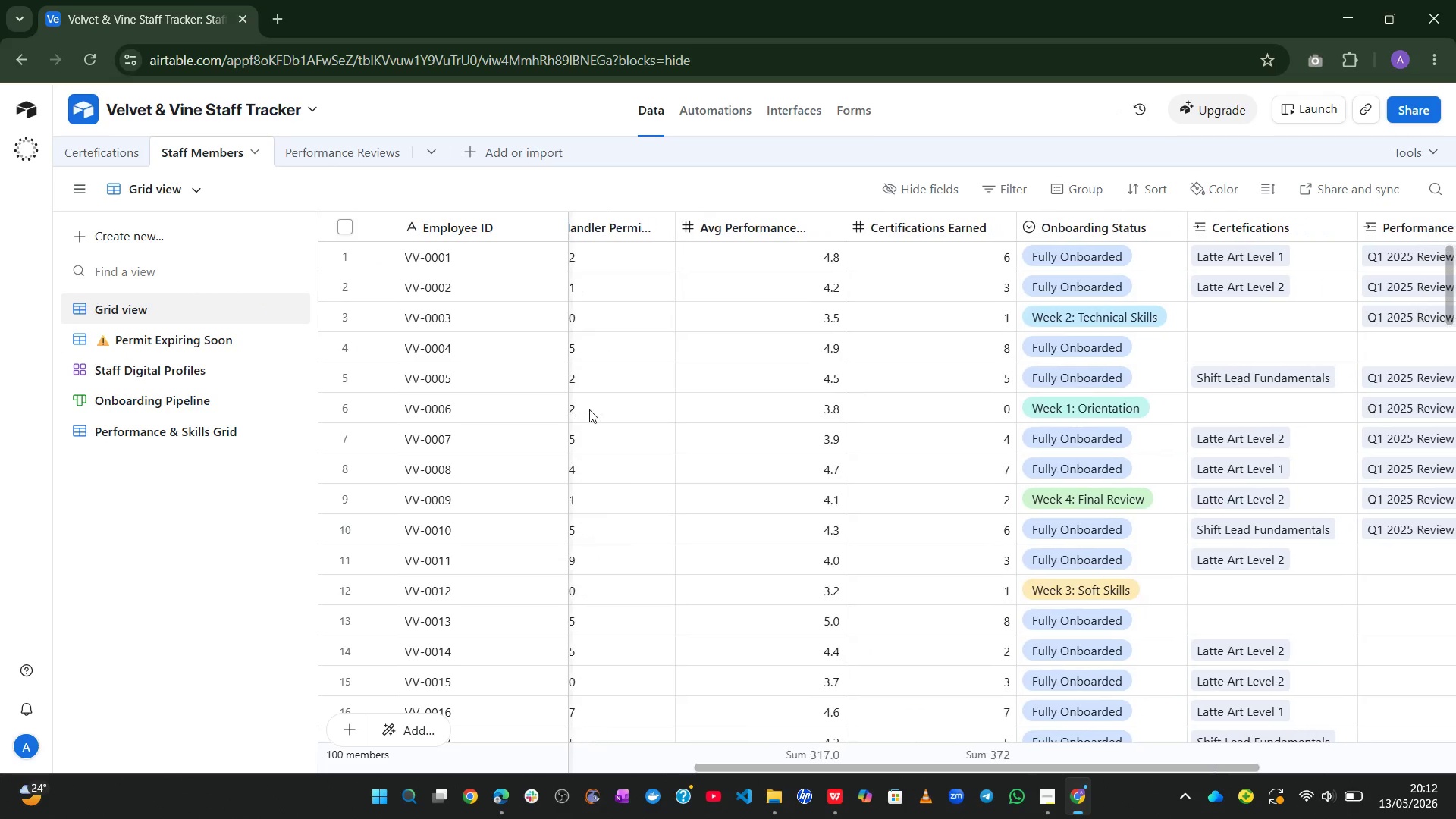 
left_click([1085, 194])
 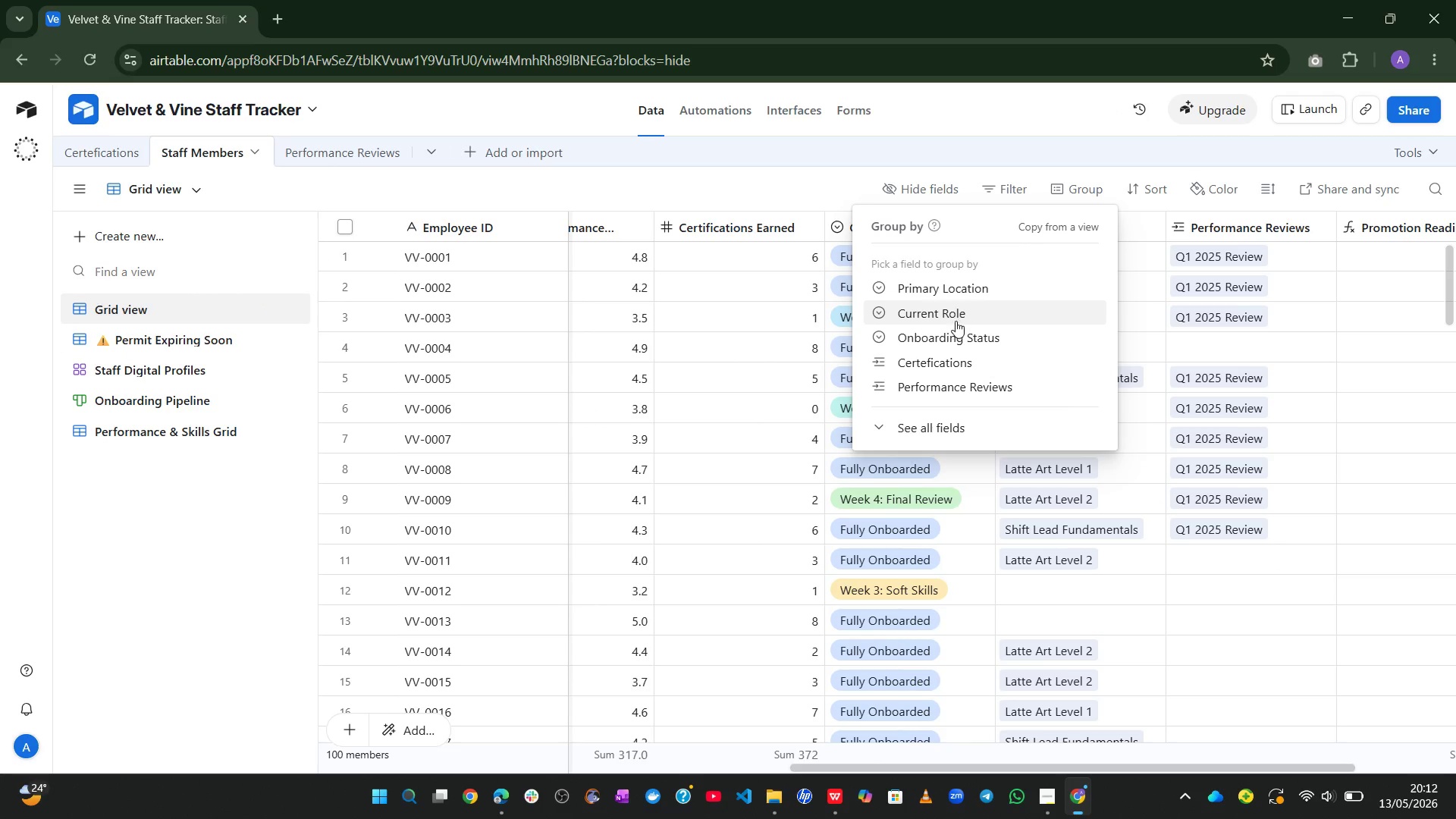 
left_click([956, 321])
 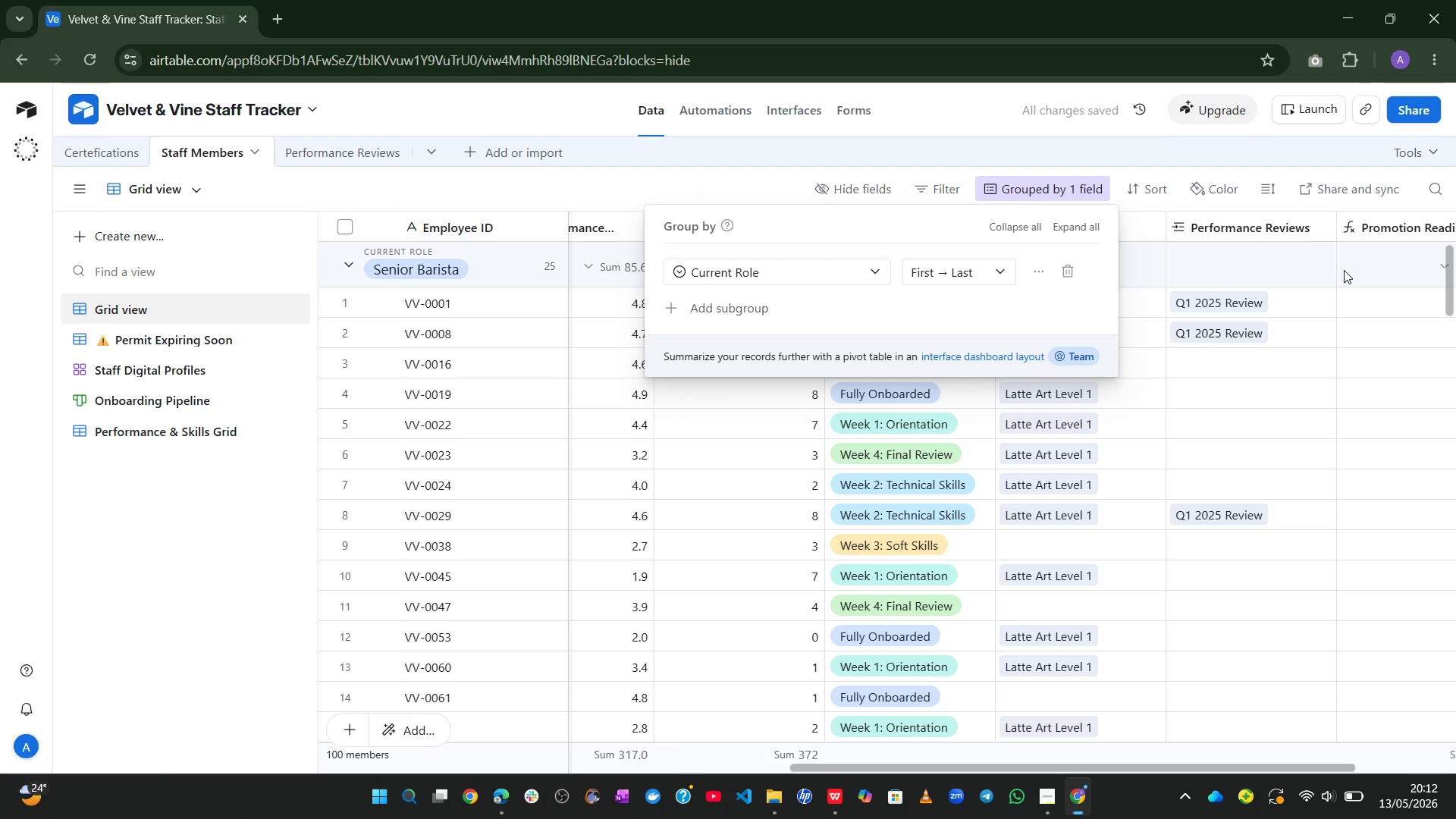 
left_click([1296, 261])
 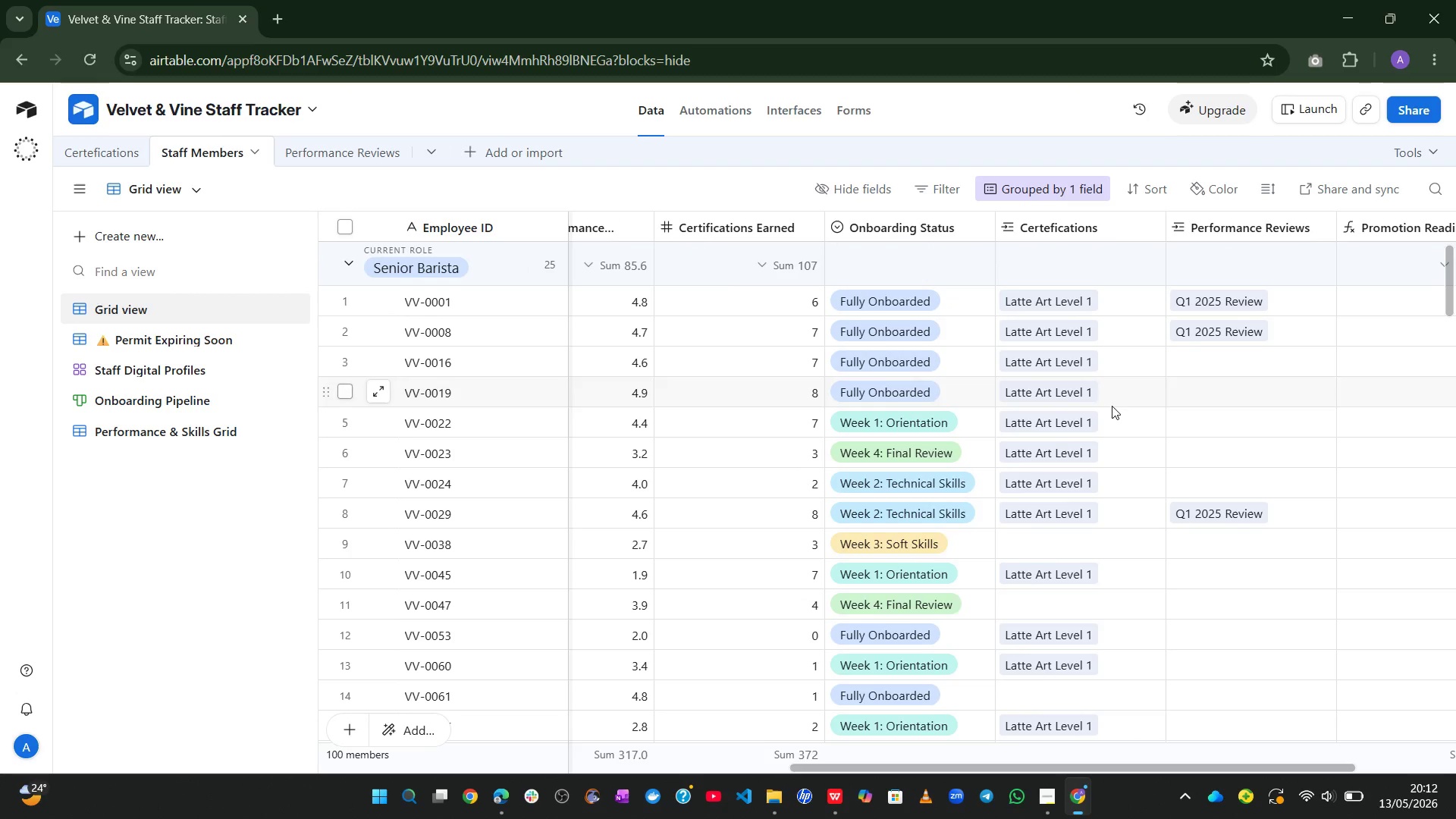 
wait(5.08)
 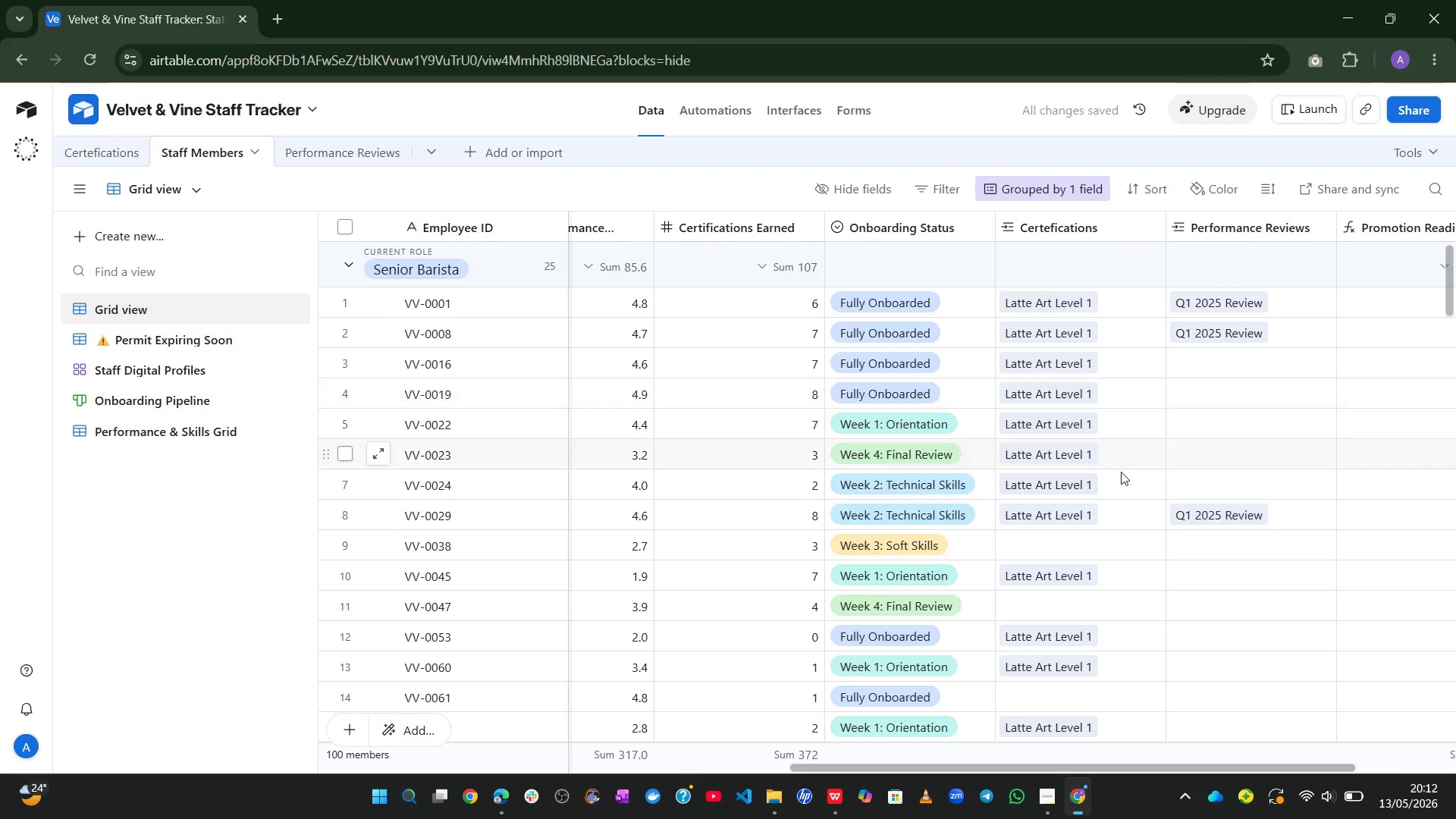 
left_click([1109, 309])
 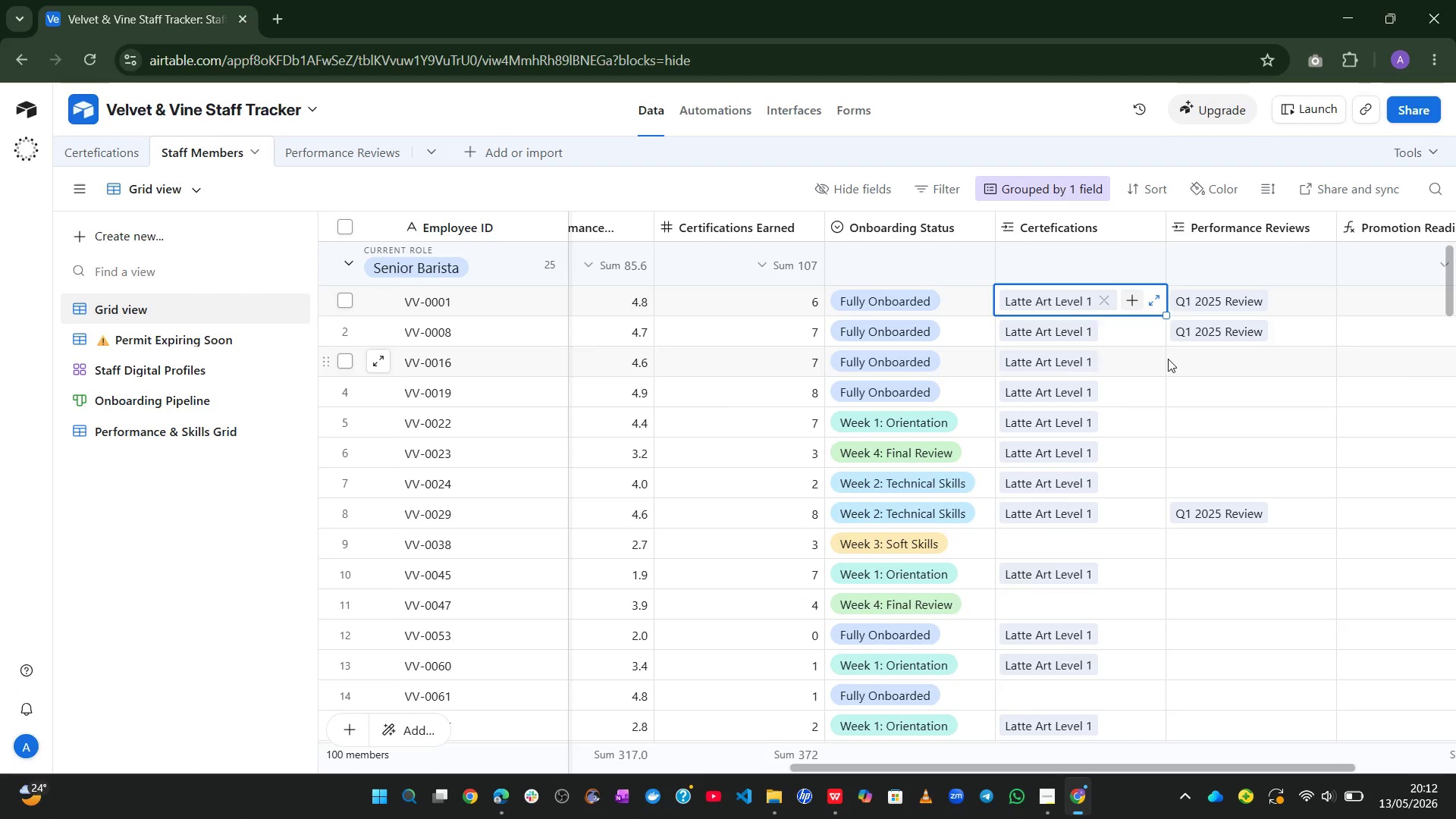 
left_click_drag(start_coordinate=[1166, 315], to_coordinate=[1166, 566])
 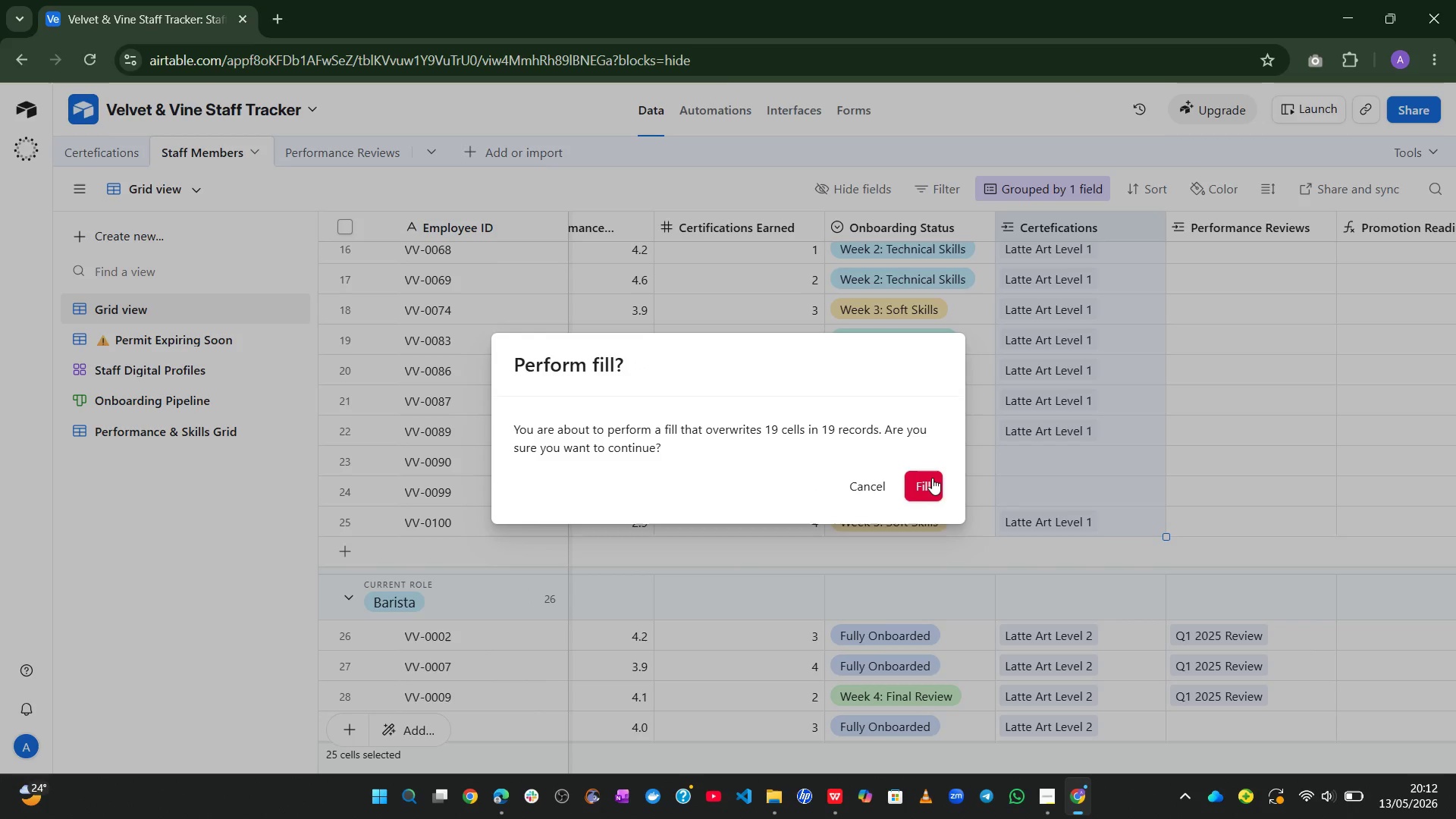 
left_click([931, 477])
 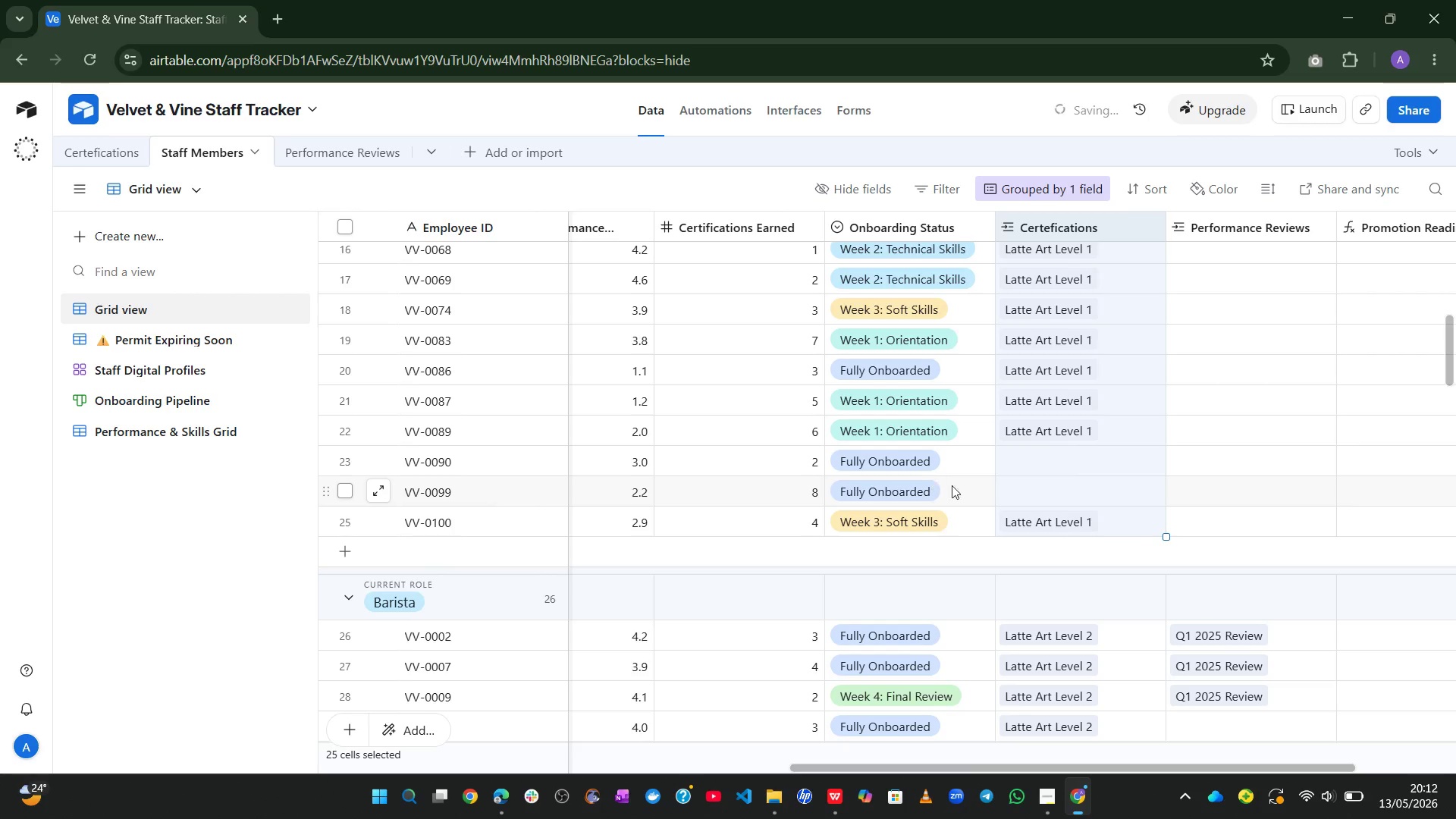 
mouse_move([1114, 493])
 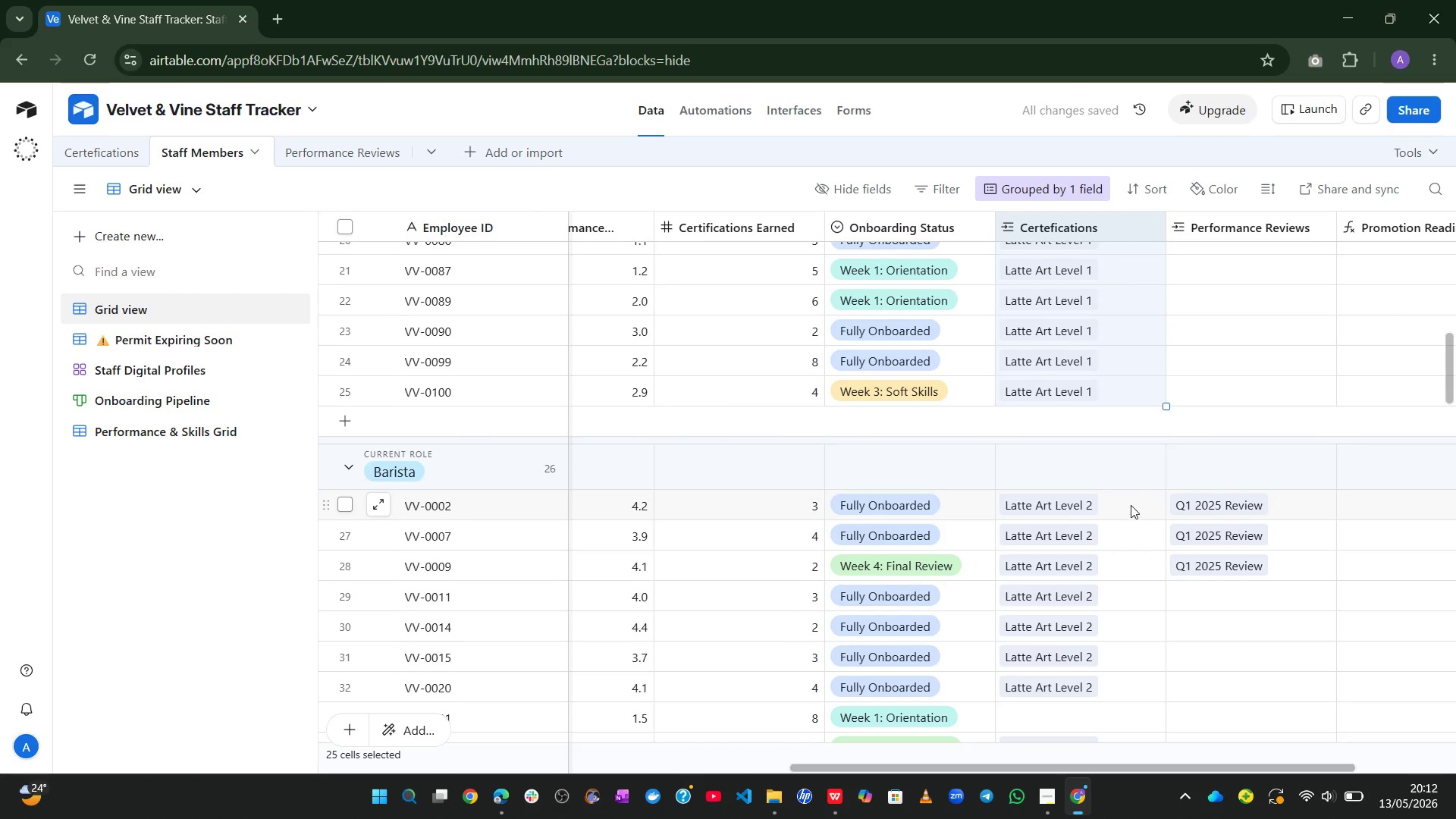 
left_click([1131, 504])
 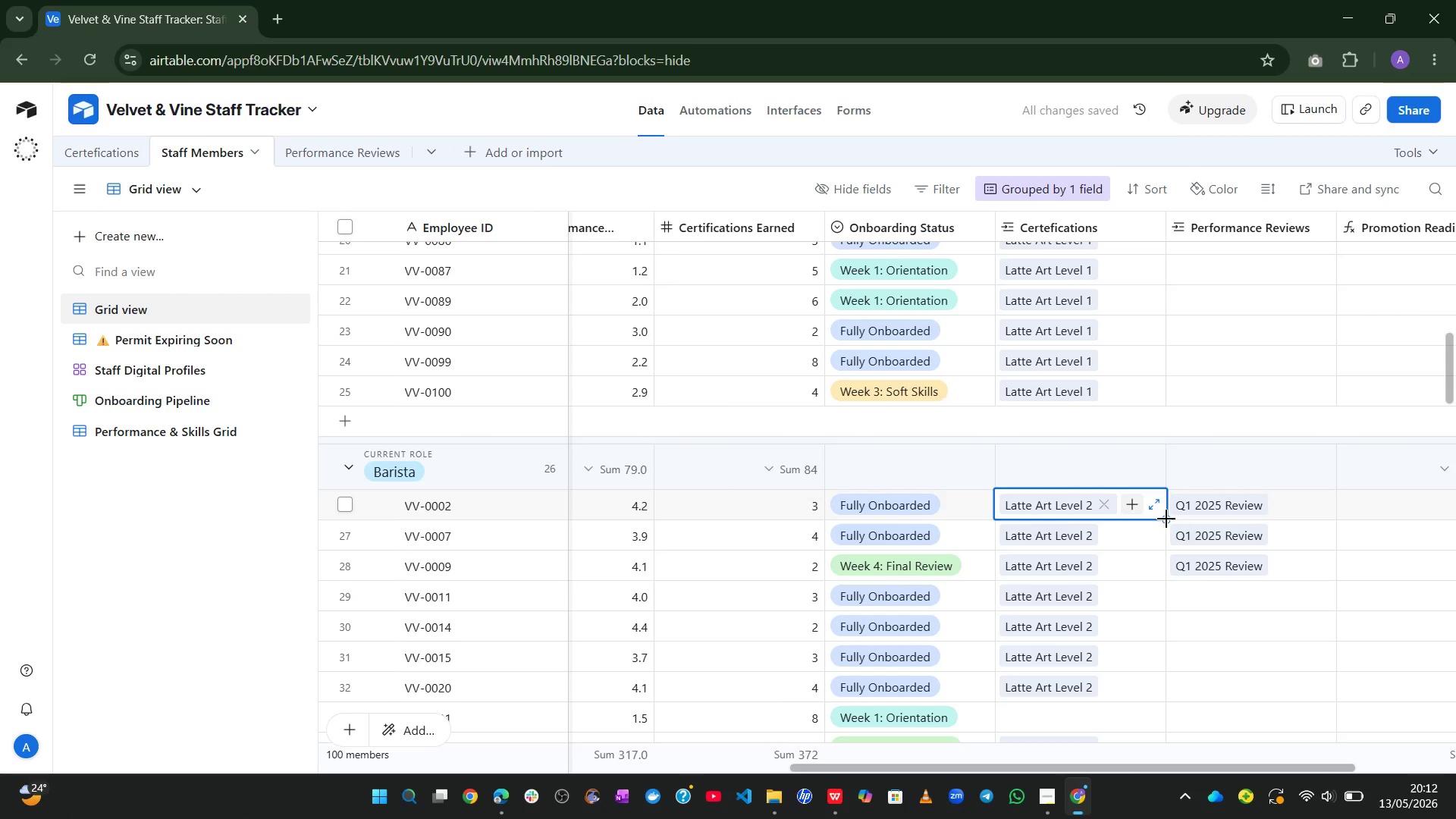 
left_click_drag(start_coordinate=[1166, 519], to_coordinate=[1119, 700])
 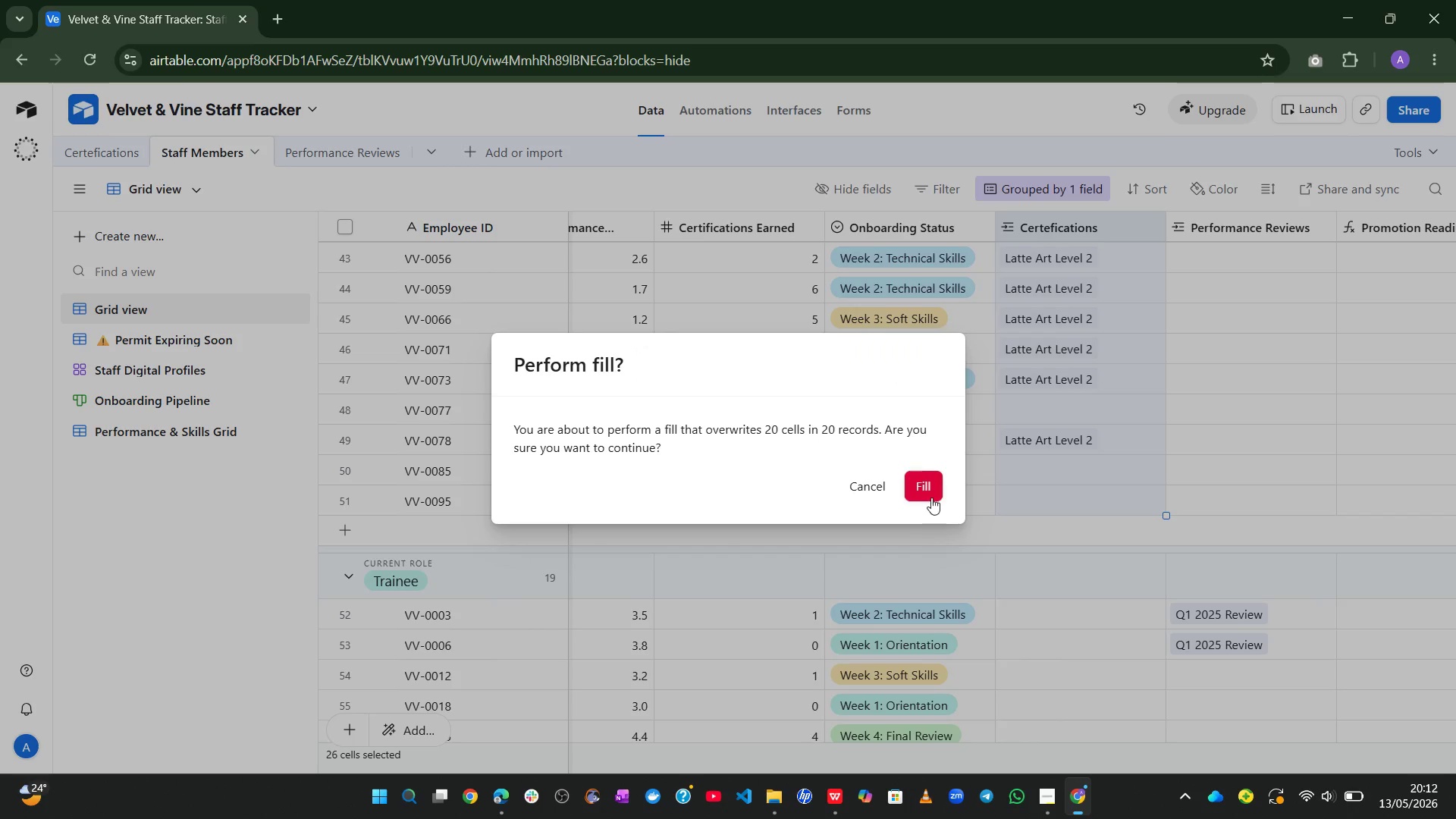 
left_click([930, 490])
 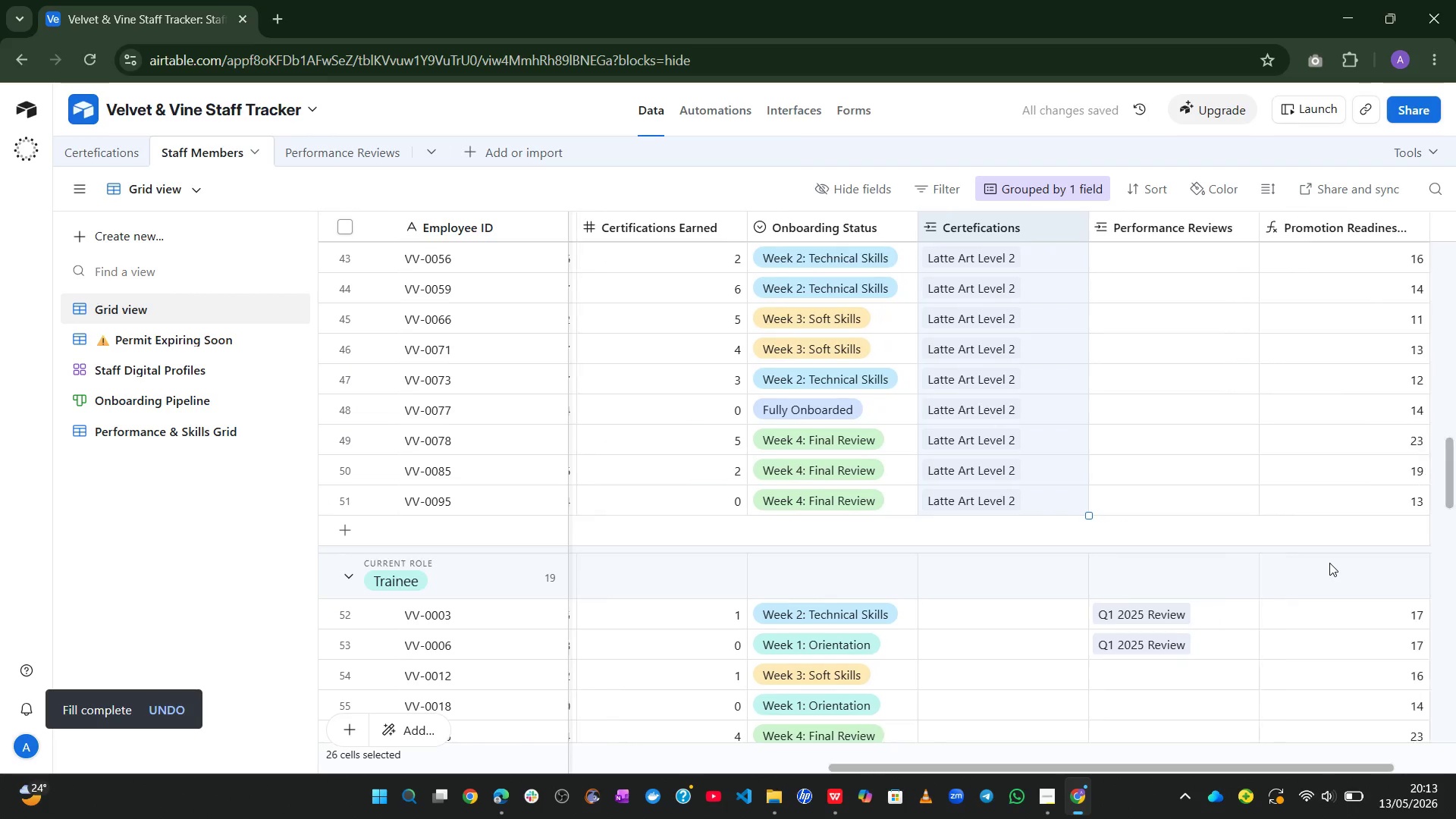 
left_click([1371, 547])
 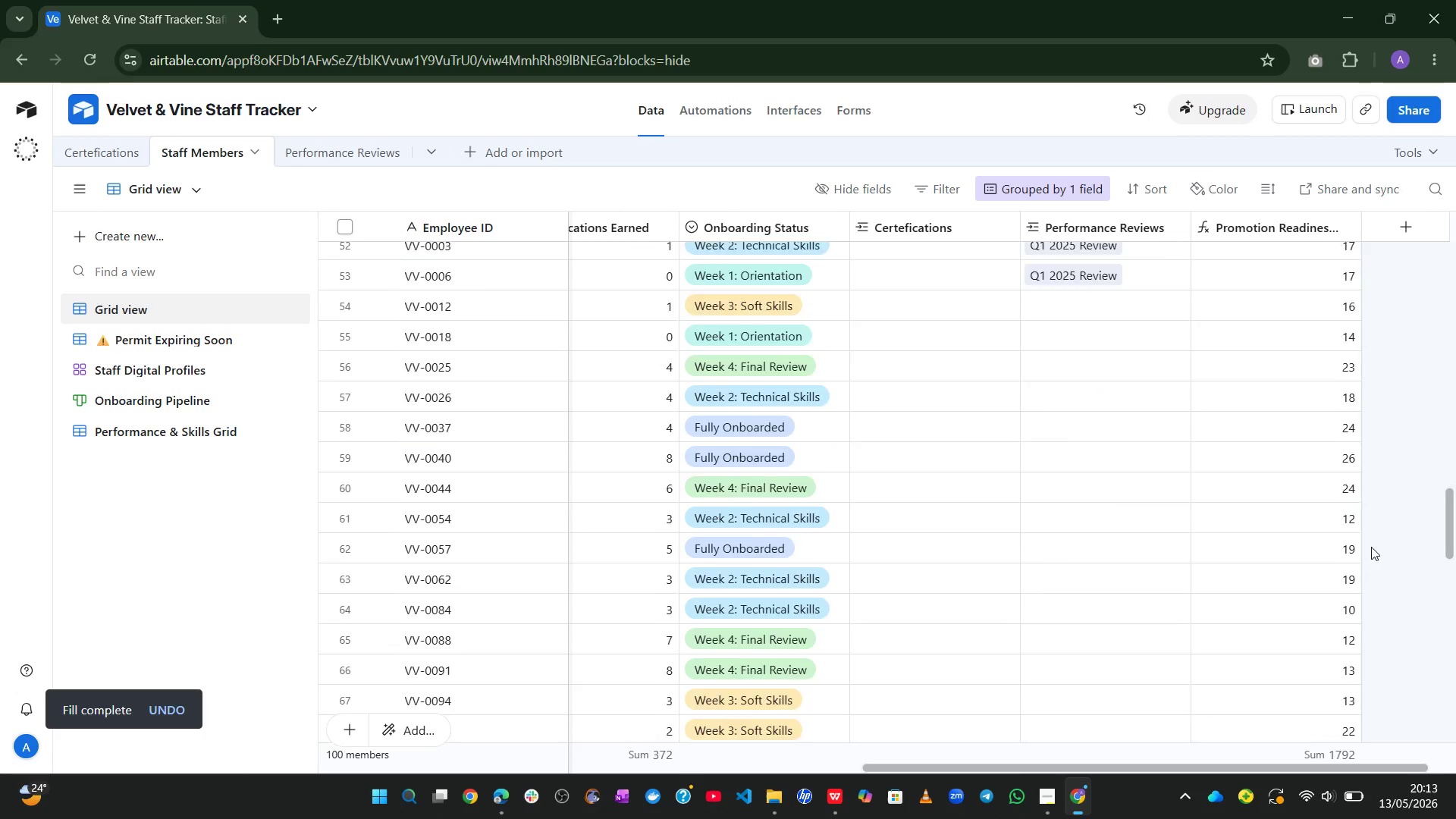 
wait(5.16)
 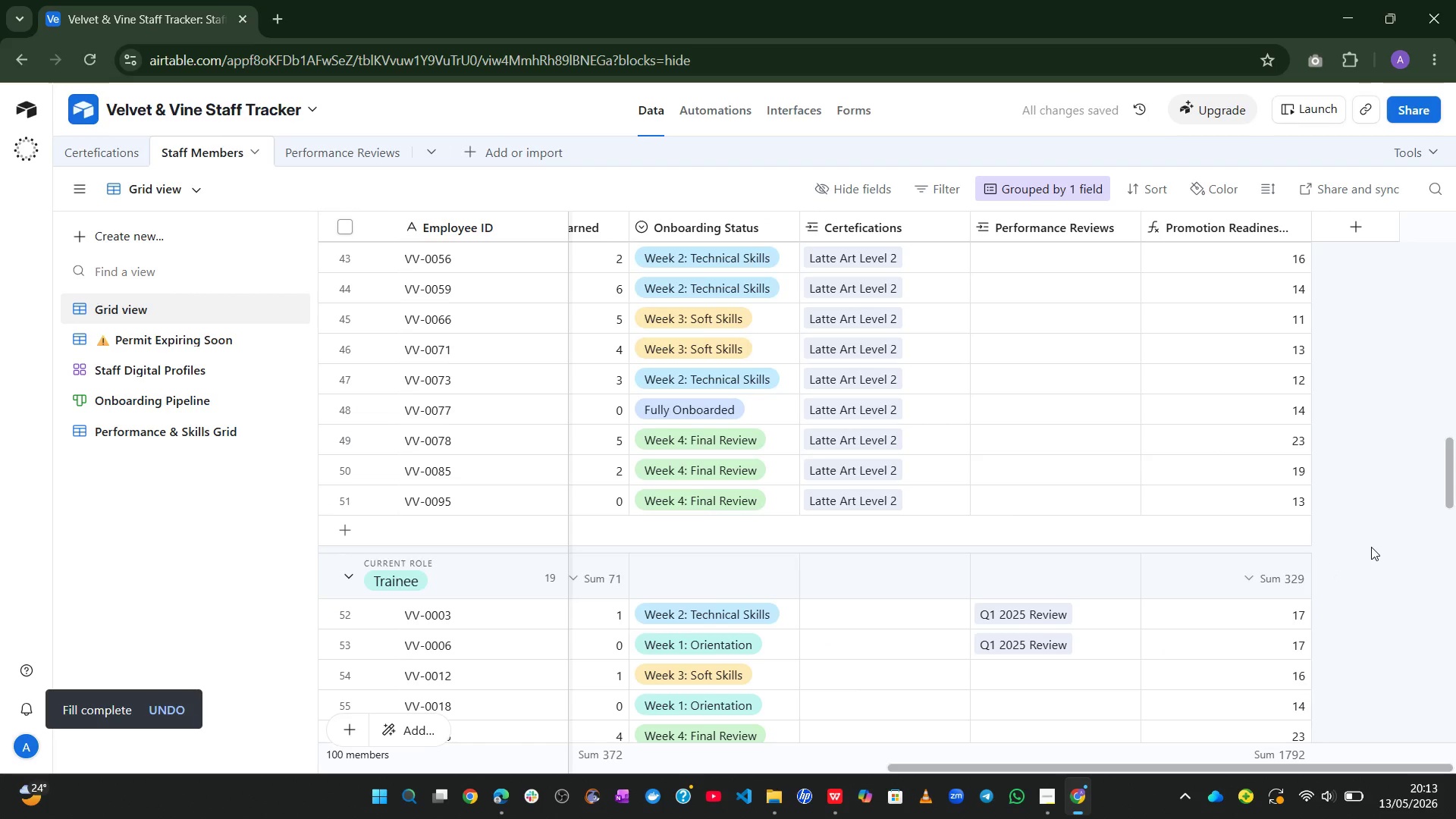 
mouse_move([1163, 529])
 